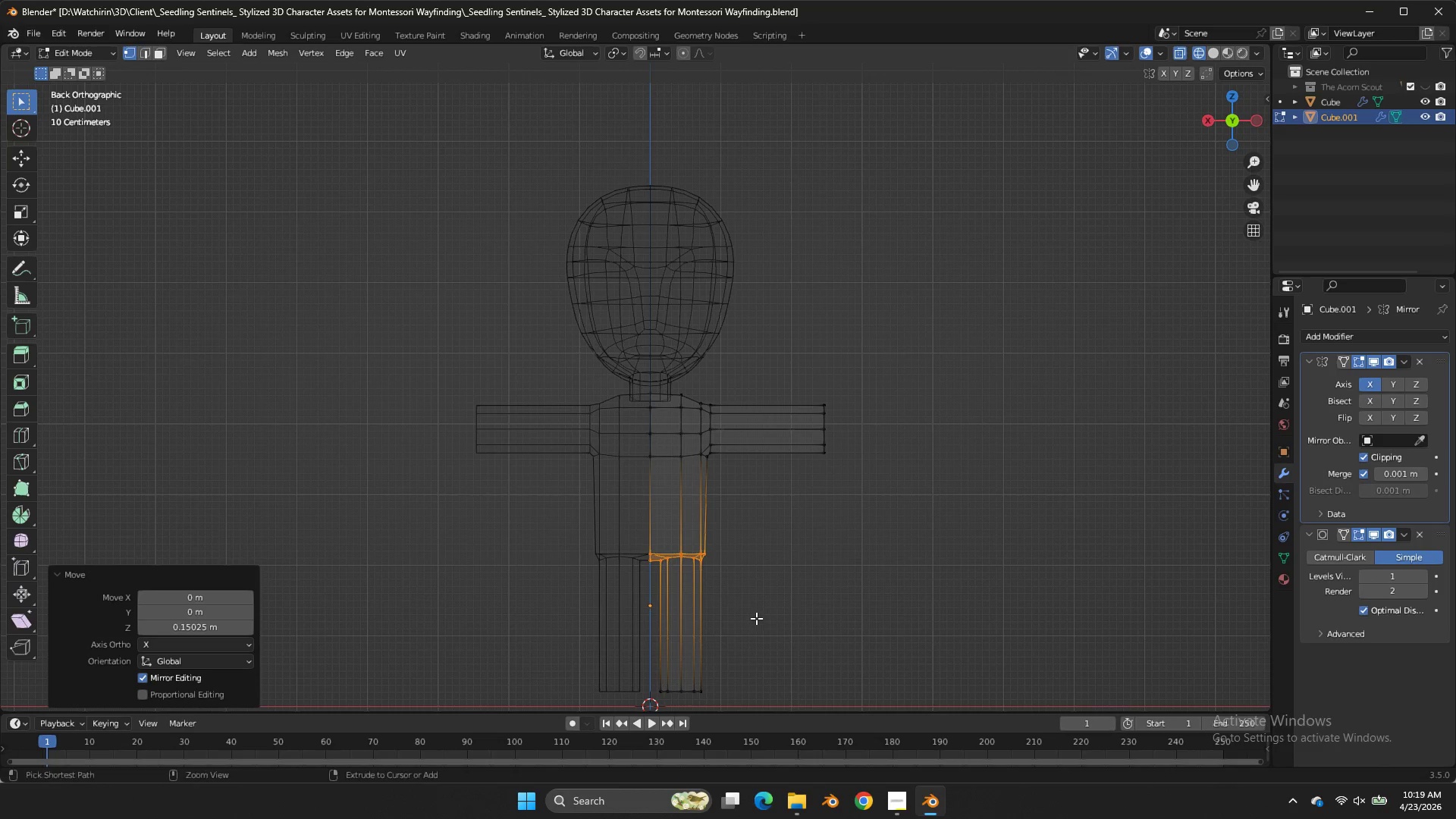 
key(Control+ControlLeft)
 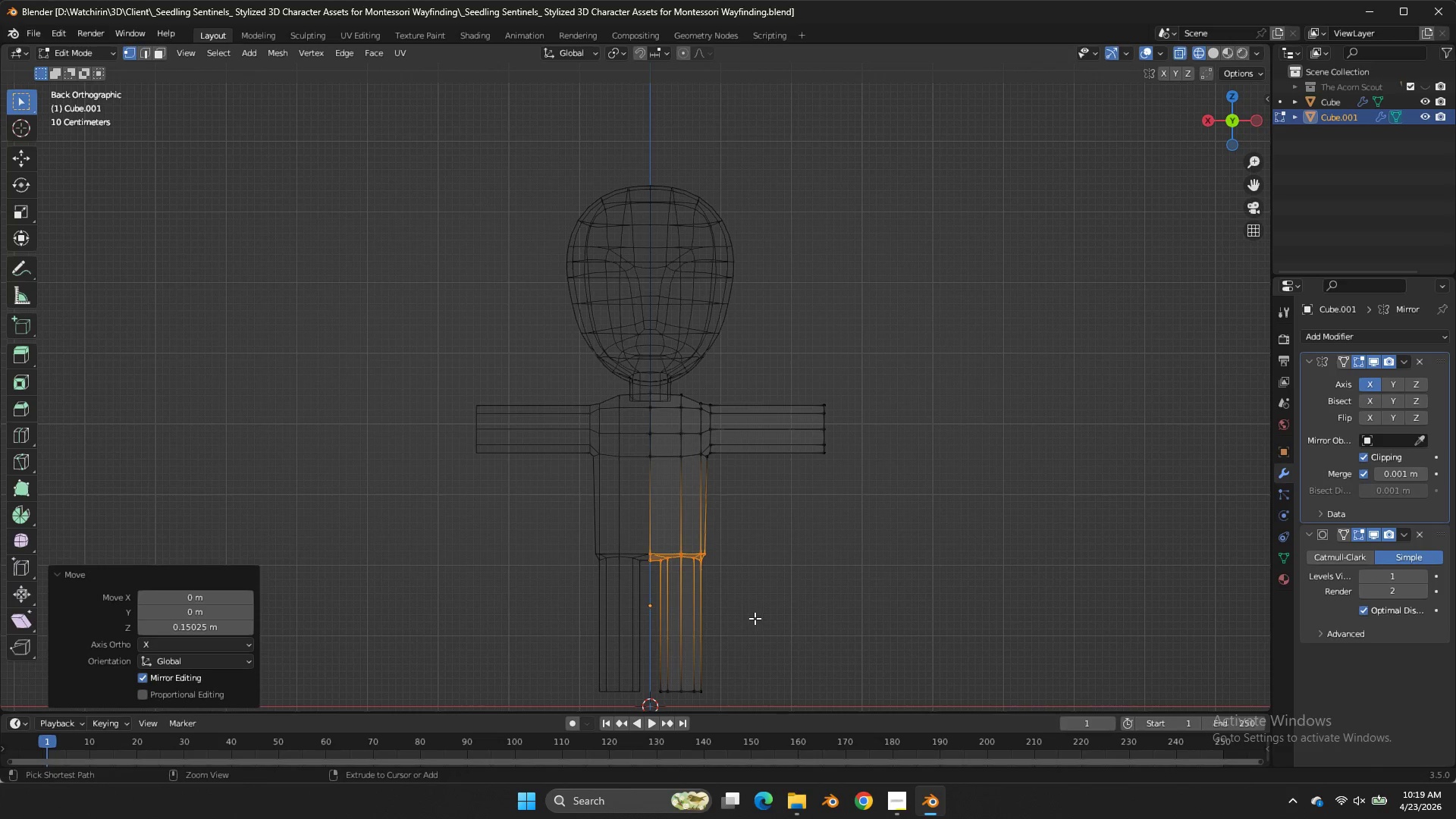 
key(Control+S)
 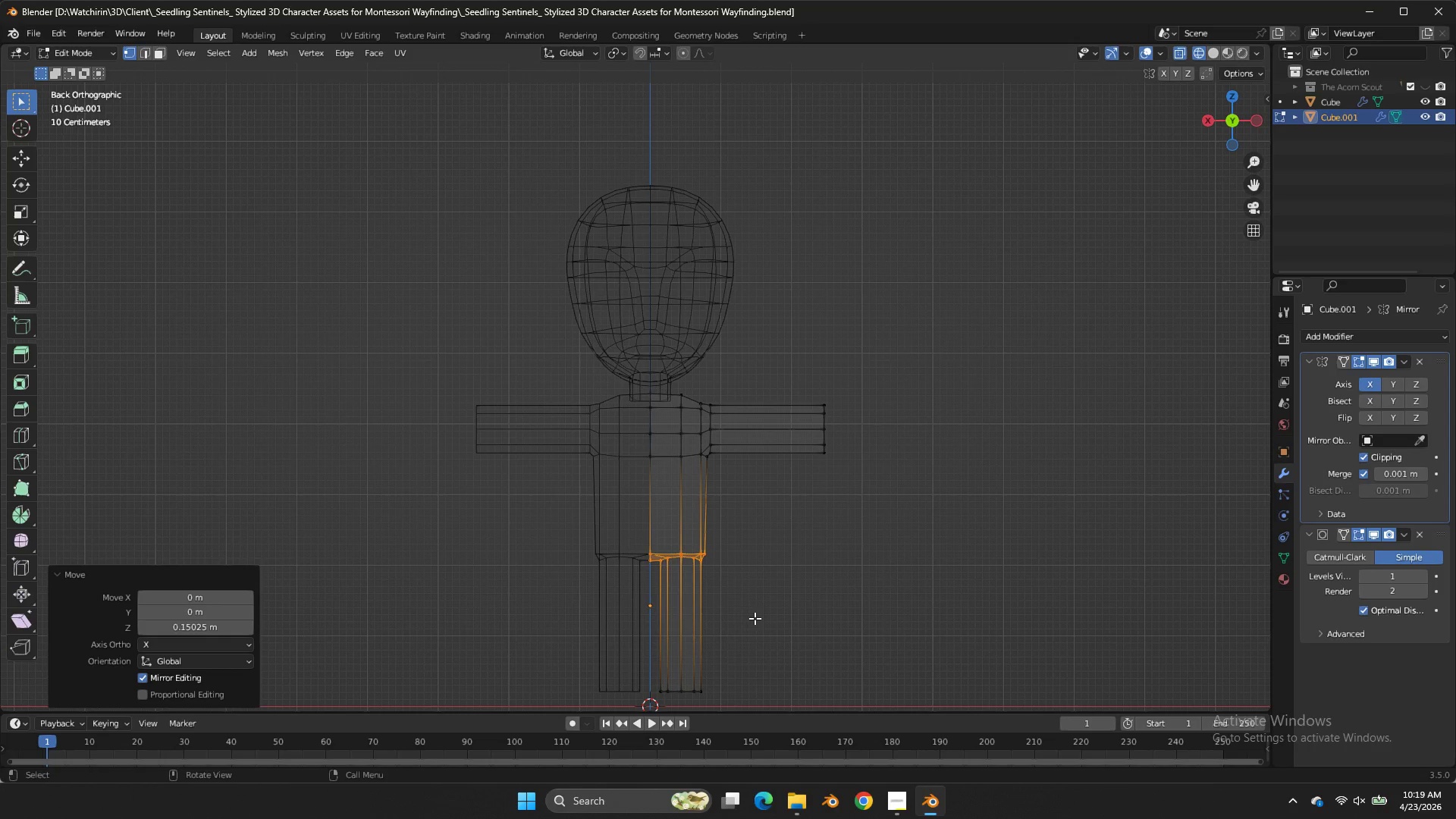 
wait(26.78)
 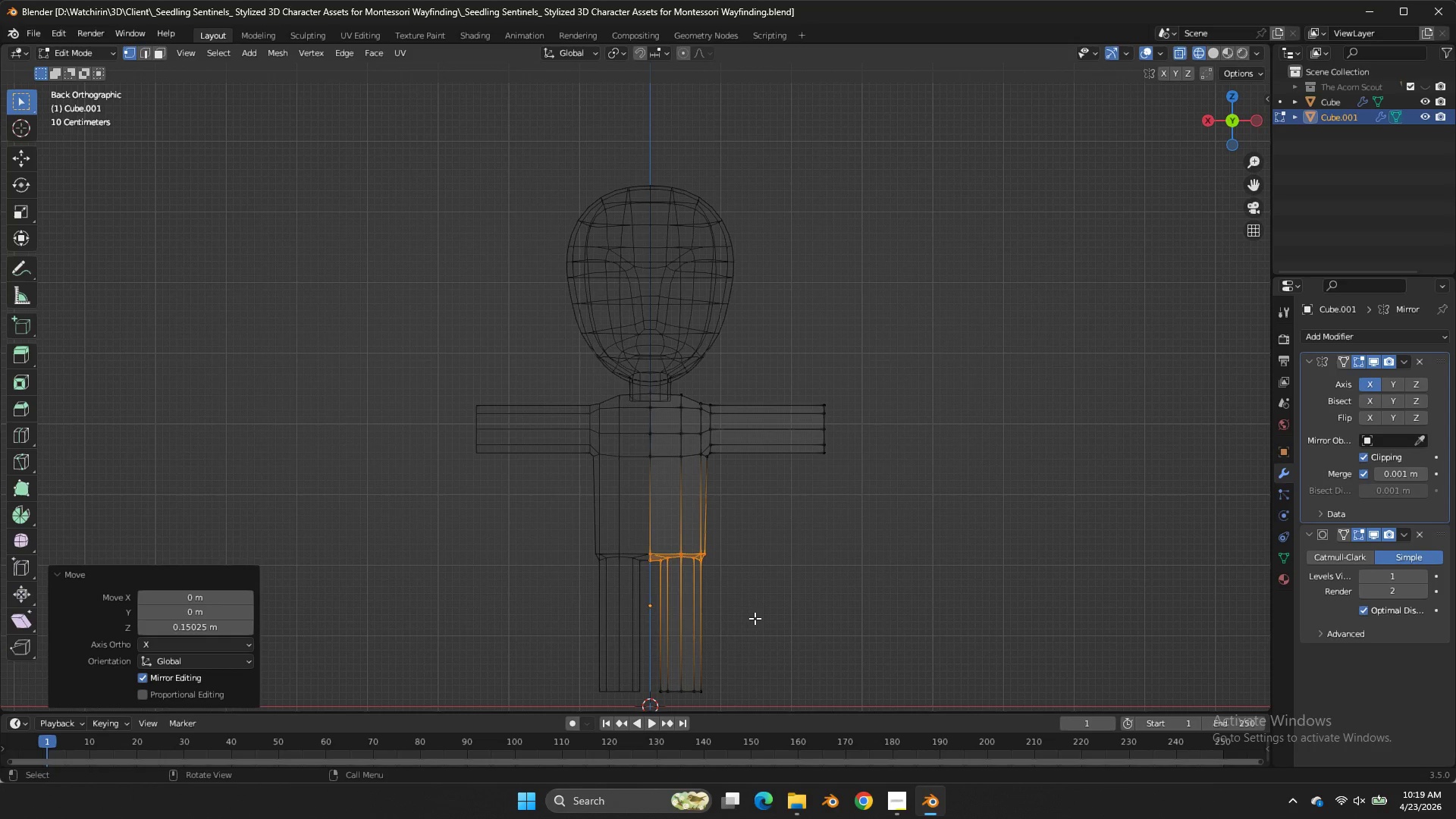 
scroll: coordinate [720, 495], scroll_direction: up, amount: 3.0
 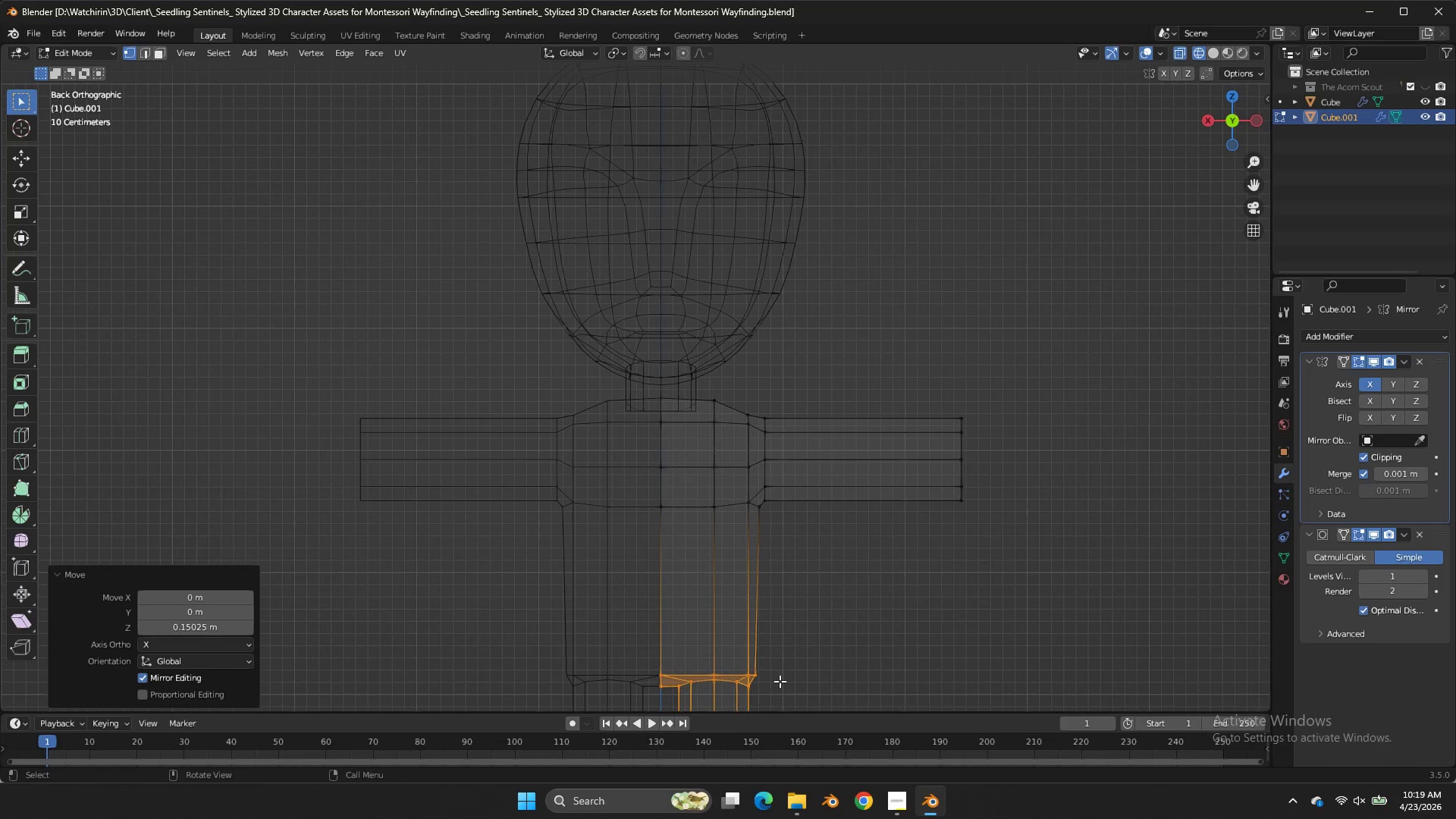 
hold_key(key=AltLeft, duration=2.67)
double_click([726, 668])
 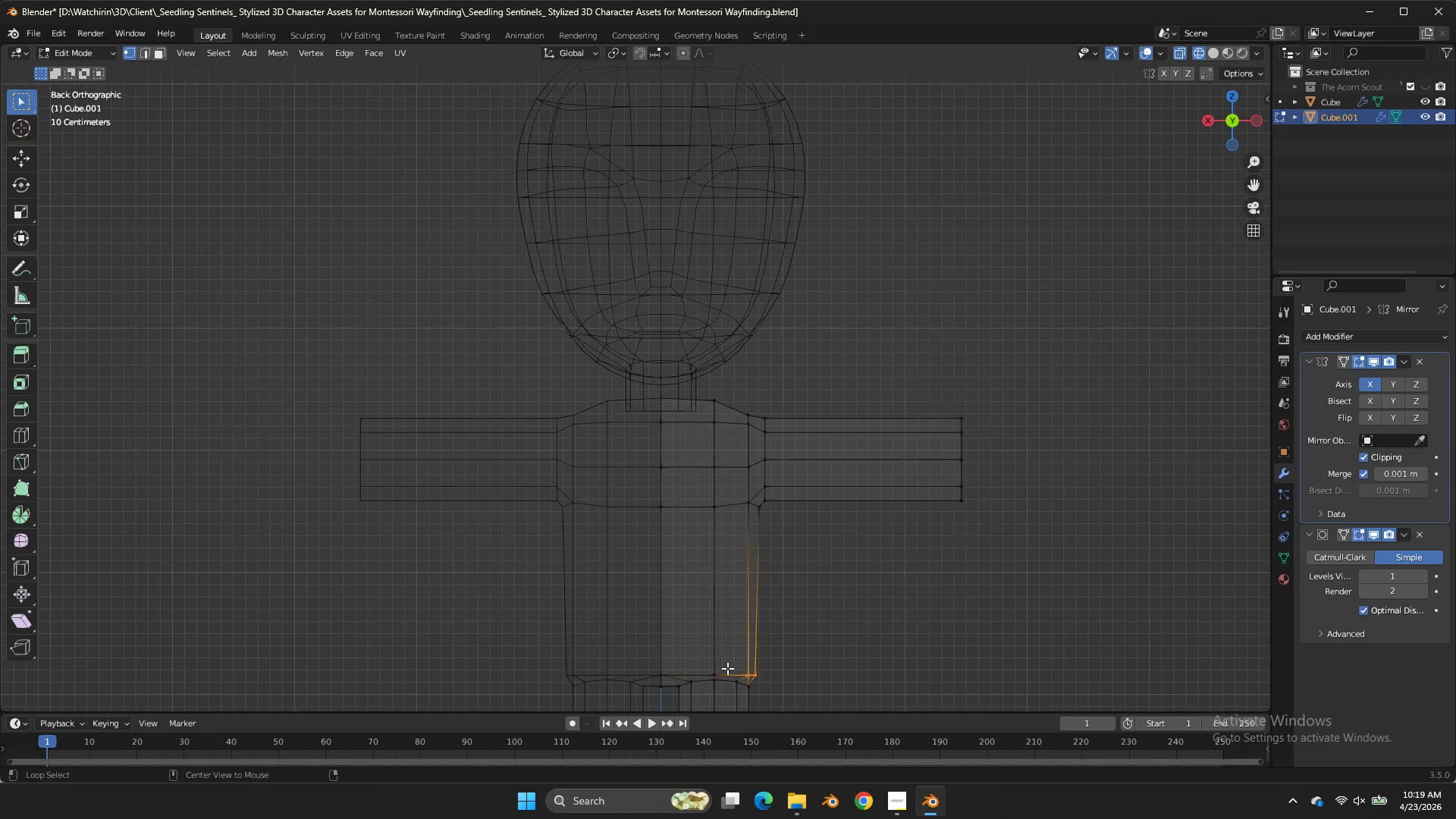 
triple_click([726, 668])
 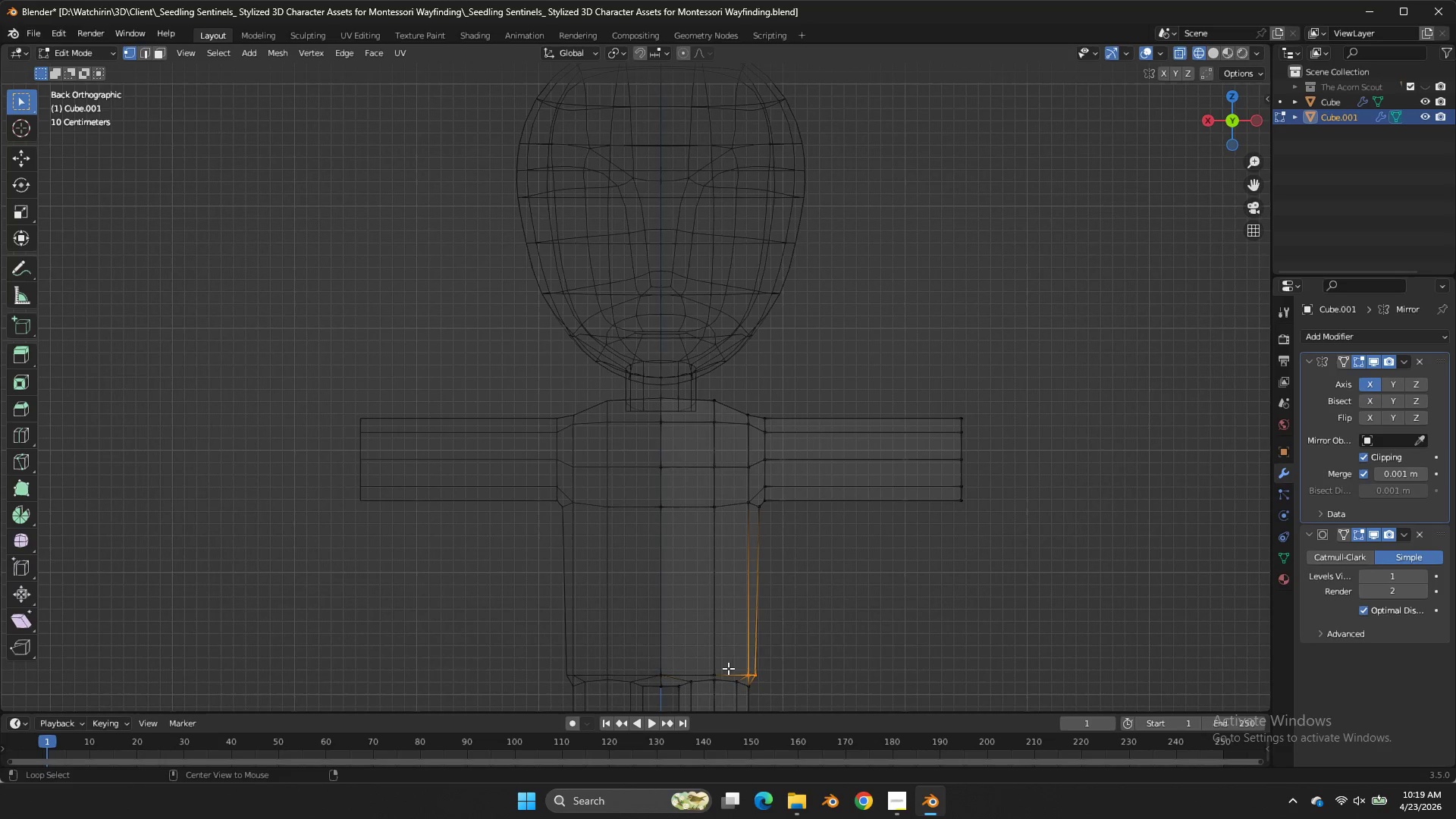 
triple_click([728, 668])
 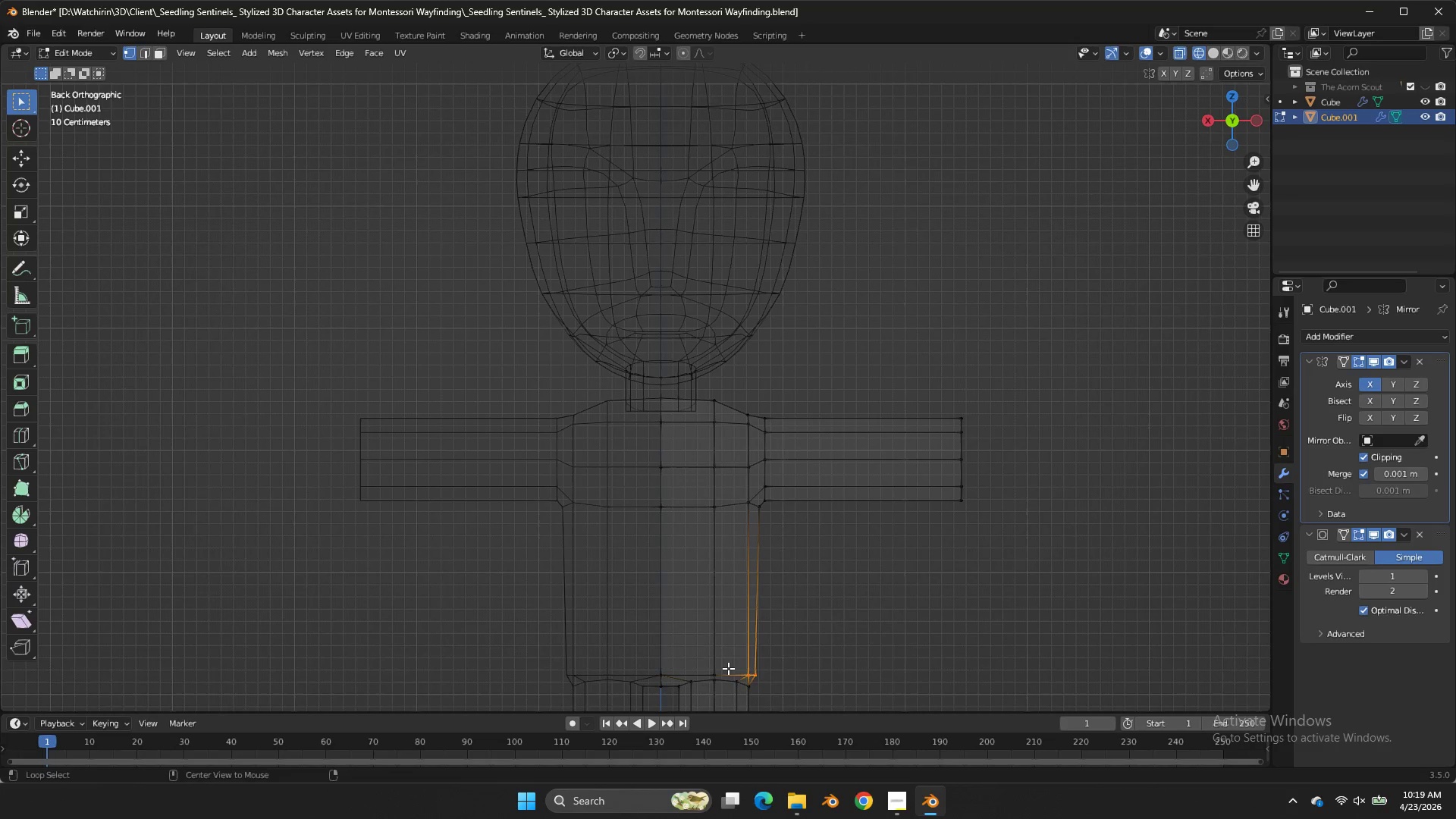 
triple_click([728, 668])
 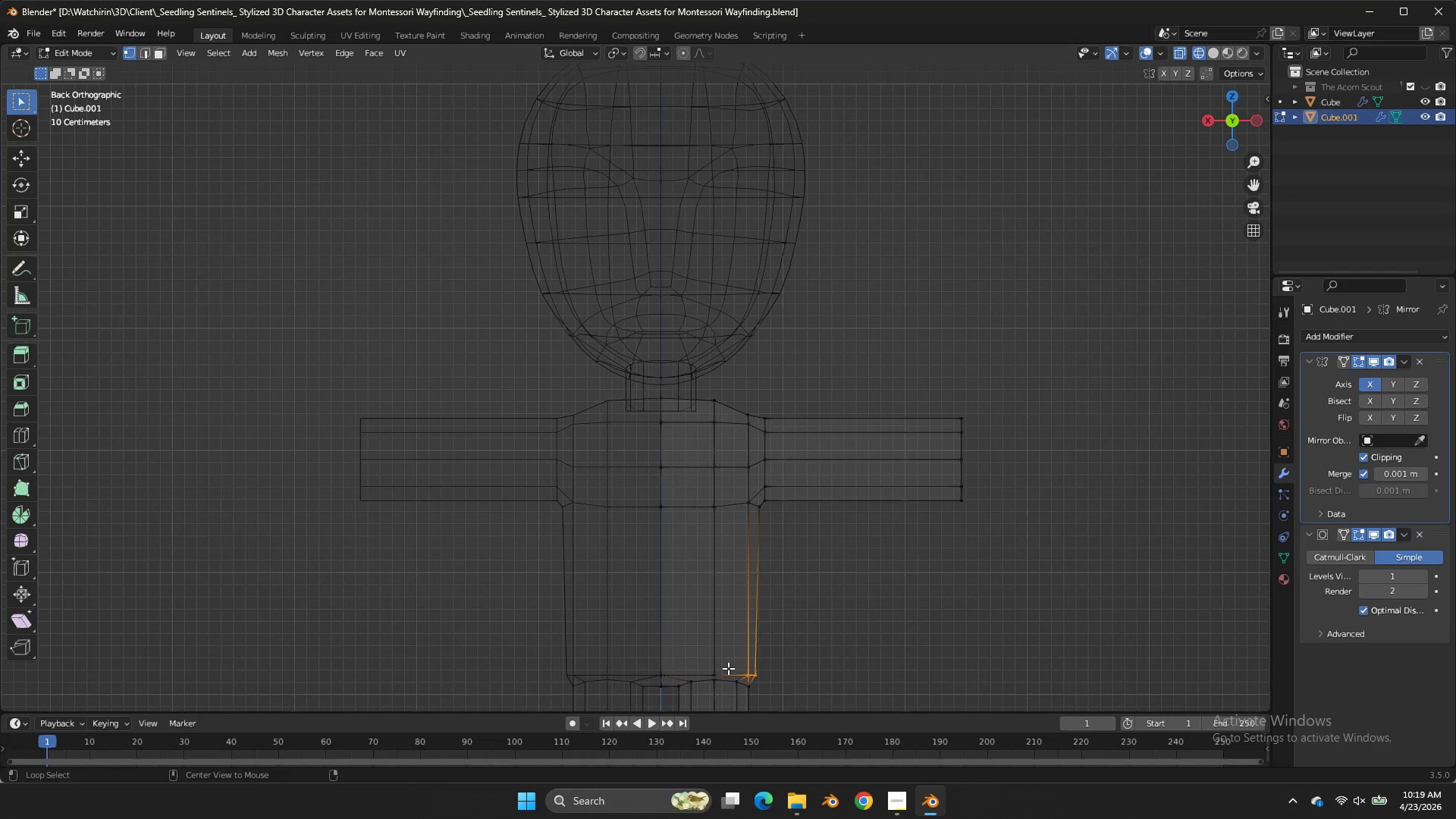 
triple_click([728, 668])
 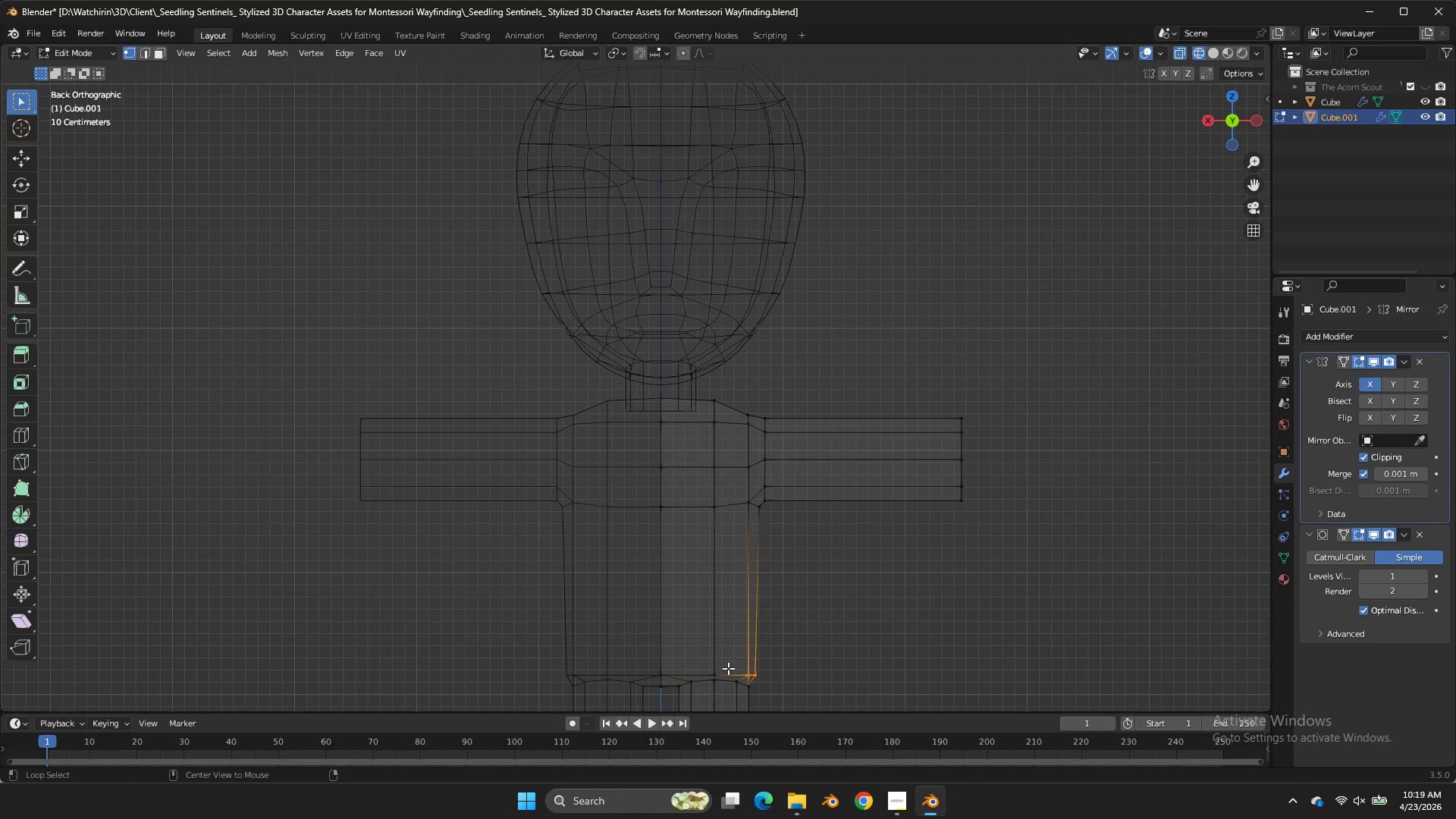 
triple_click([728, 668])
 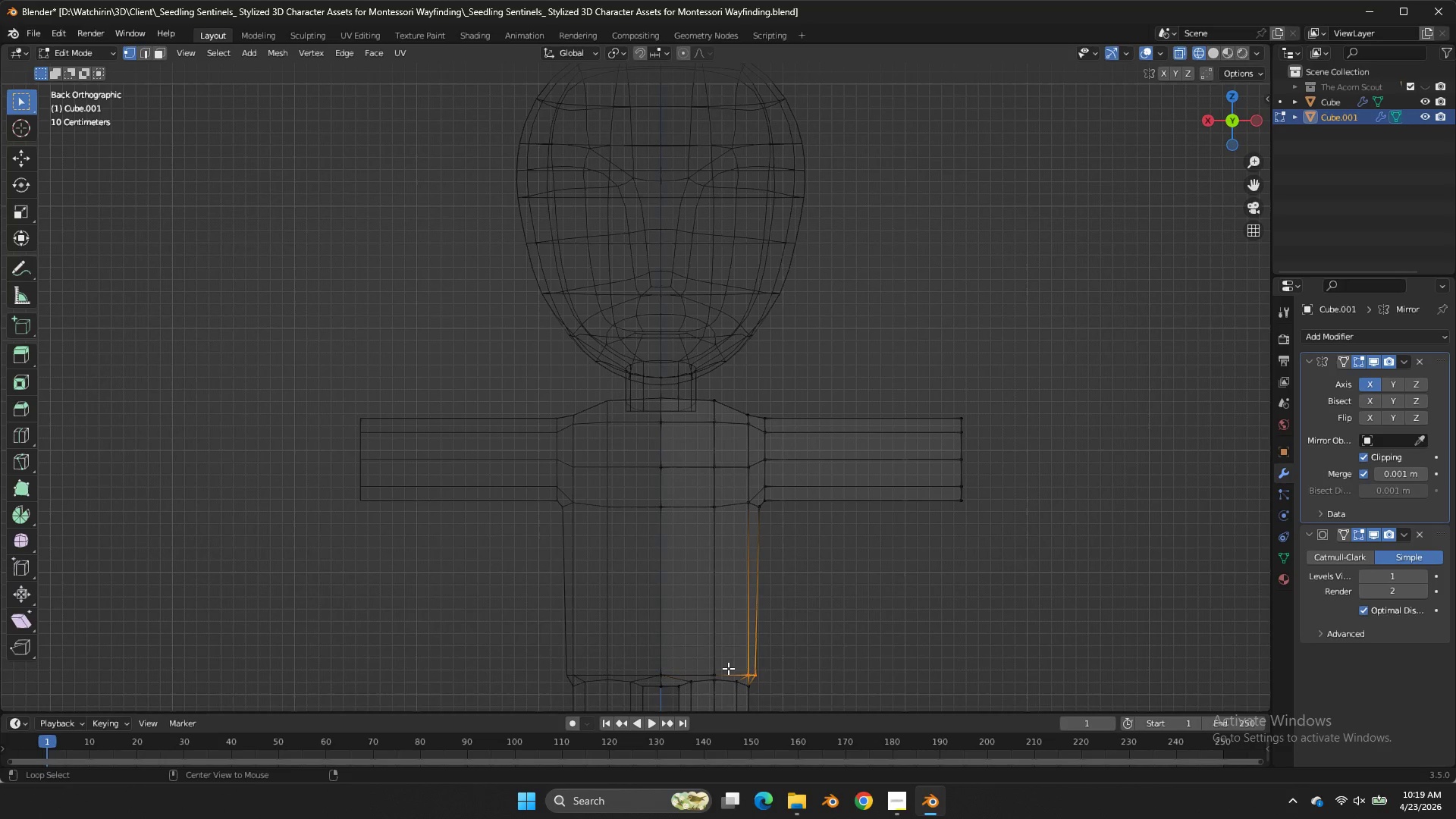 
triple_click([728, 668])
 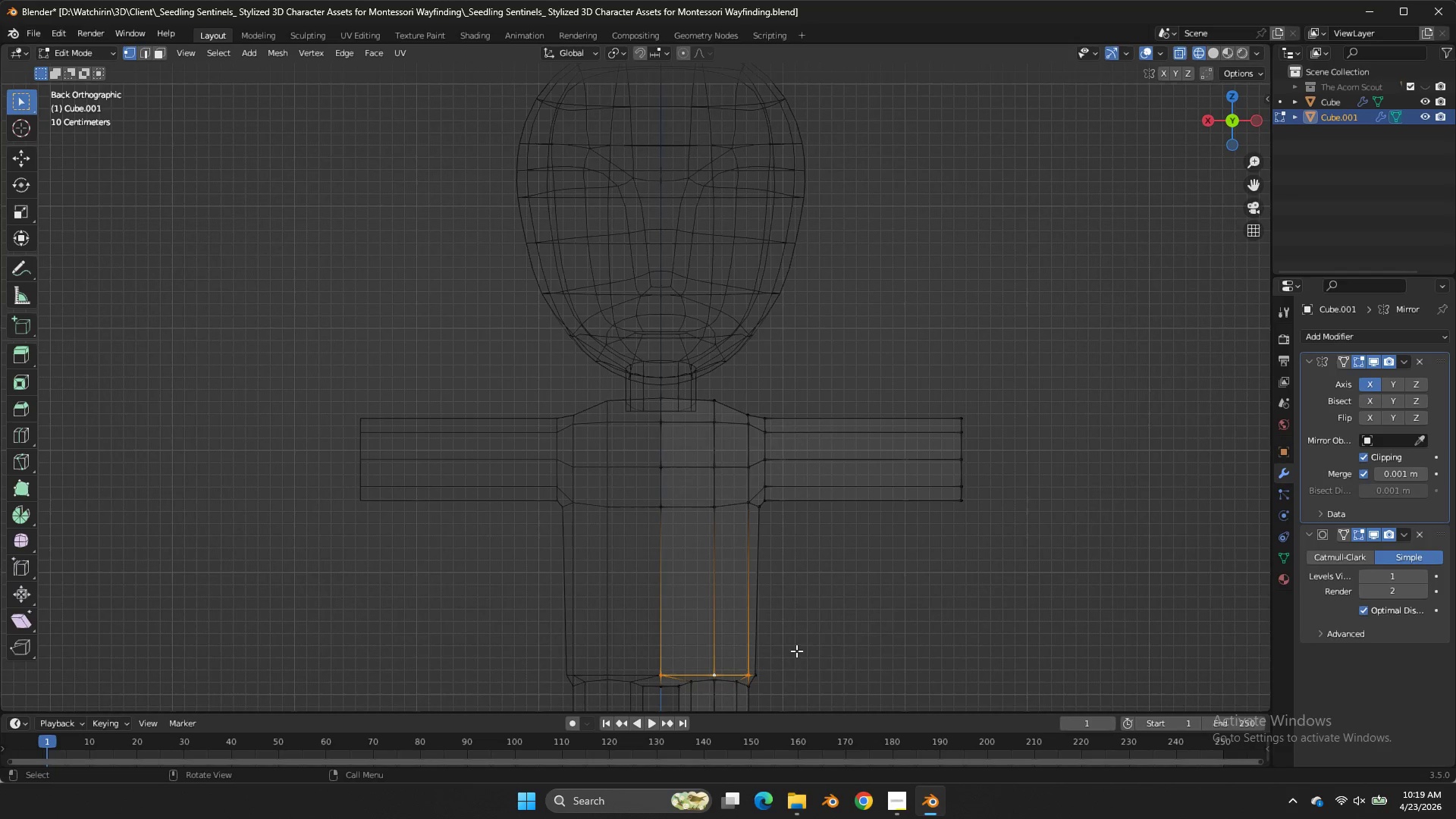 
key(Tab)
 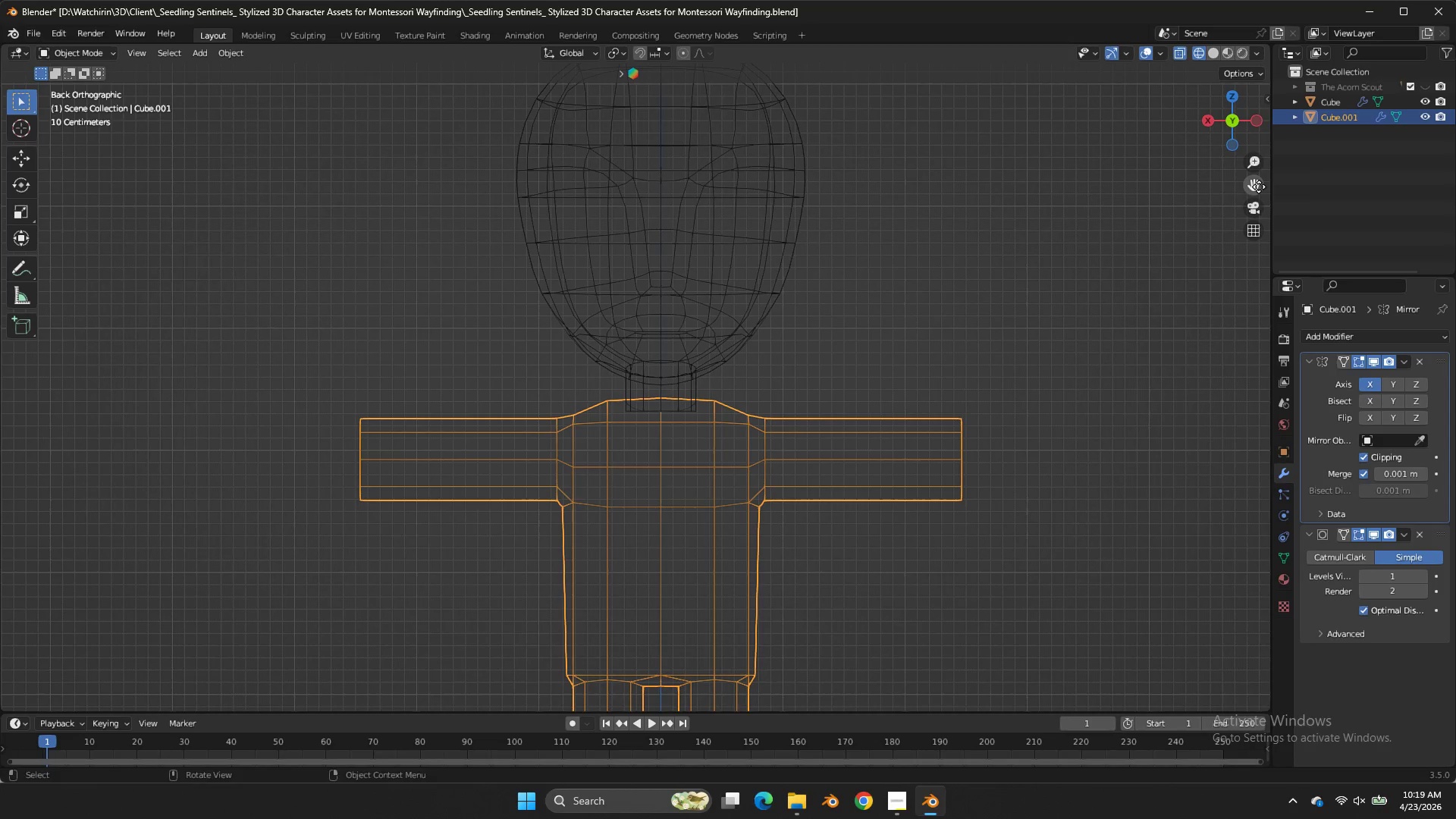 
left_click_drag(start_coordinate=[1259, 187], to_coordinate=[1237, 65])
 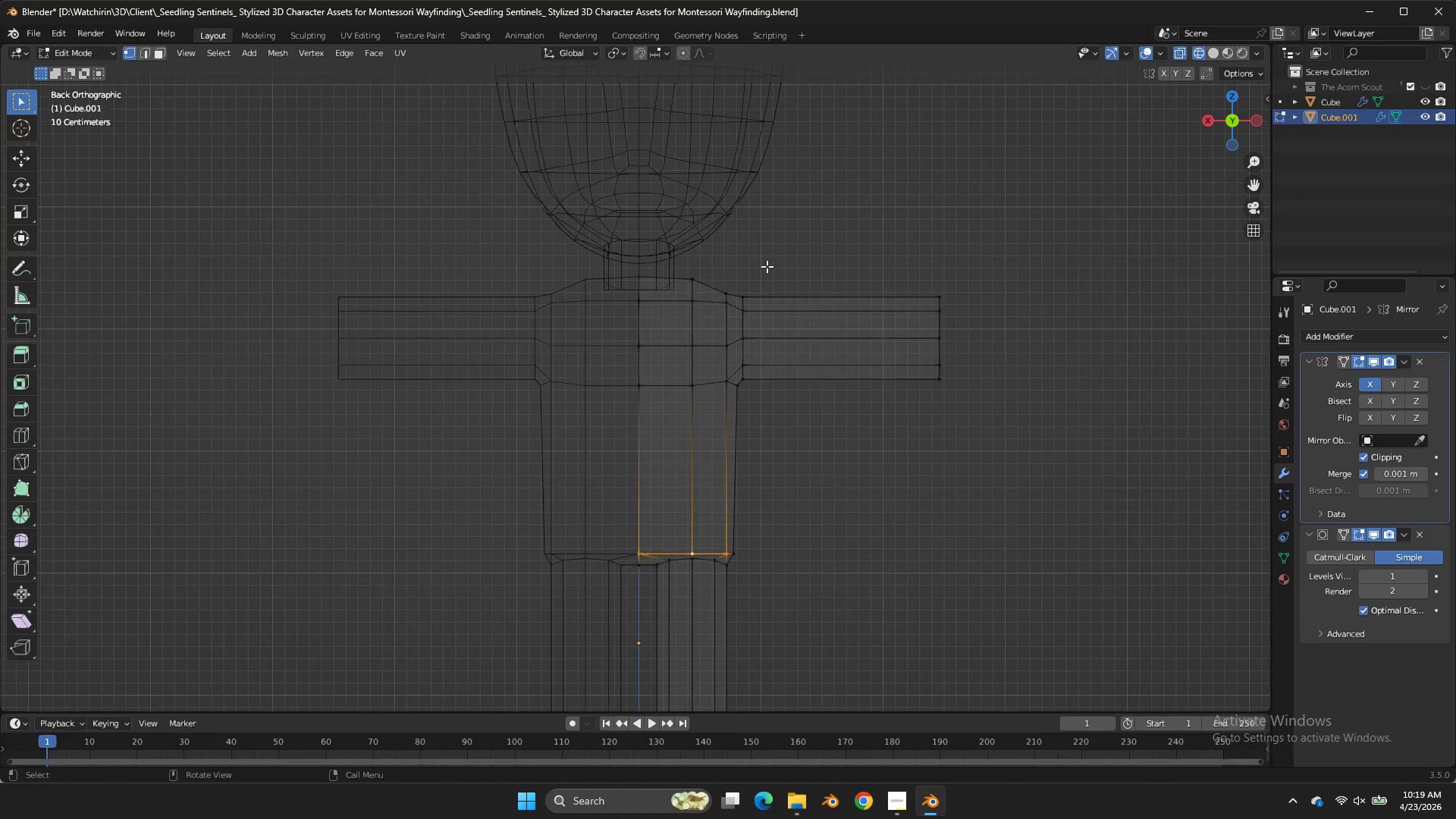 
key(Tab)
 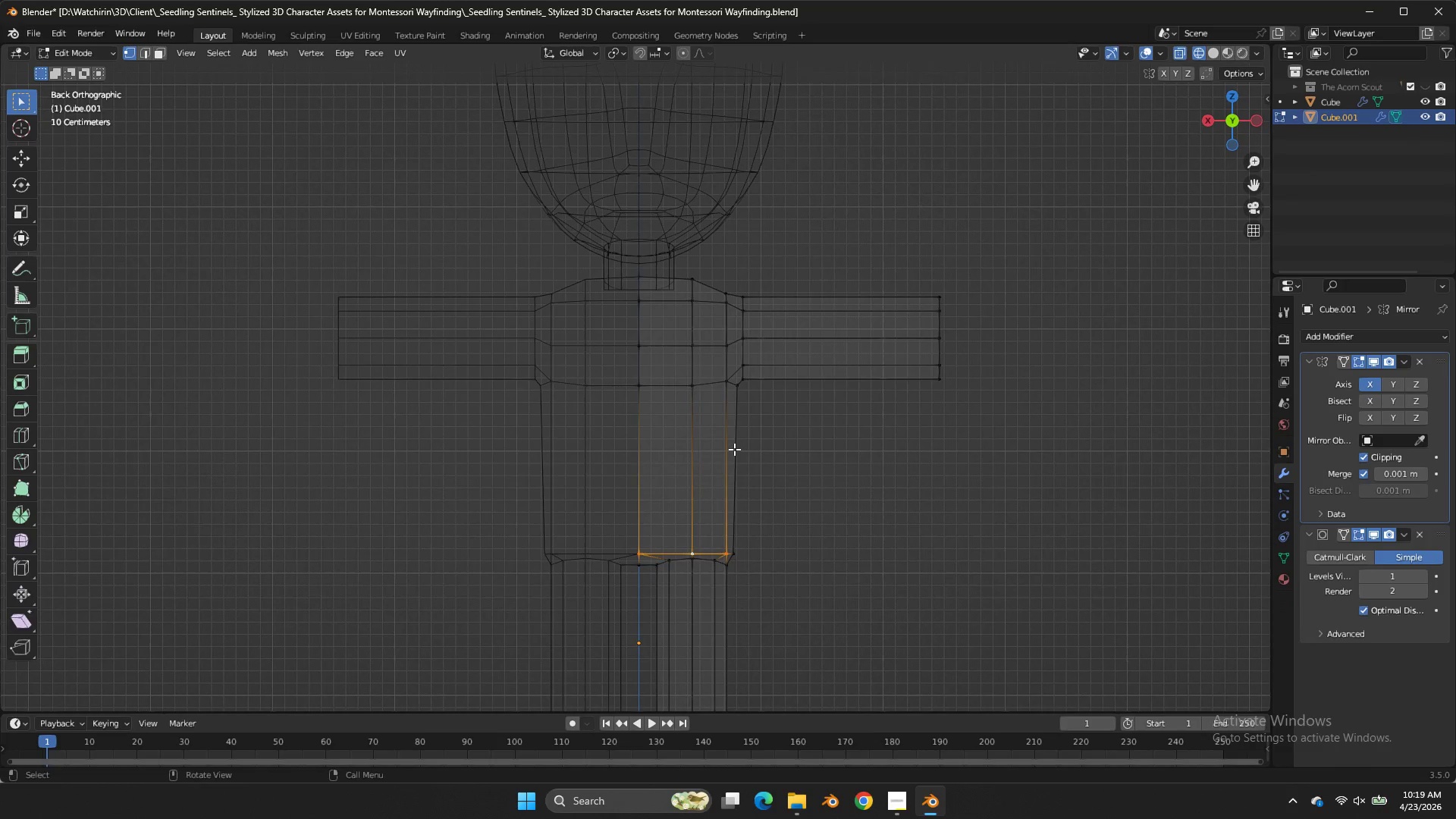 
key(Control+R)
 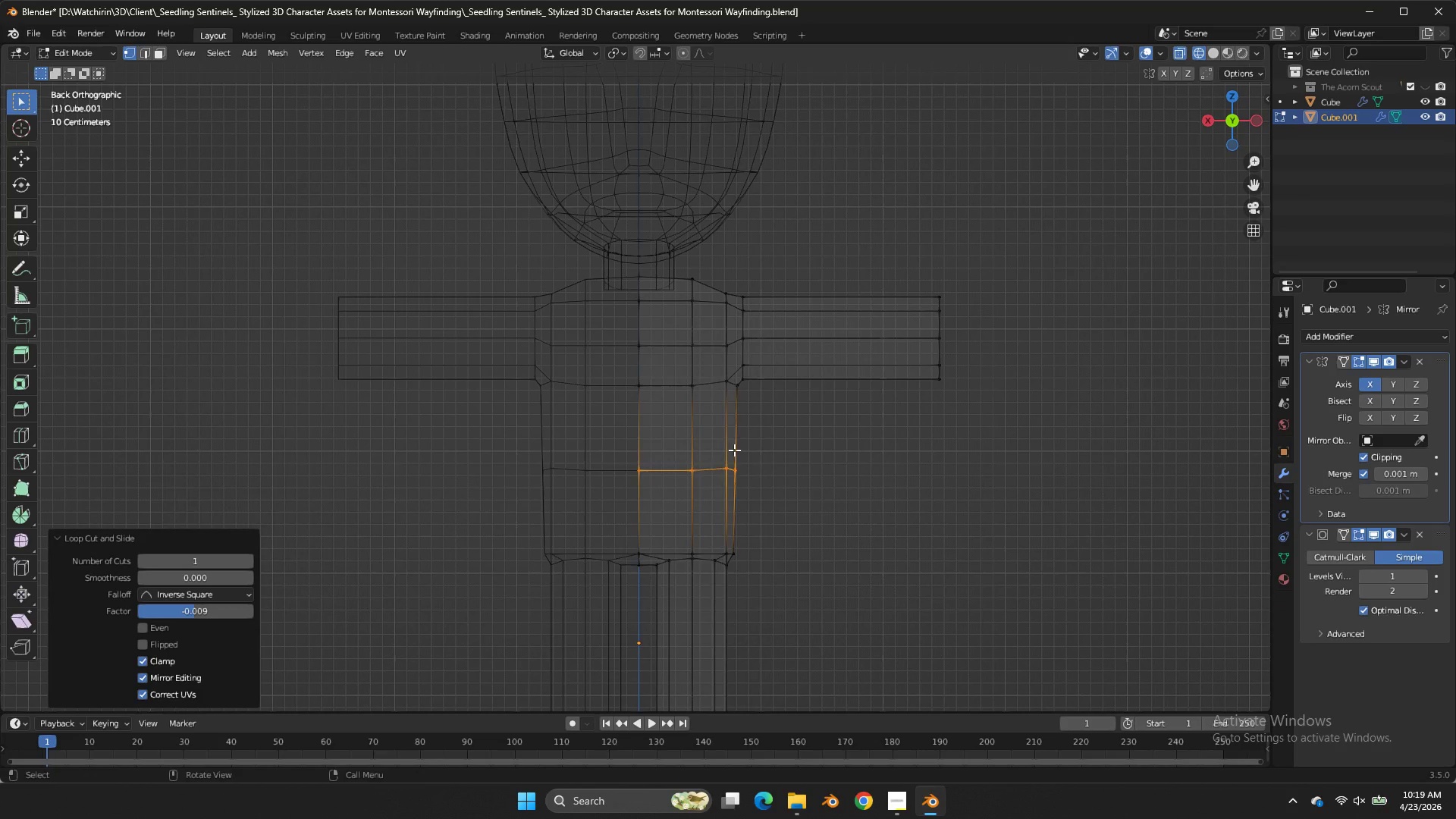 
double_click([734, 450])
 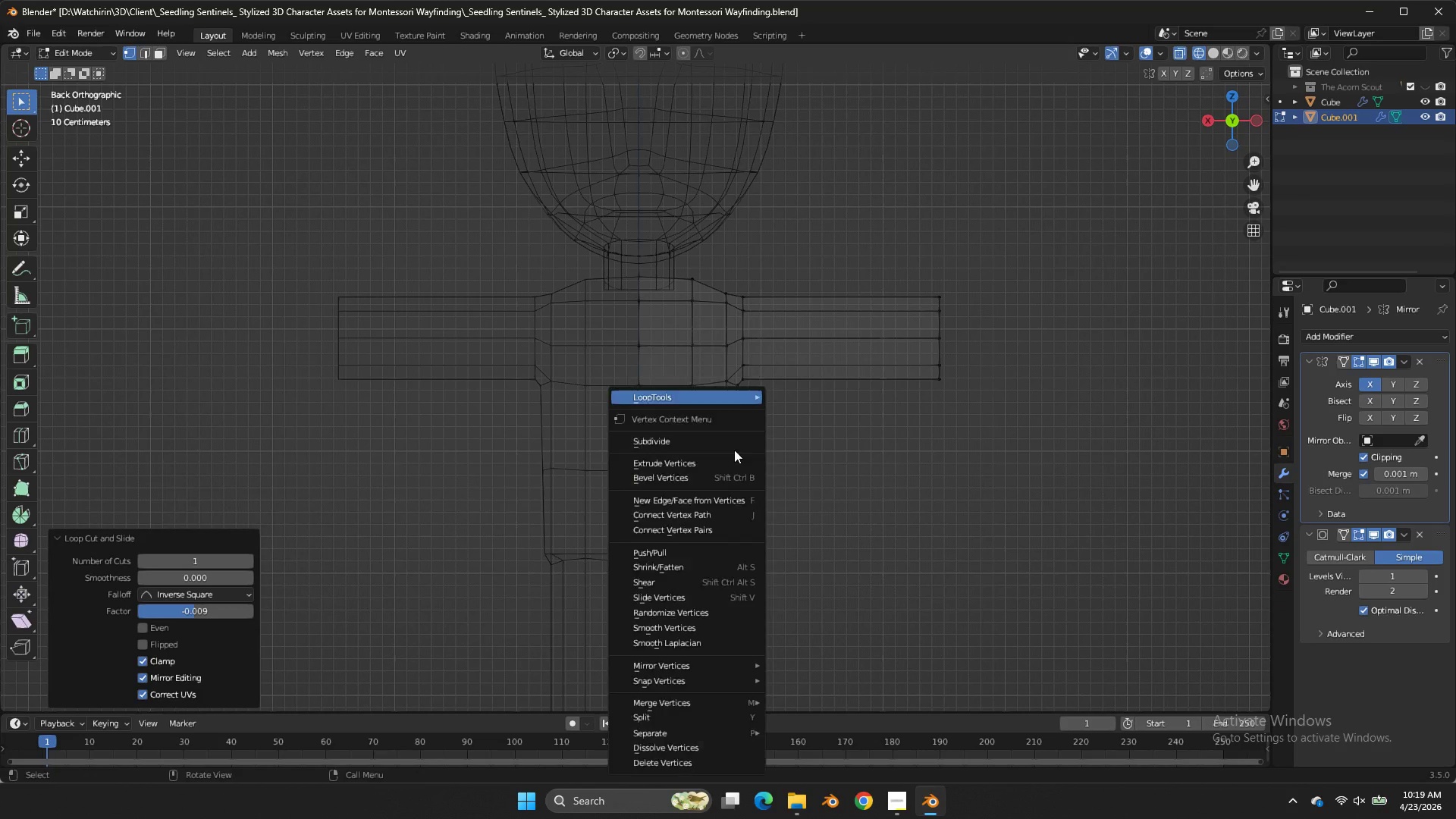 
right_click([734, 450])
 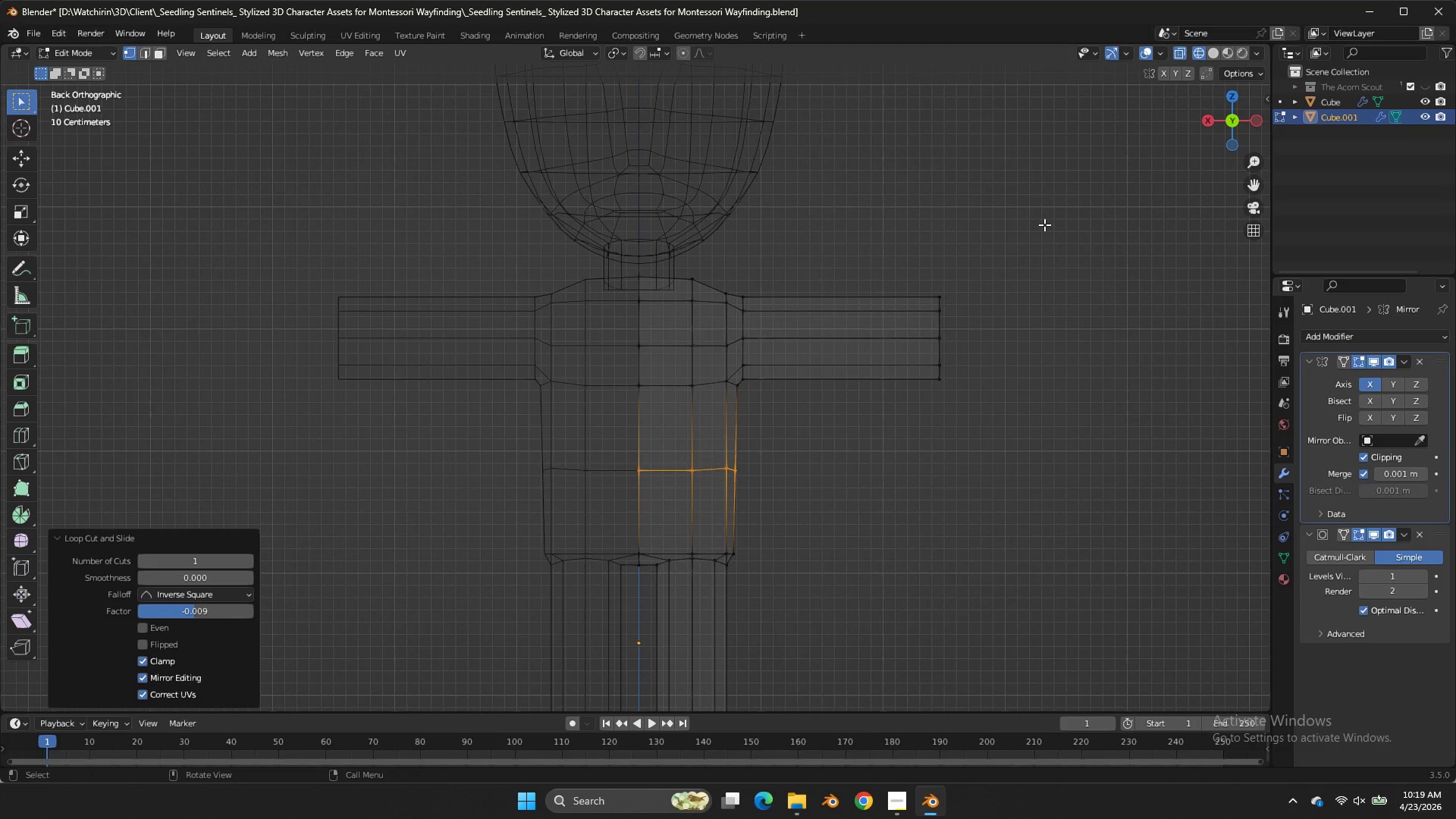 
scroll: coordinate [1044, 224], scroll_direction: down, amount: 1.0
 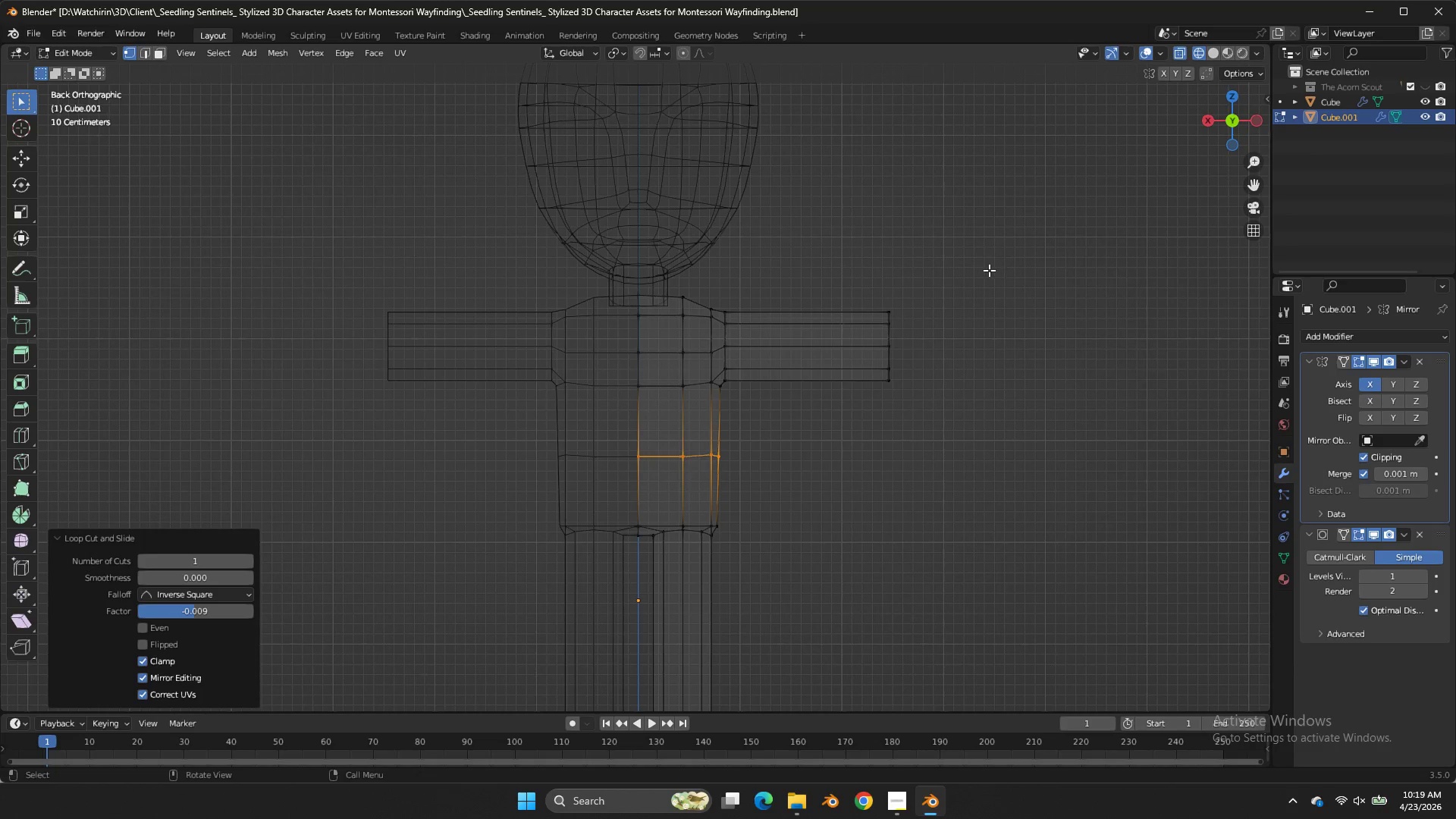 
left_click_drag(start_coordinate=[989, 270], to_coordinate=[847, 450])
 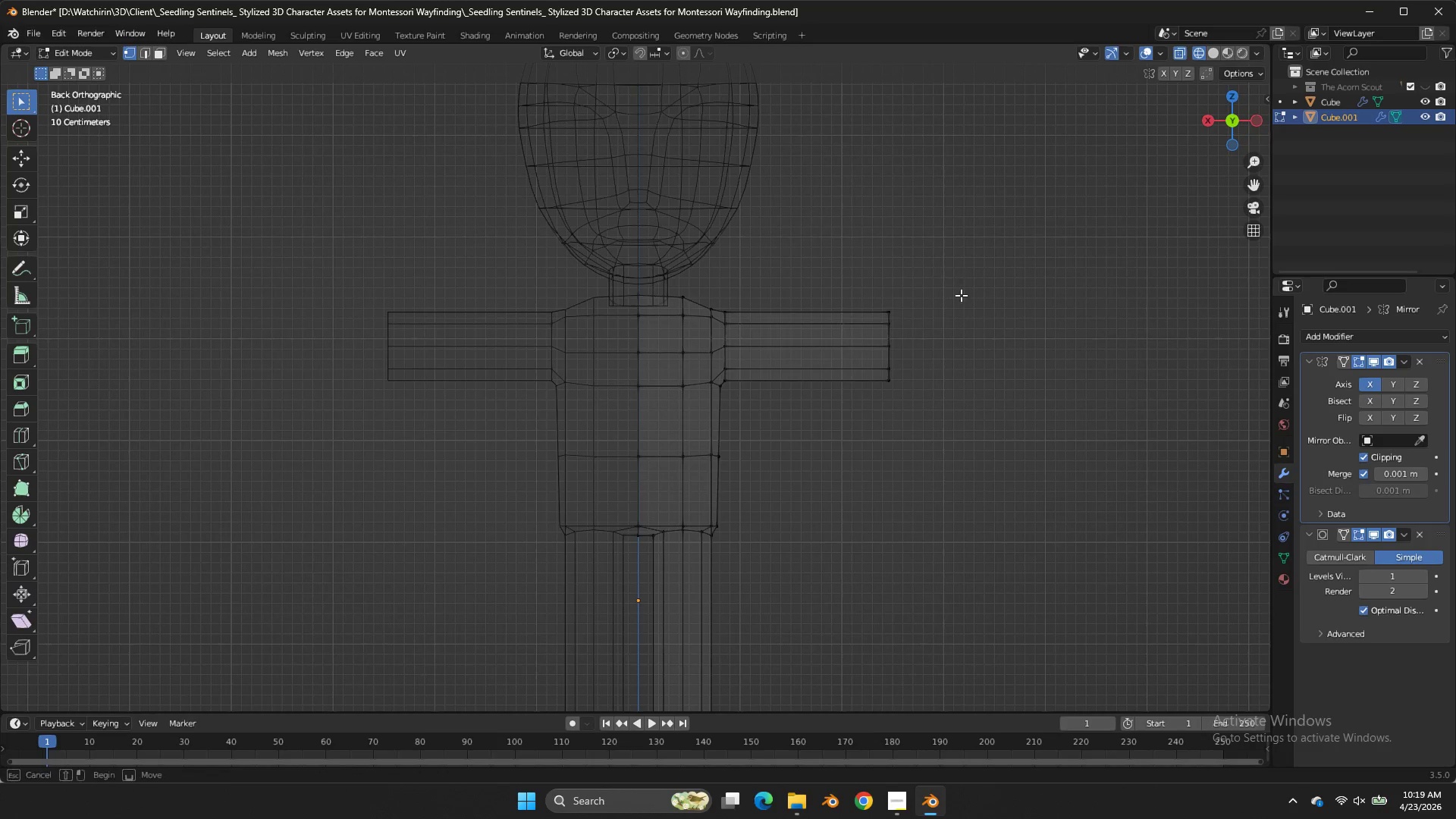 
double_click([847, 450])
 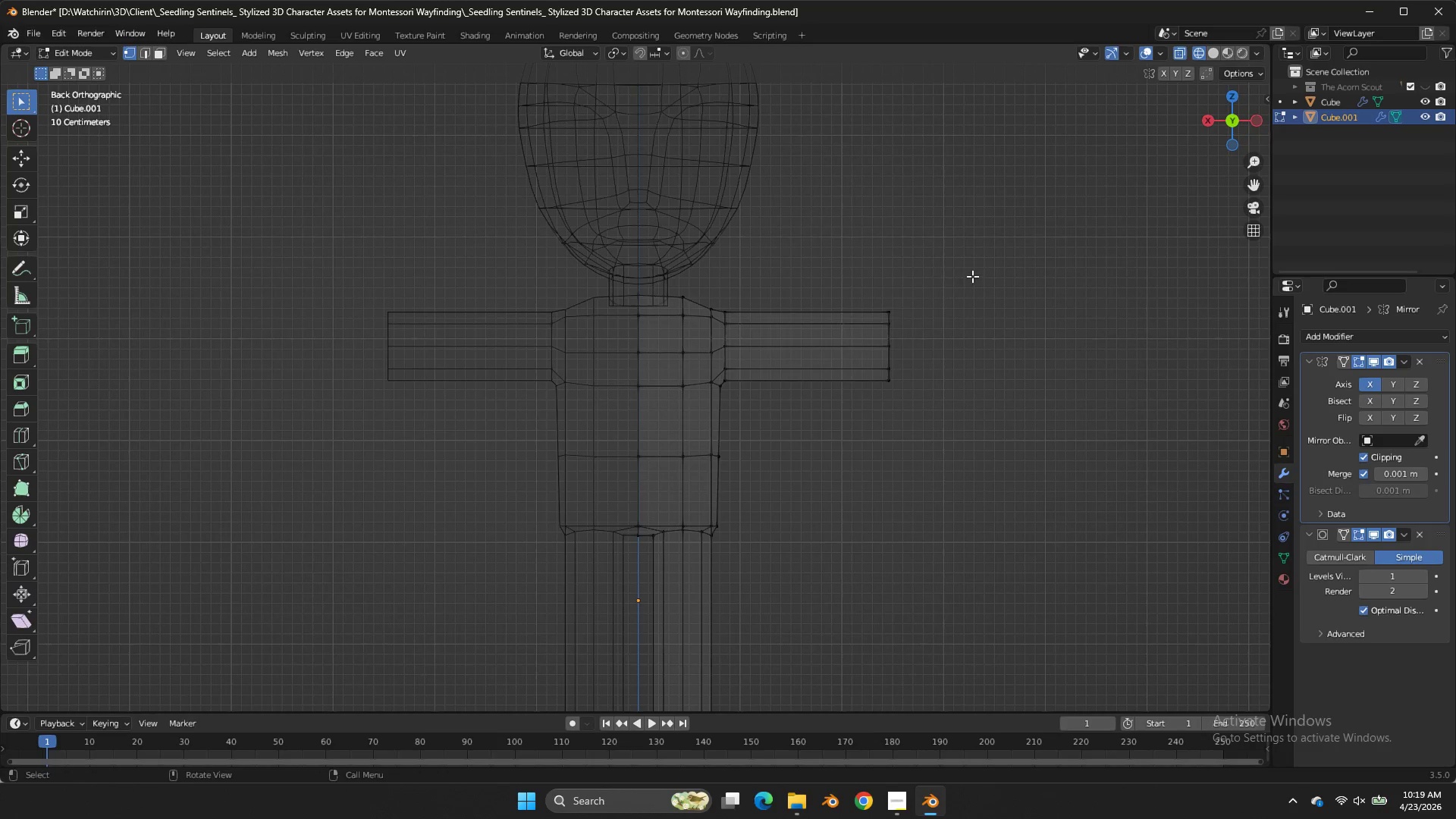 
left_click_drag(start_coordinate=[972, 277], to_coordinate=[870, 421])
 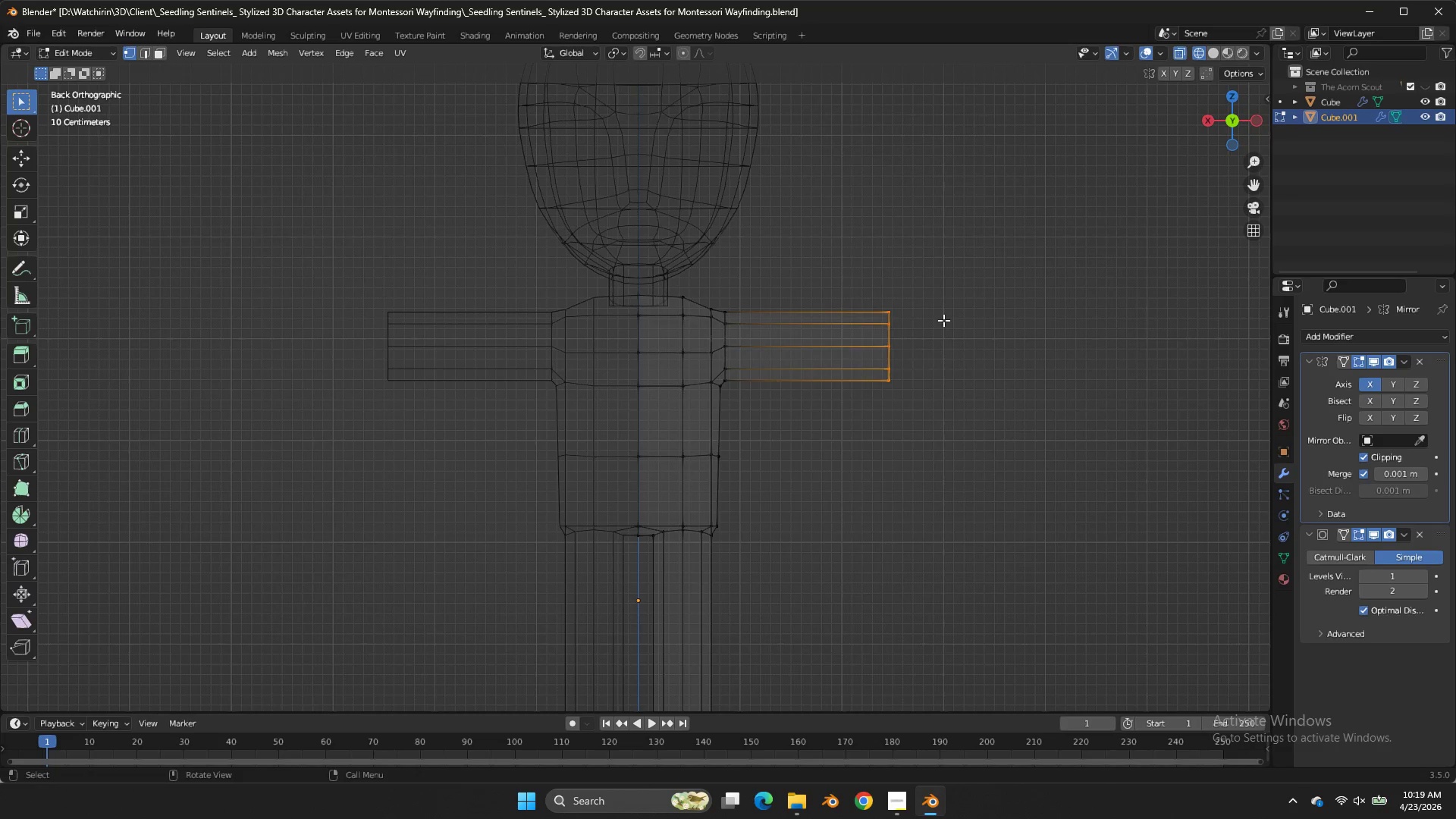 
key(X)
 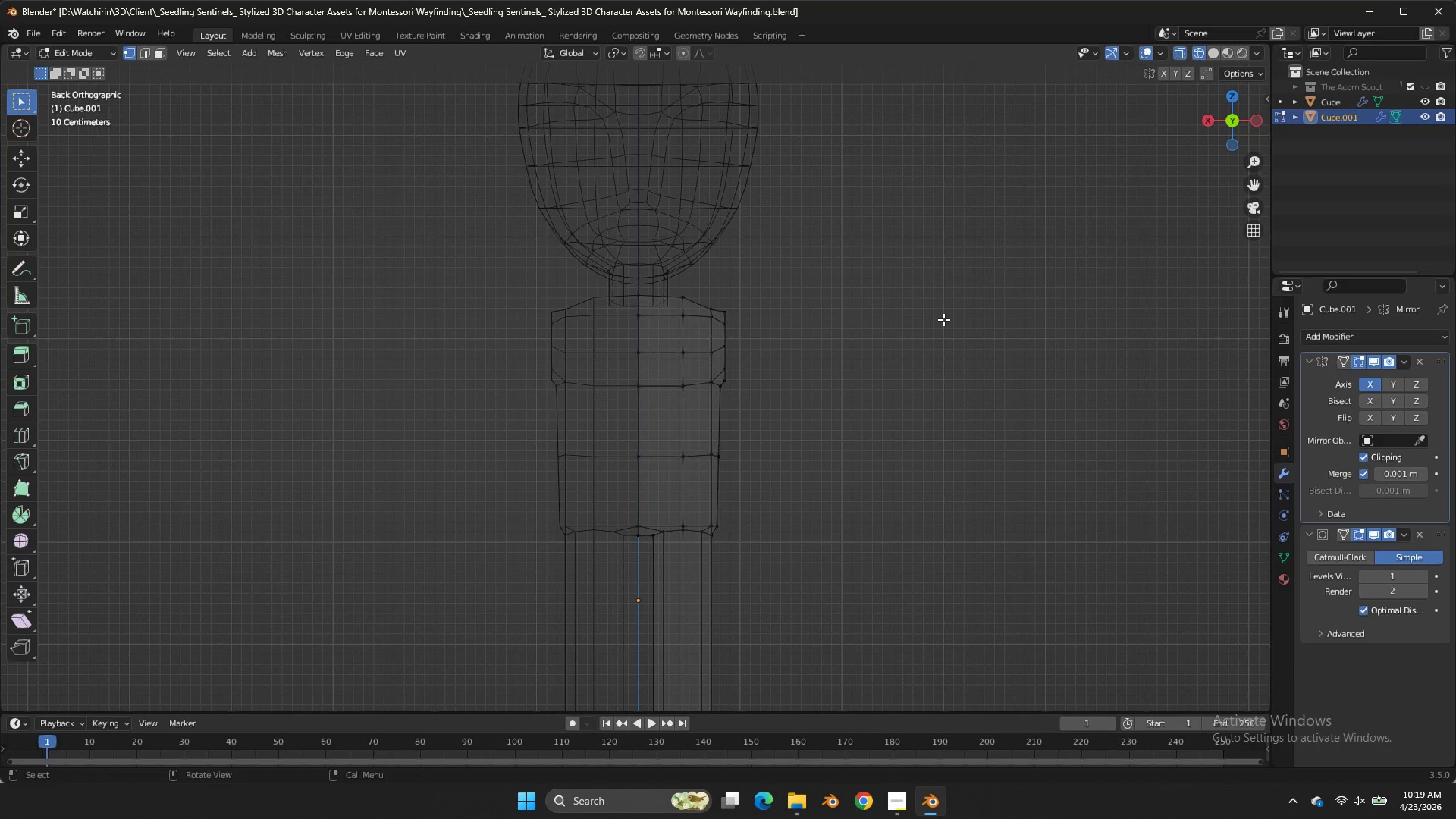 
double_click([943, 319])
 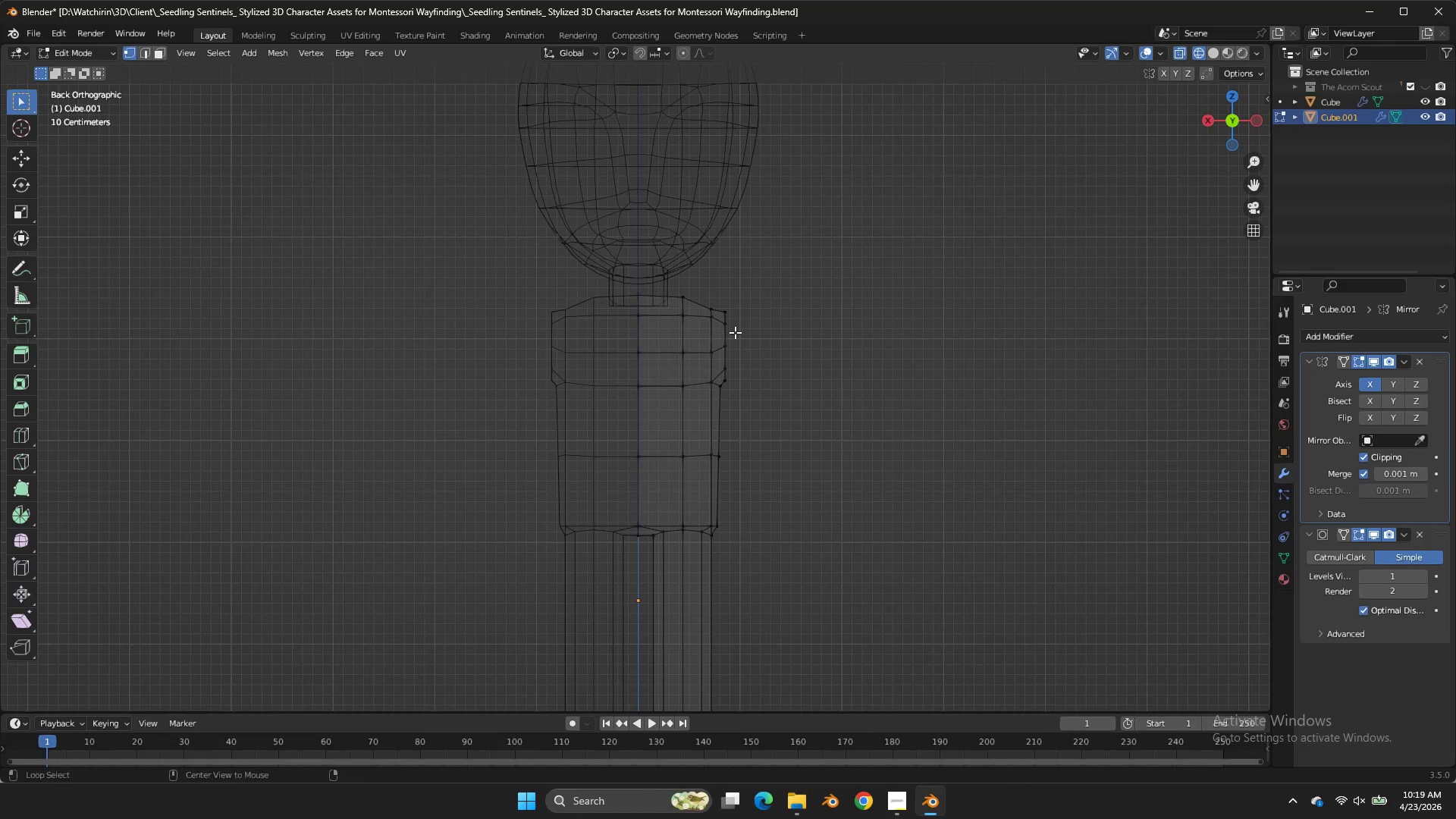 
hold_key(key=AltLeft, duration=0.72)
double_click([732, 334])
 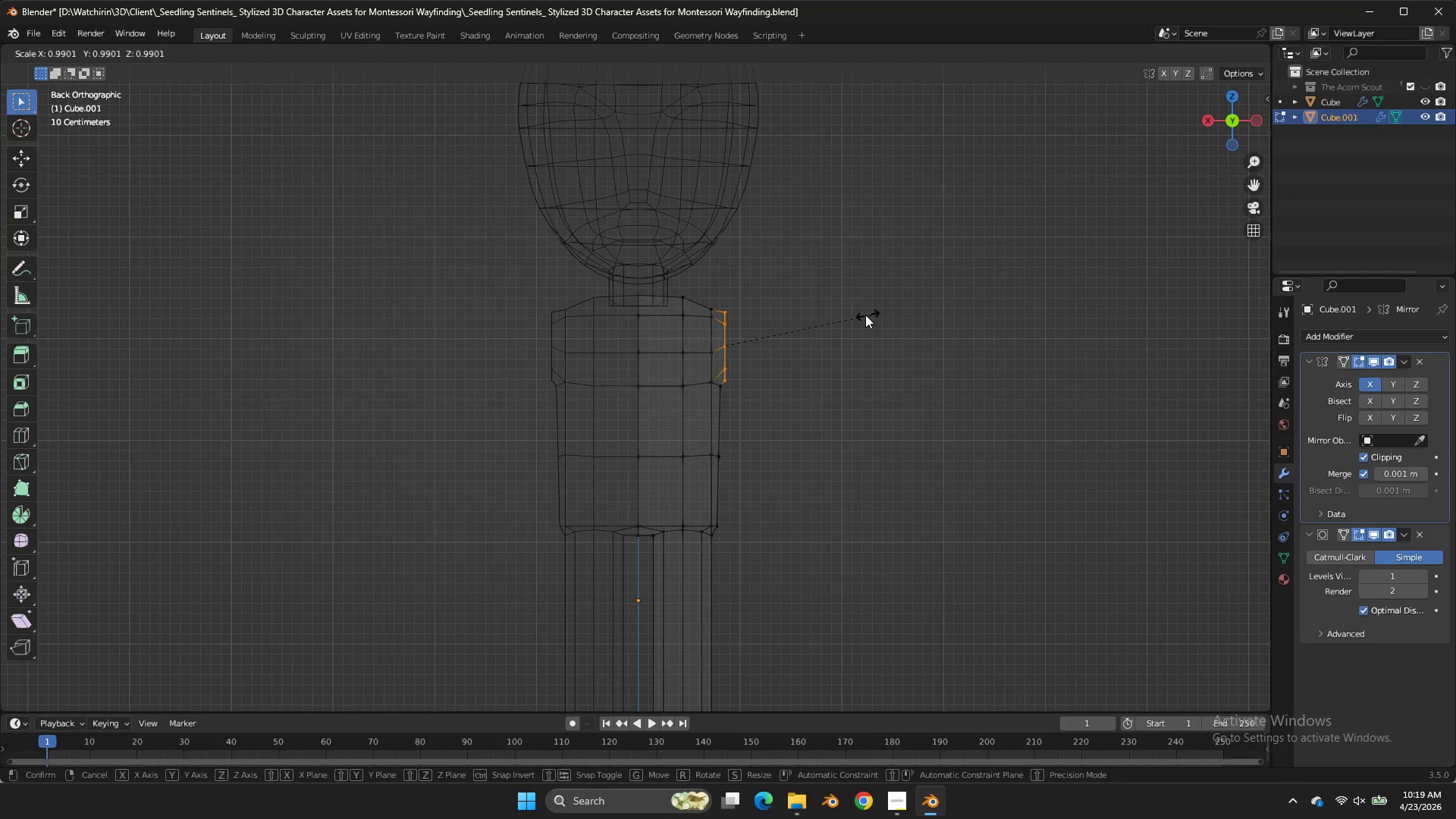 
left_click([732, 334])
 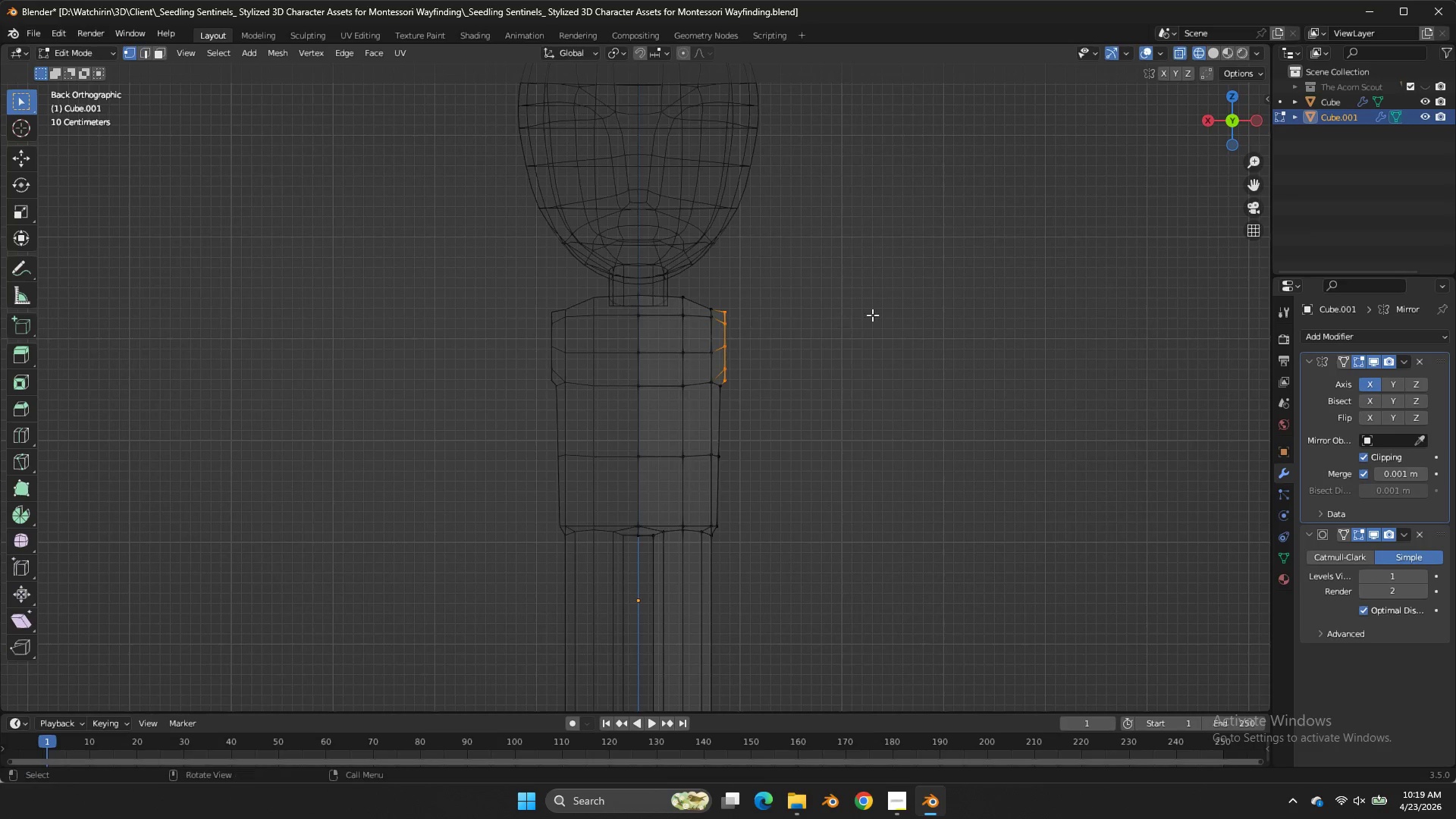 
key(S)
 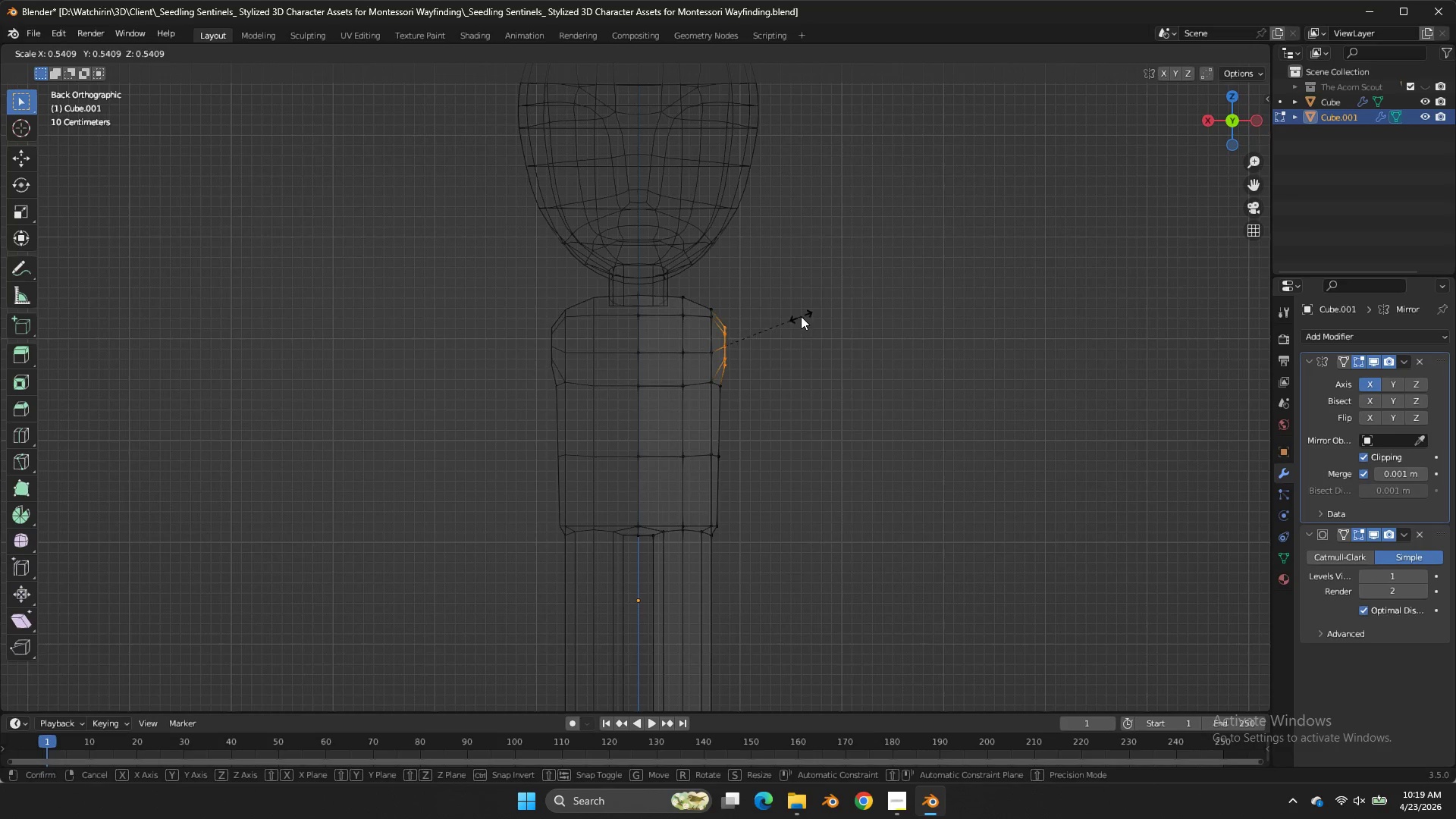 
left_click([801, 316])
 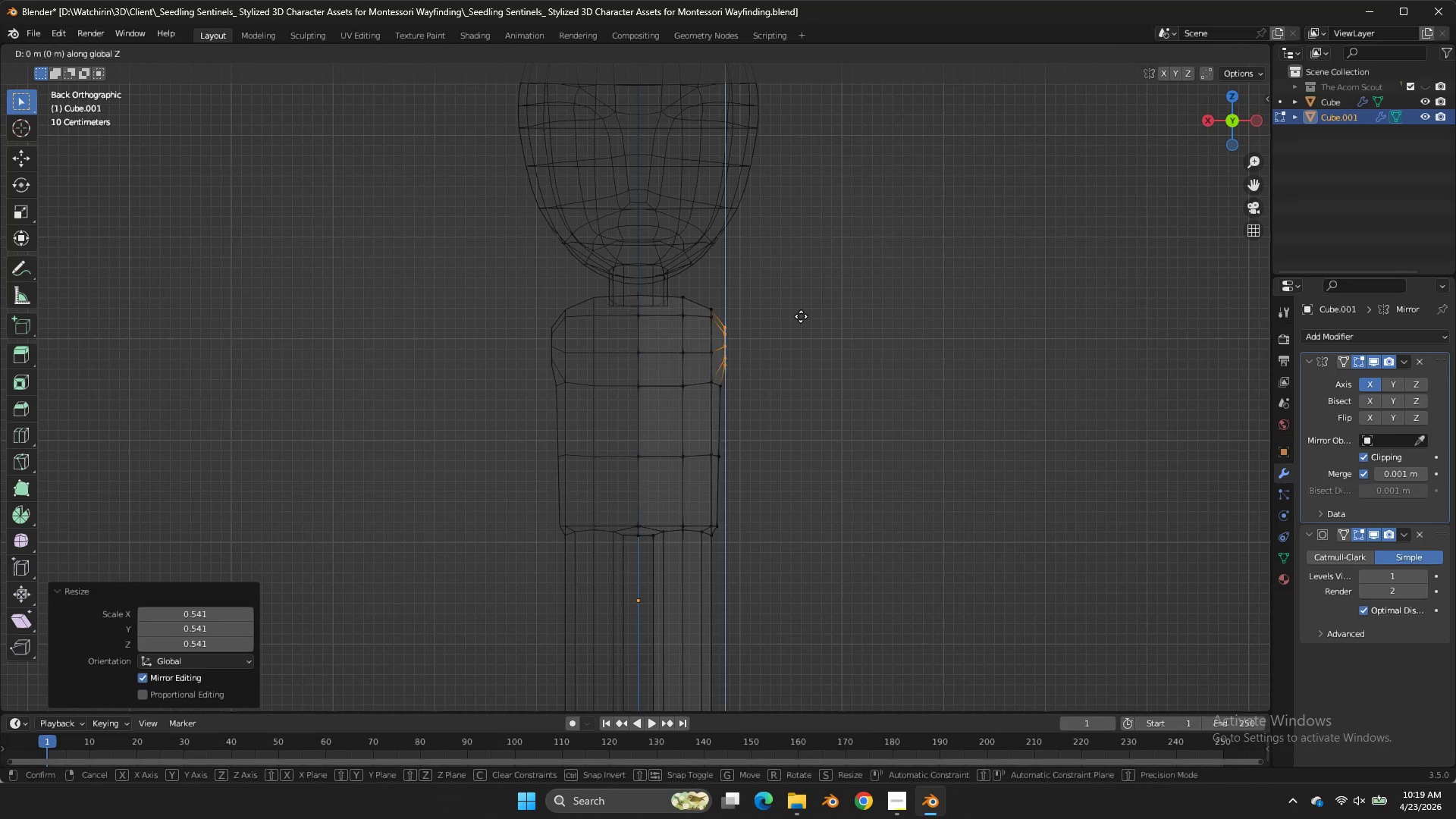 
type(gz)
 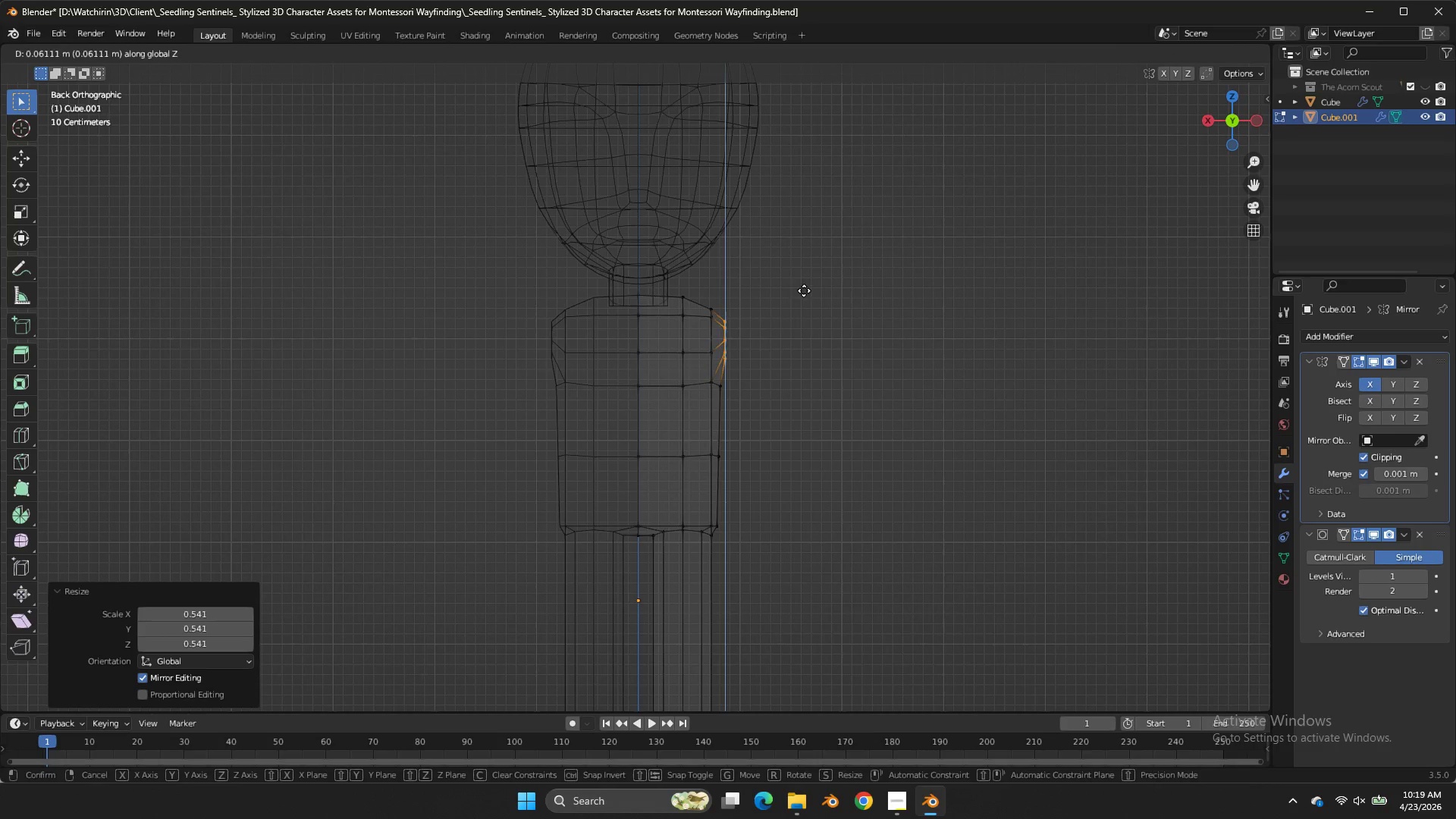 
hold_key(key=ShiftLeft, duration=0.64)
left_click([805, 255])
 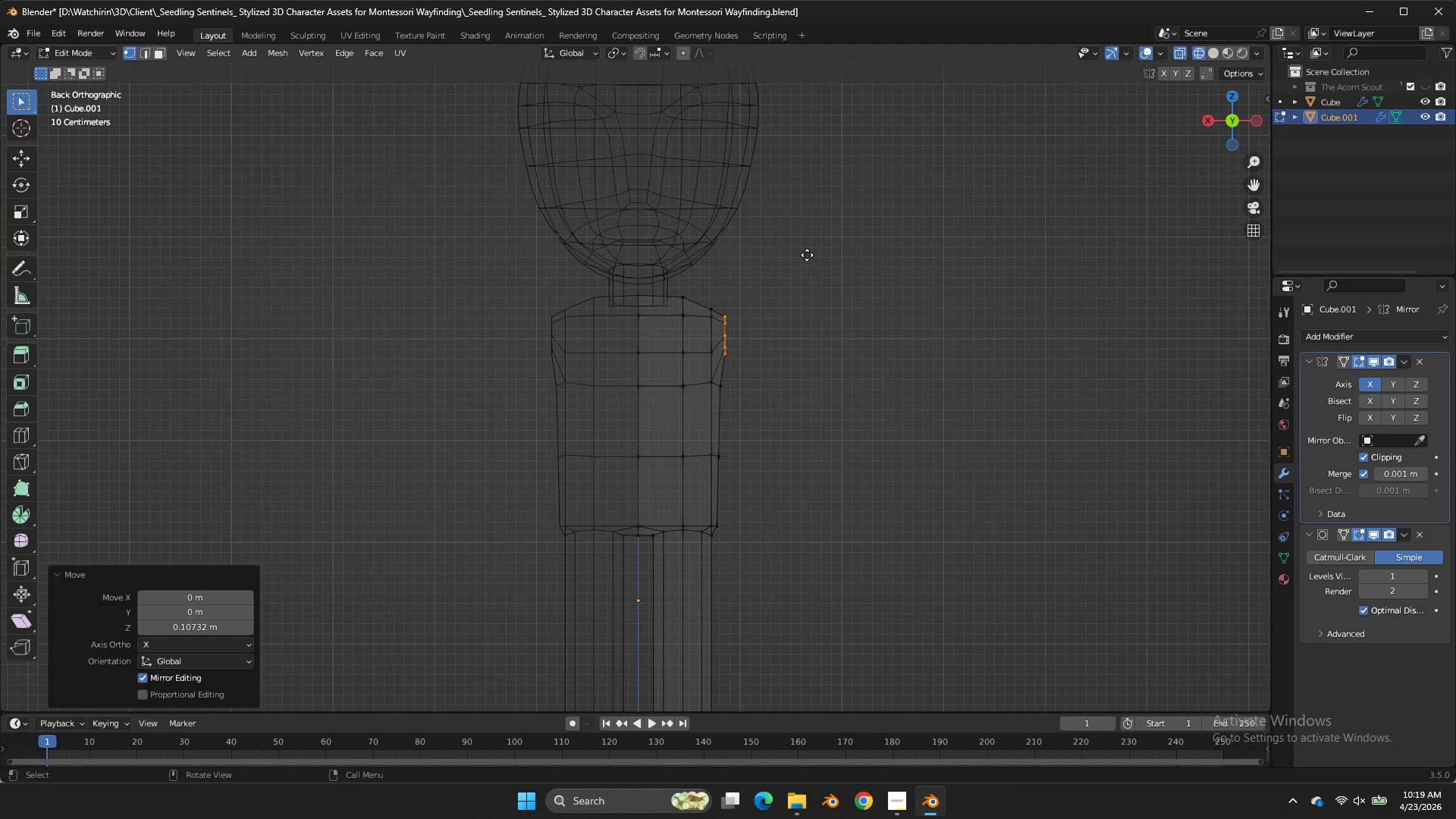 
type(ex)
 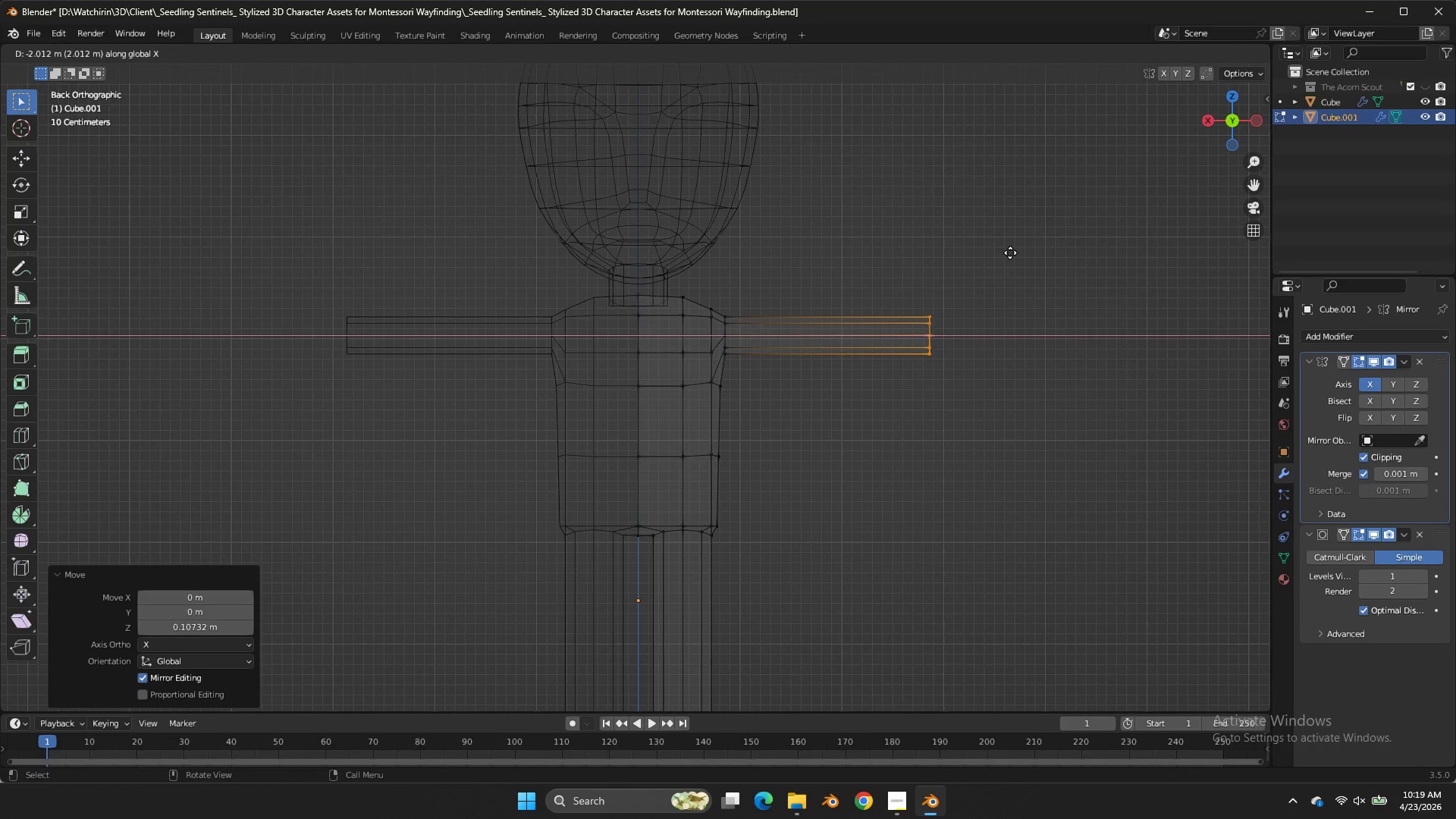 
left_click([1010, 253])
 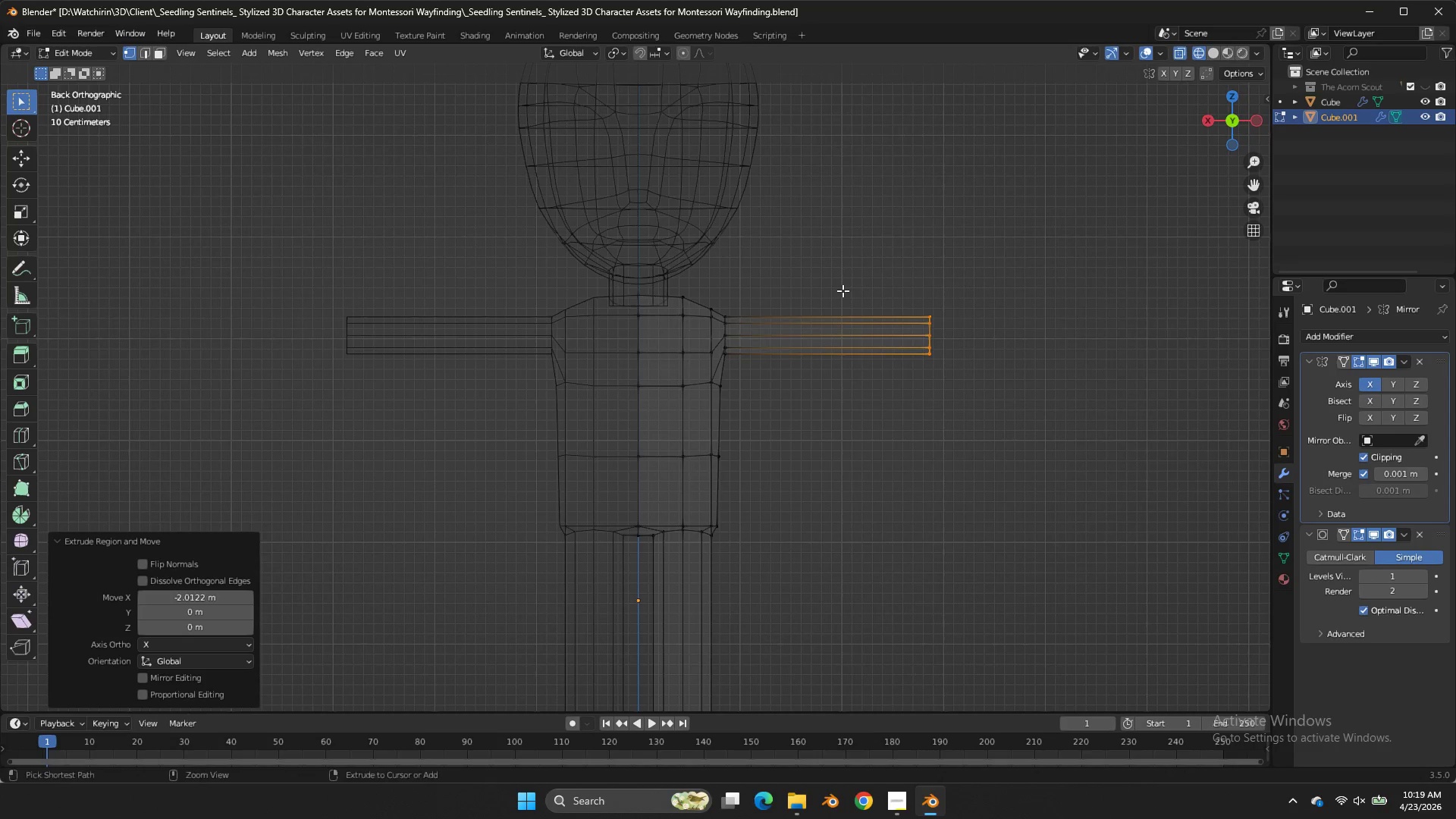 
key(Control+Z)
 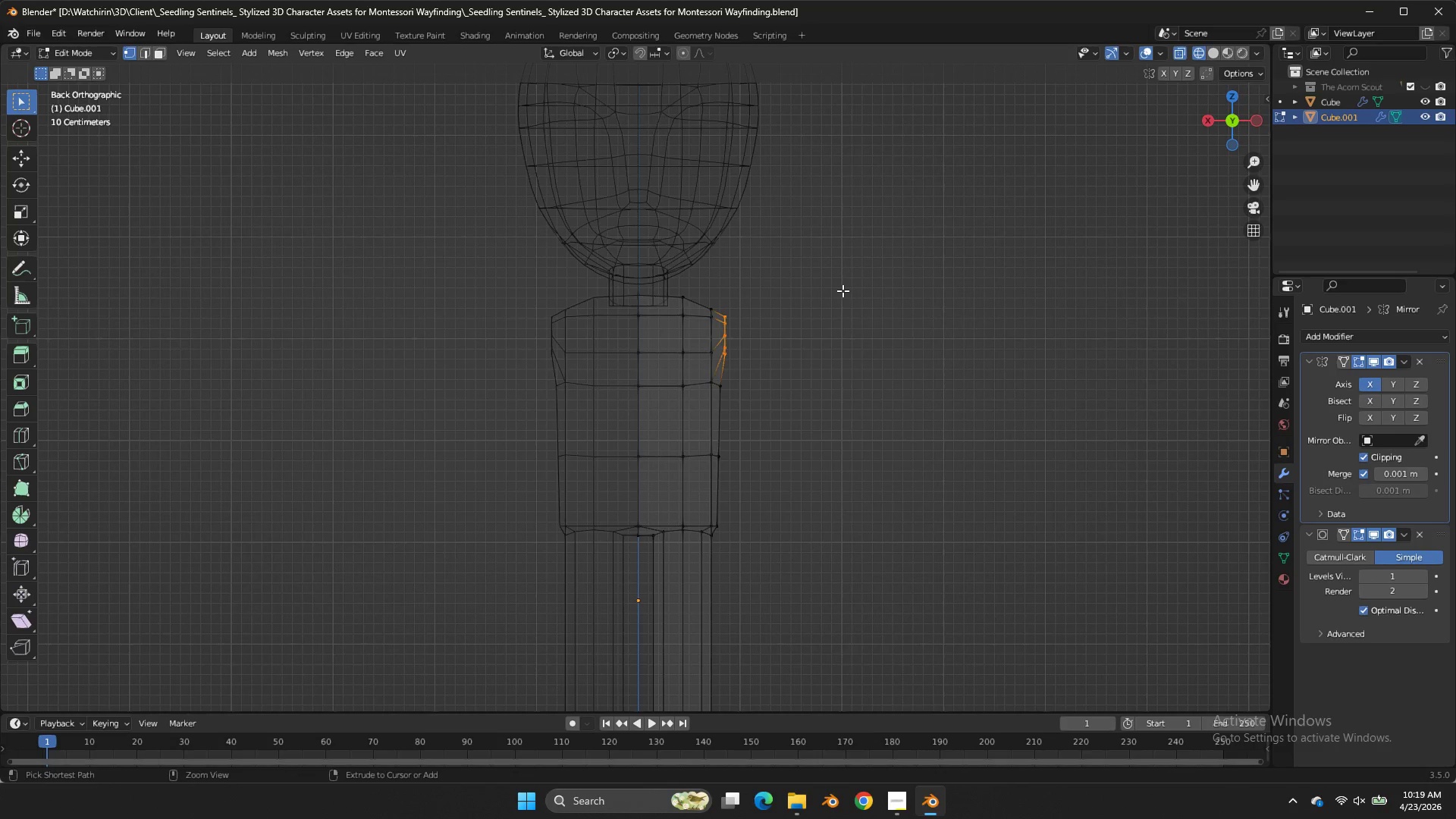 
key(Control+Z)
 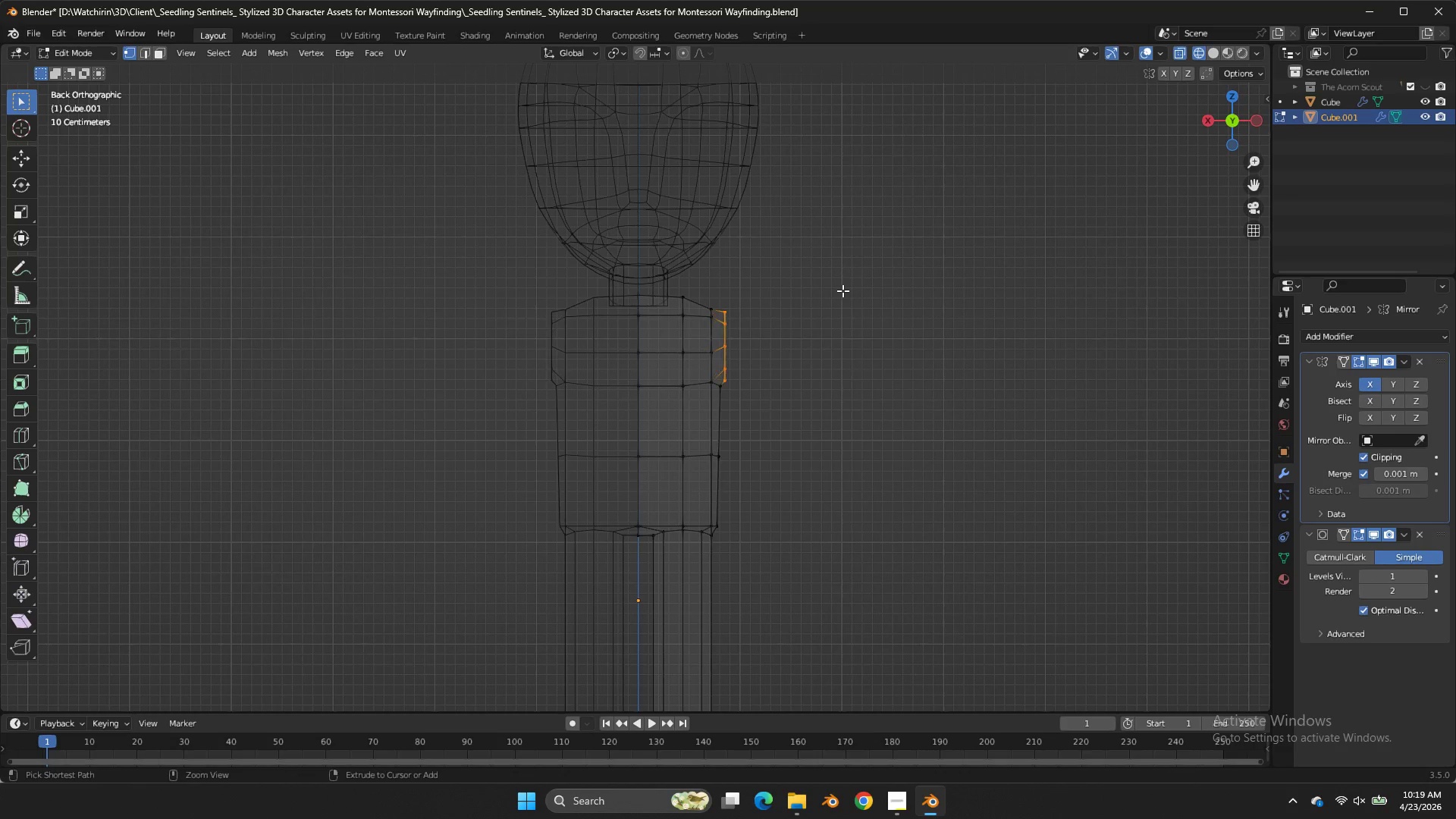 
key(Control+Z)
 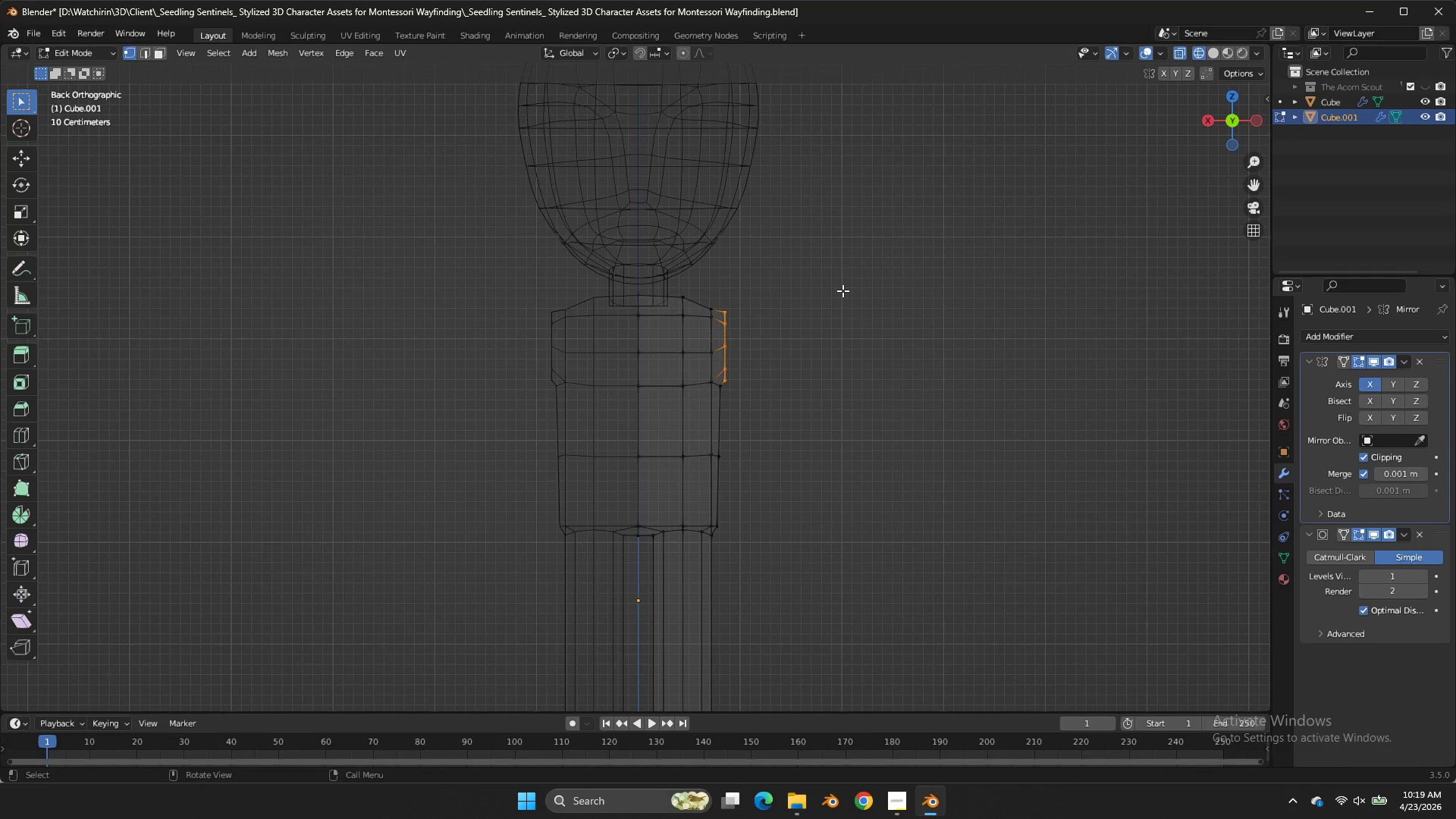 
key(S)
 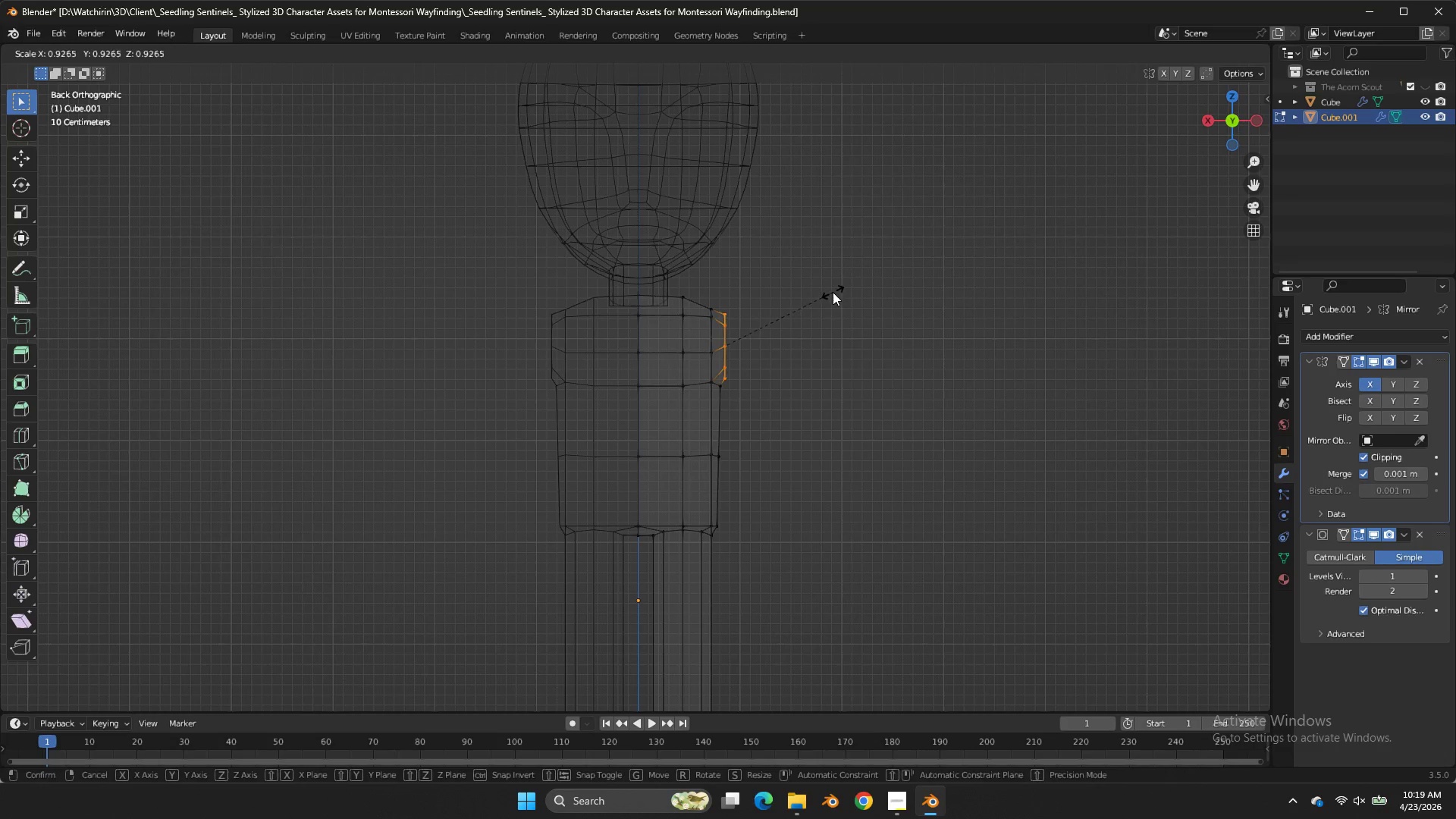 
double_click([833, 292])
 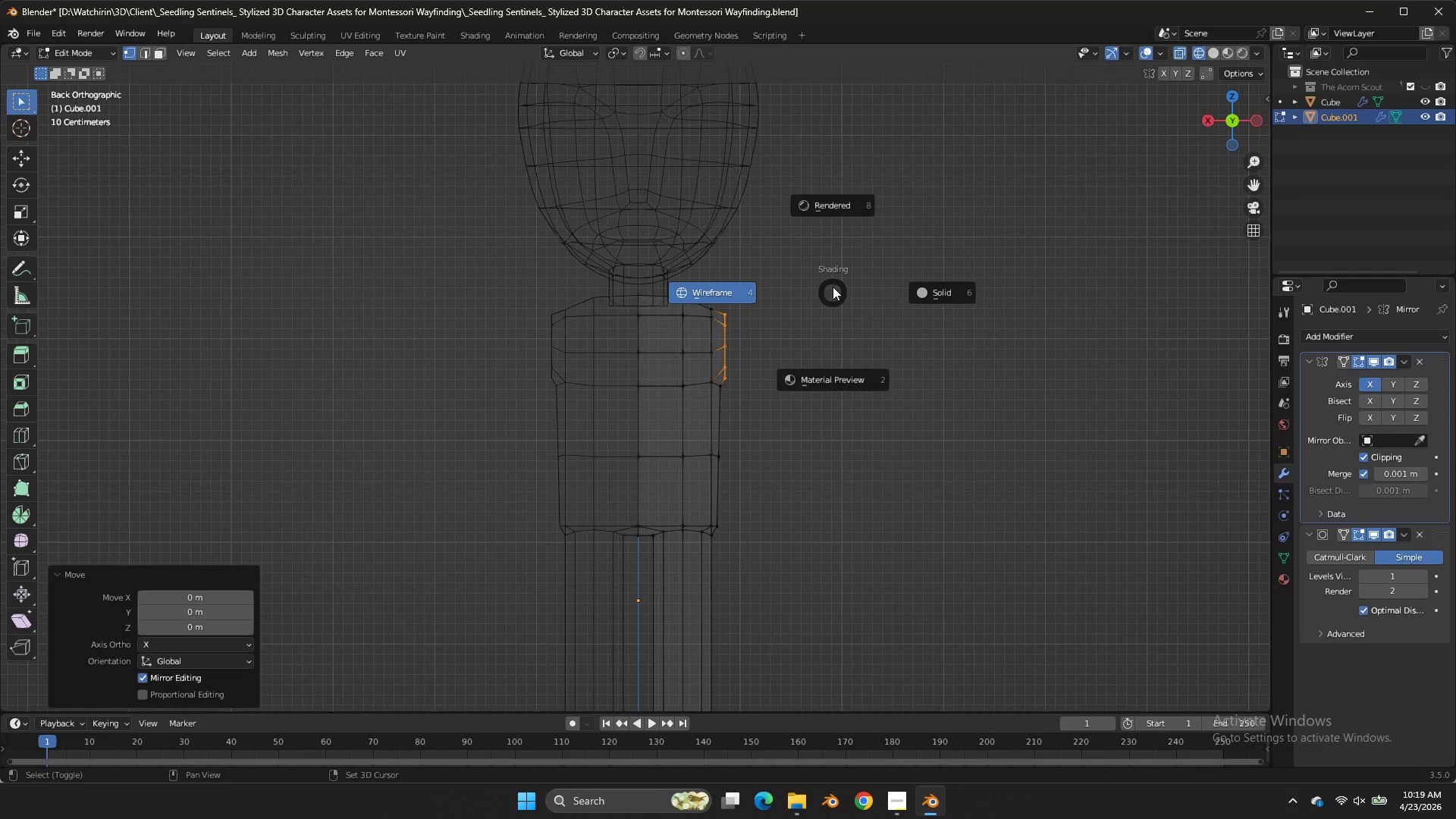 
left_click([833, 292])
 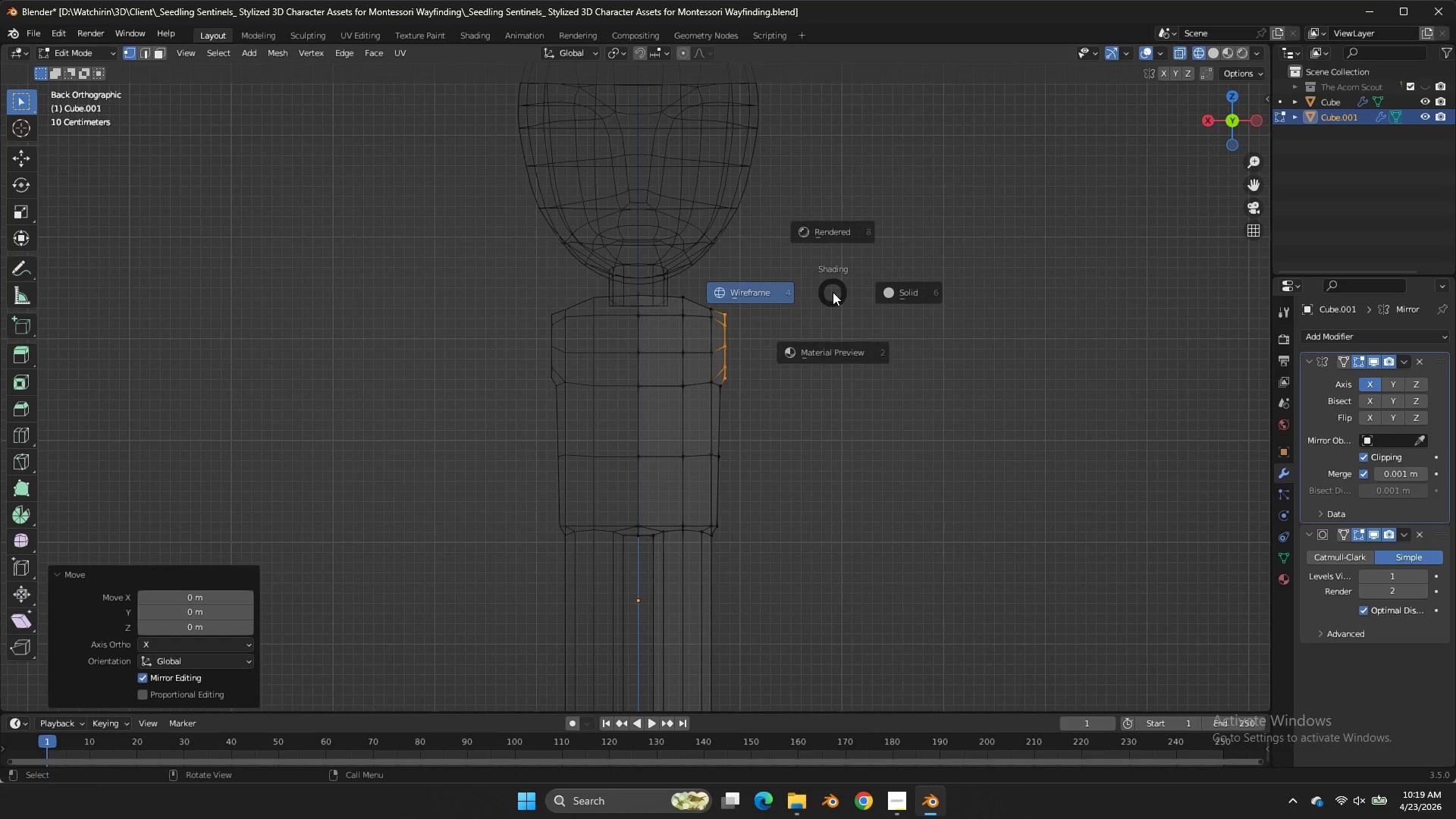 
type(gz)
 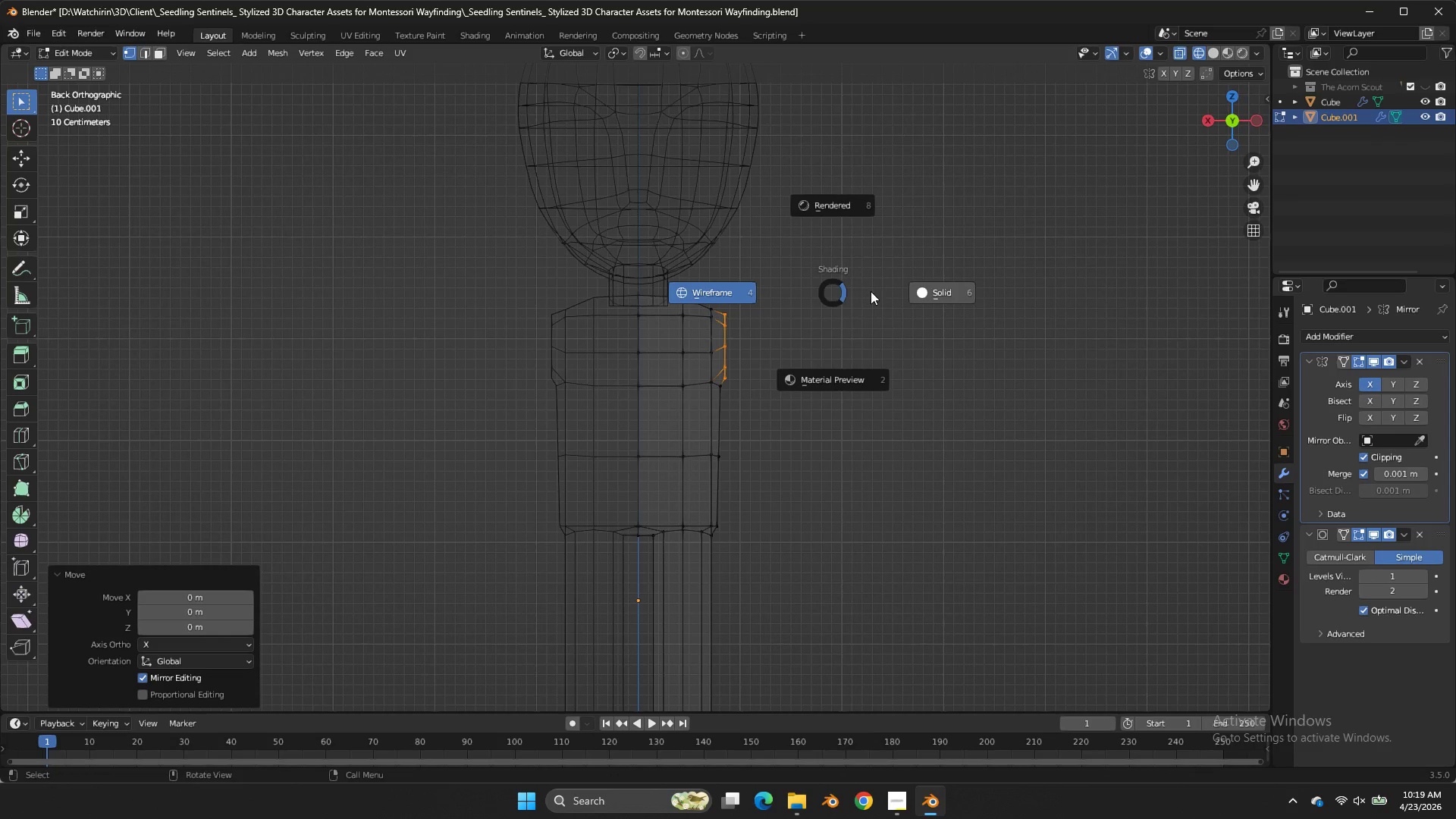 
double_click([871, 291])
 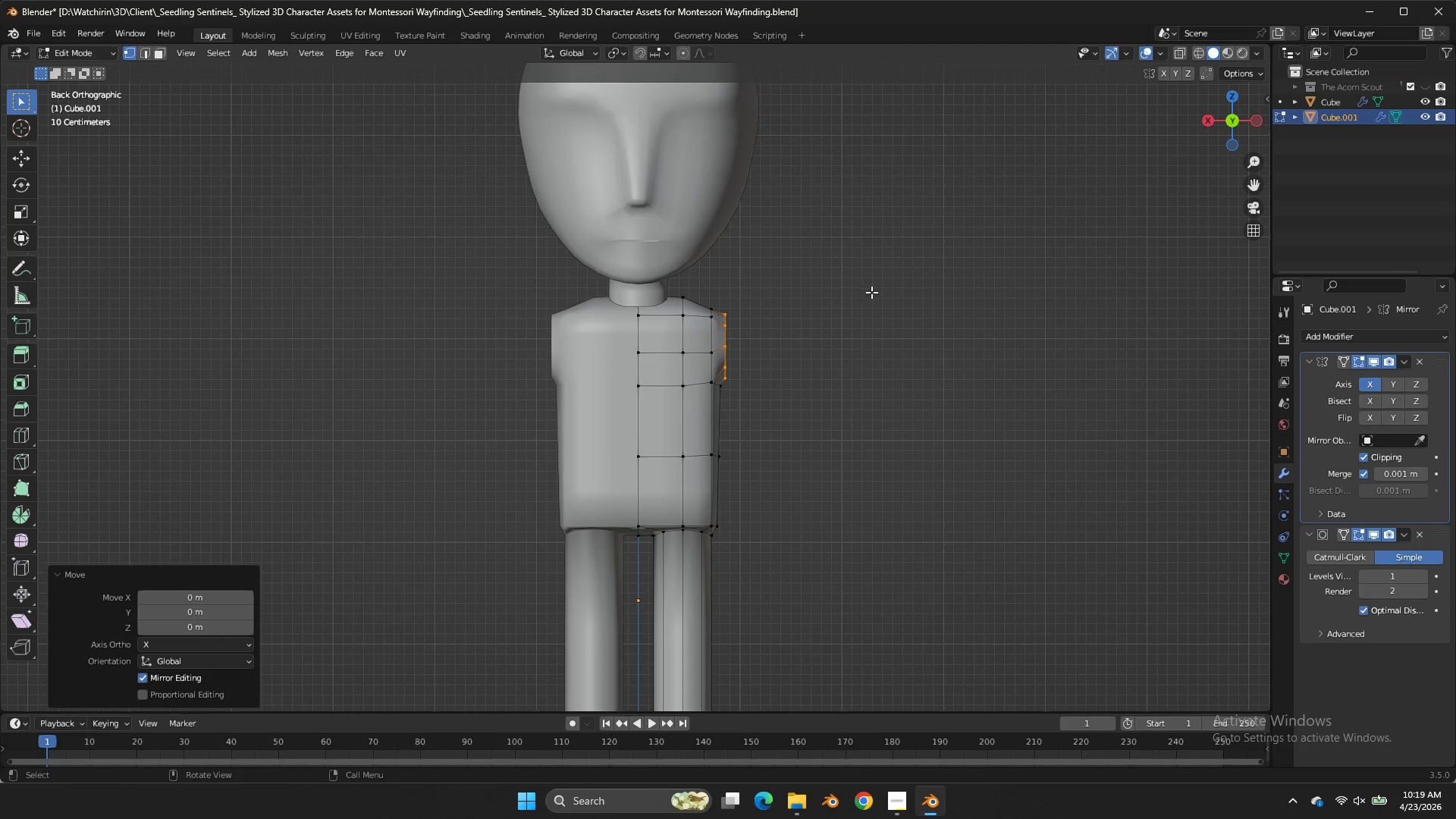 
type(szs)
 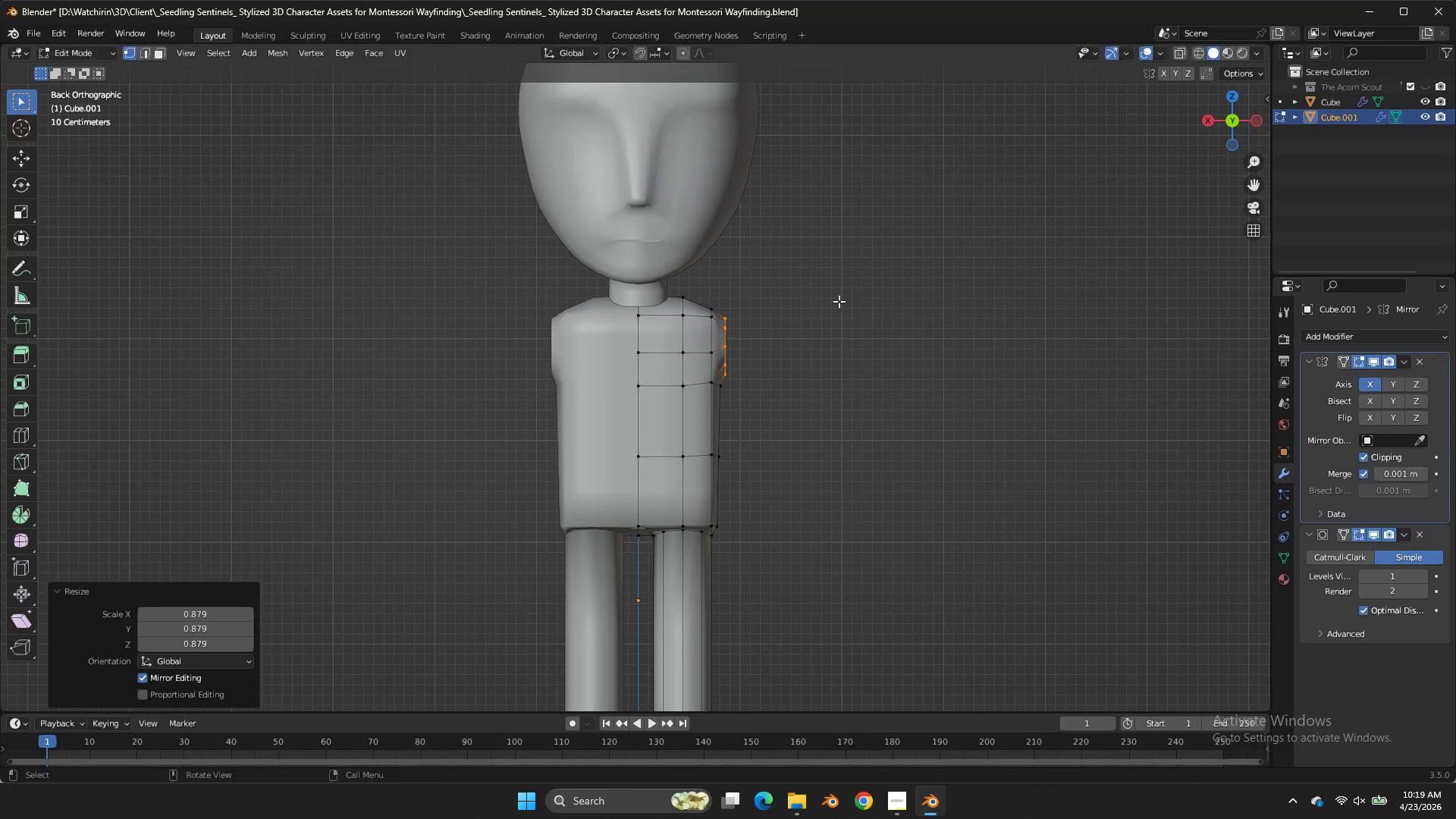 
double_click([839, 301])
 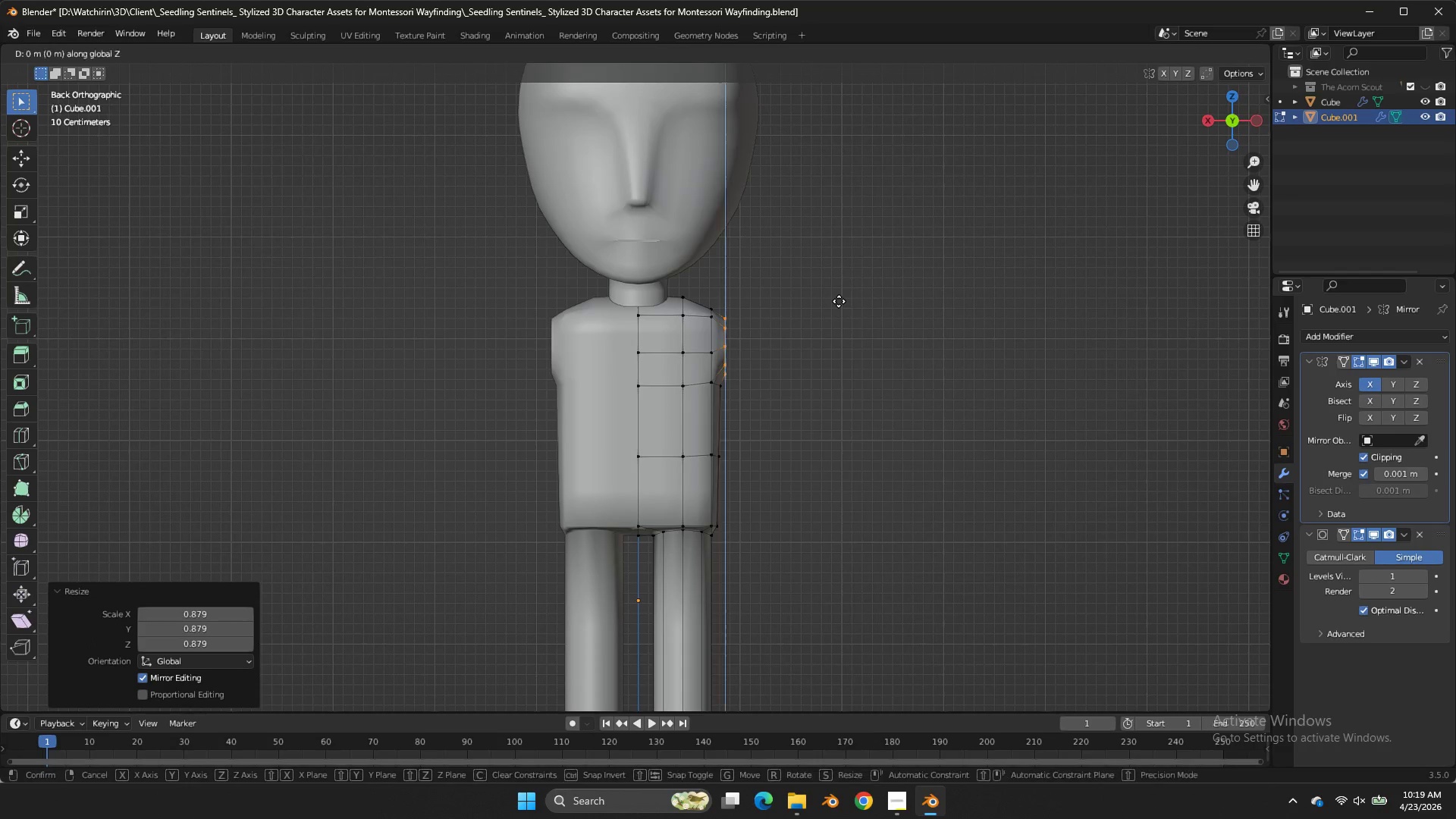 
type(gz)
 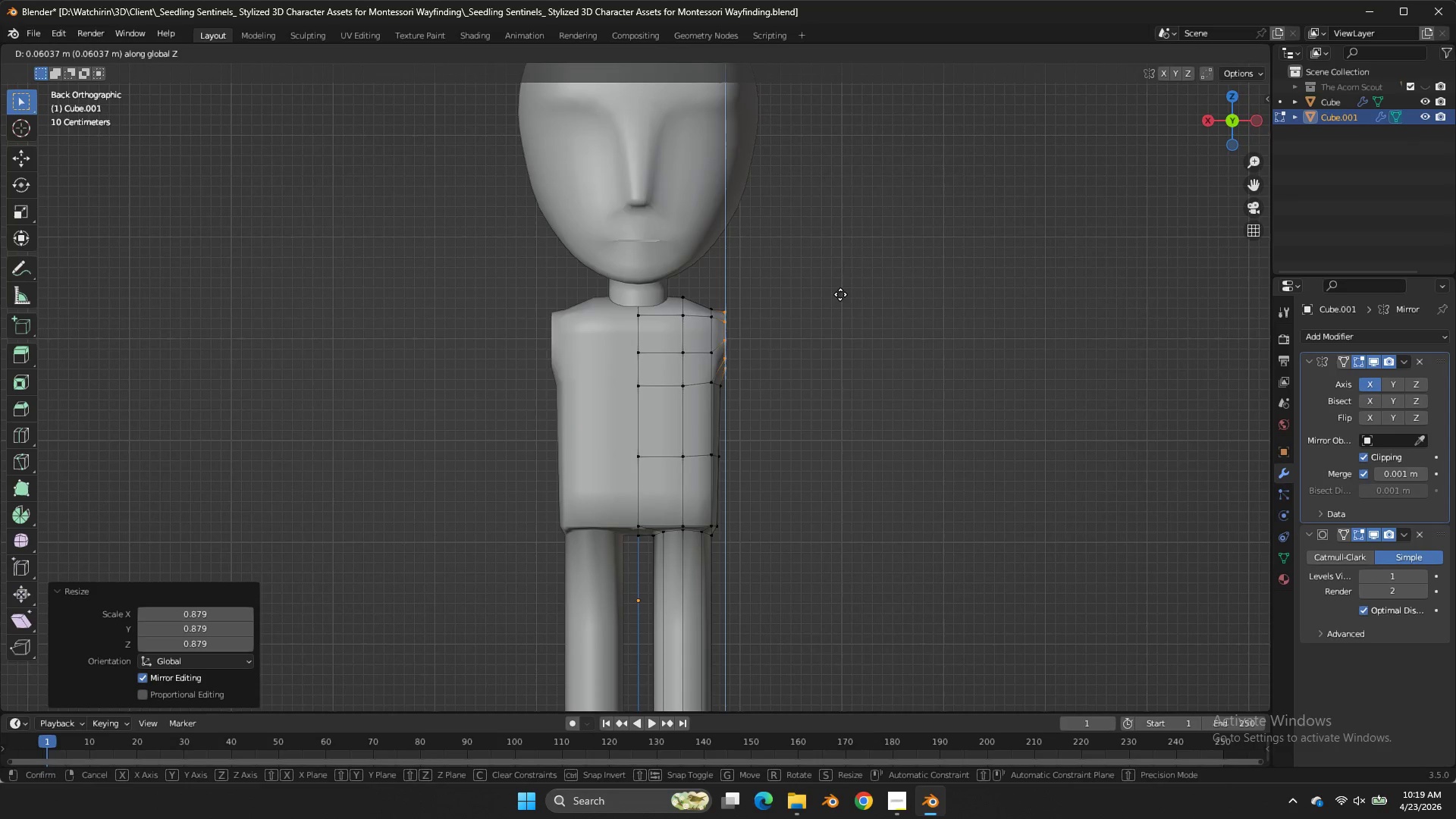 
hold_key(key=ShiftLeft, duration=0.53)
left_click([840, 293])
 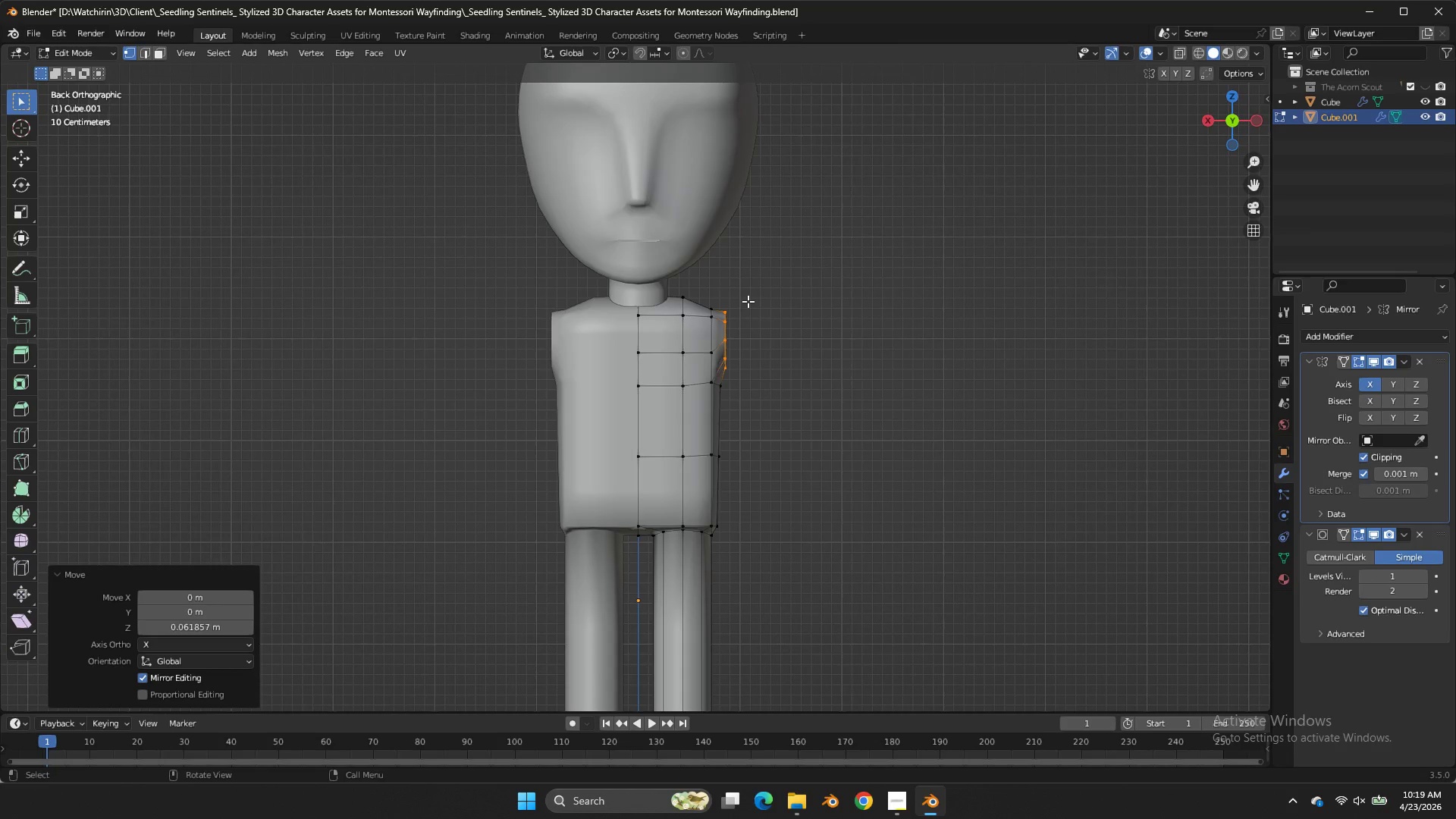 
key(Z)
 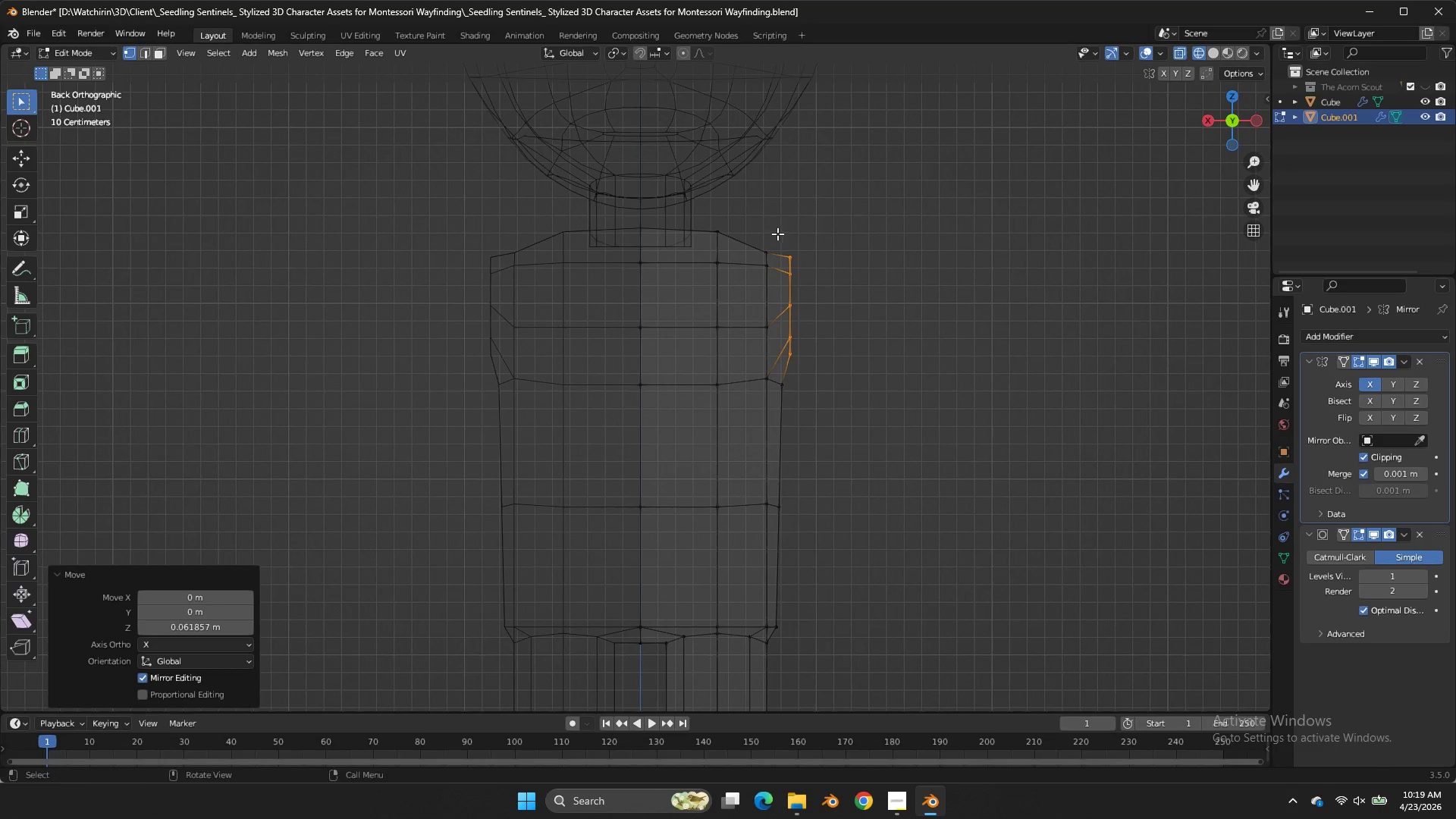 
scroll: coordinate [761, 284], scroll_direction: up, amount: 3.0
 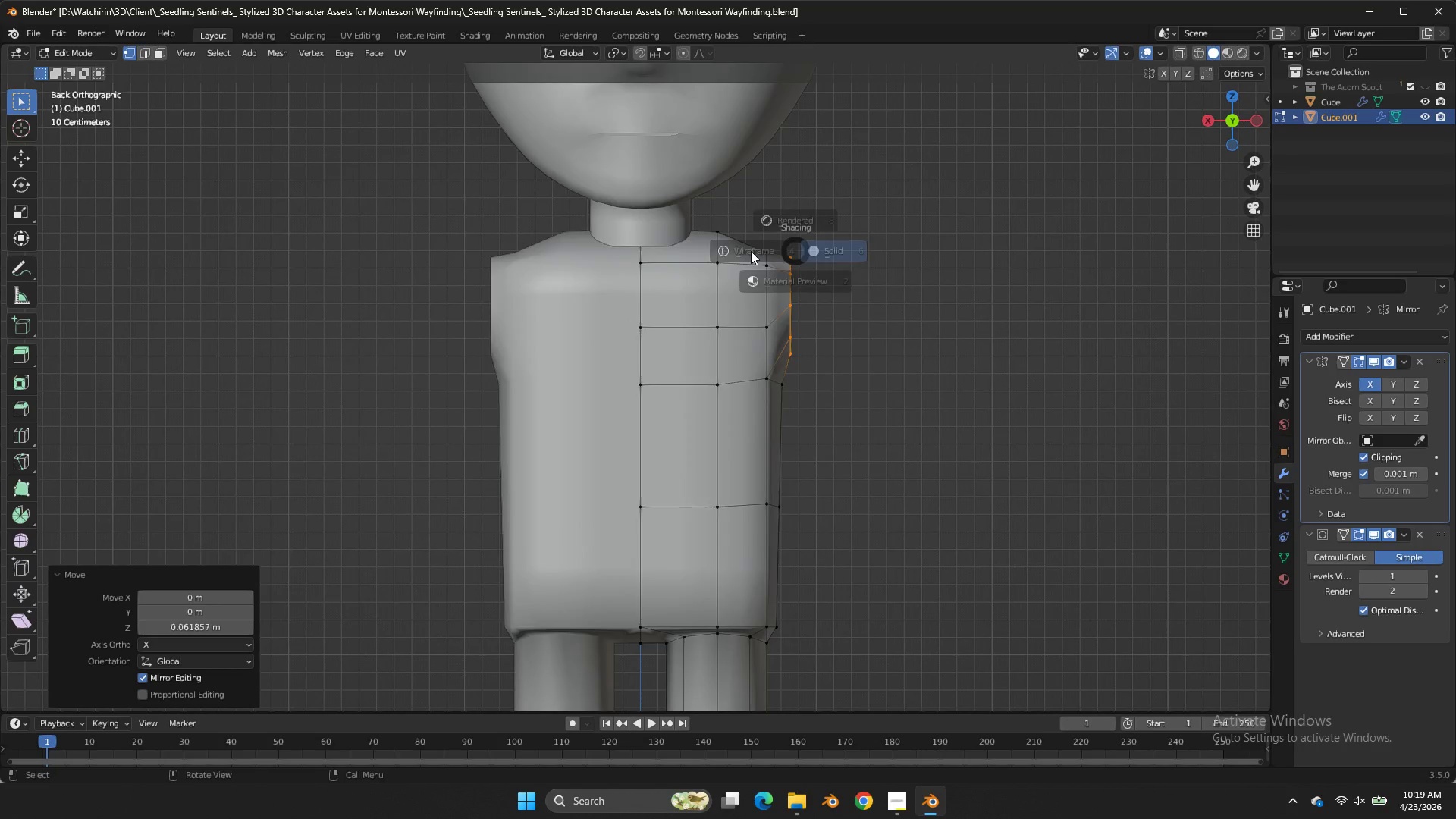 
left_click_drag(start_coordinate=[777, 234], to_coordinate=[752, 260])
 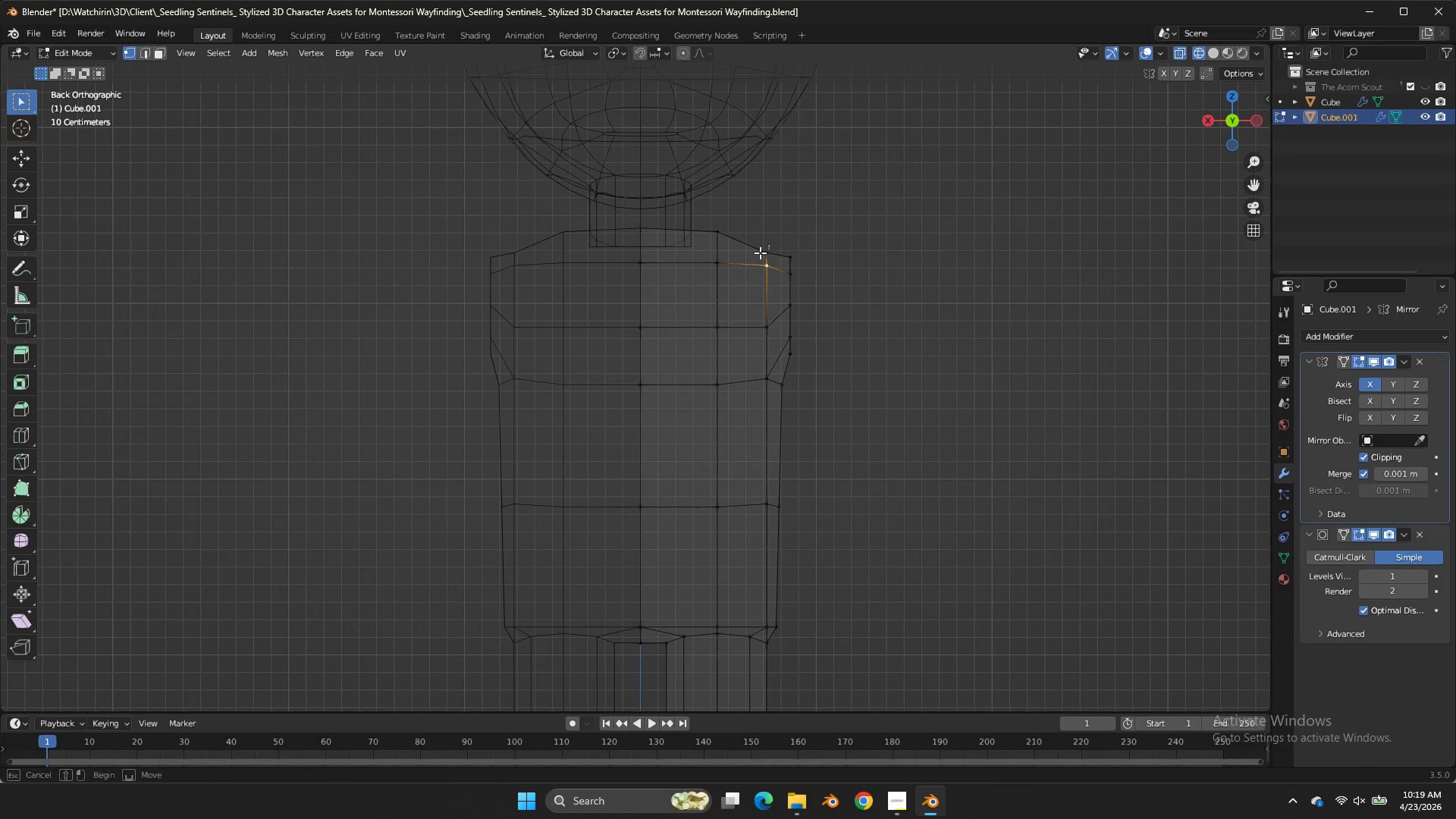 
double_click([752, 260])
 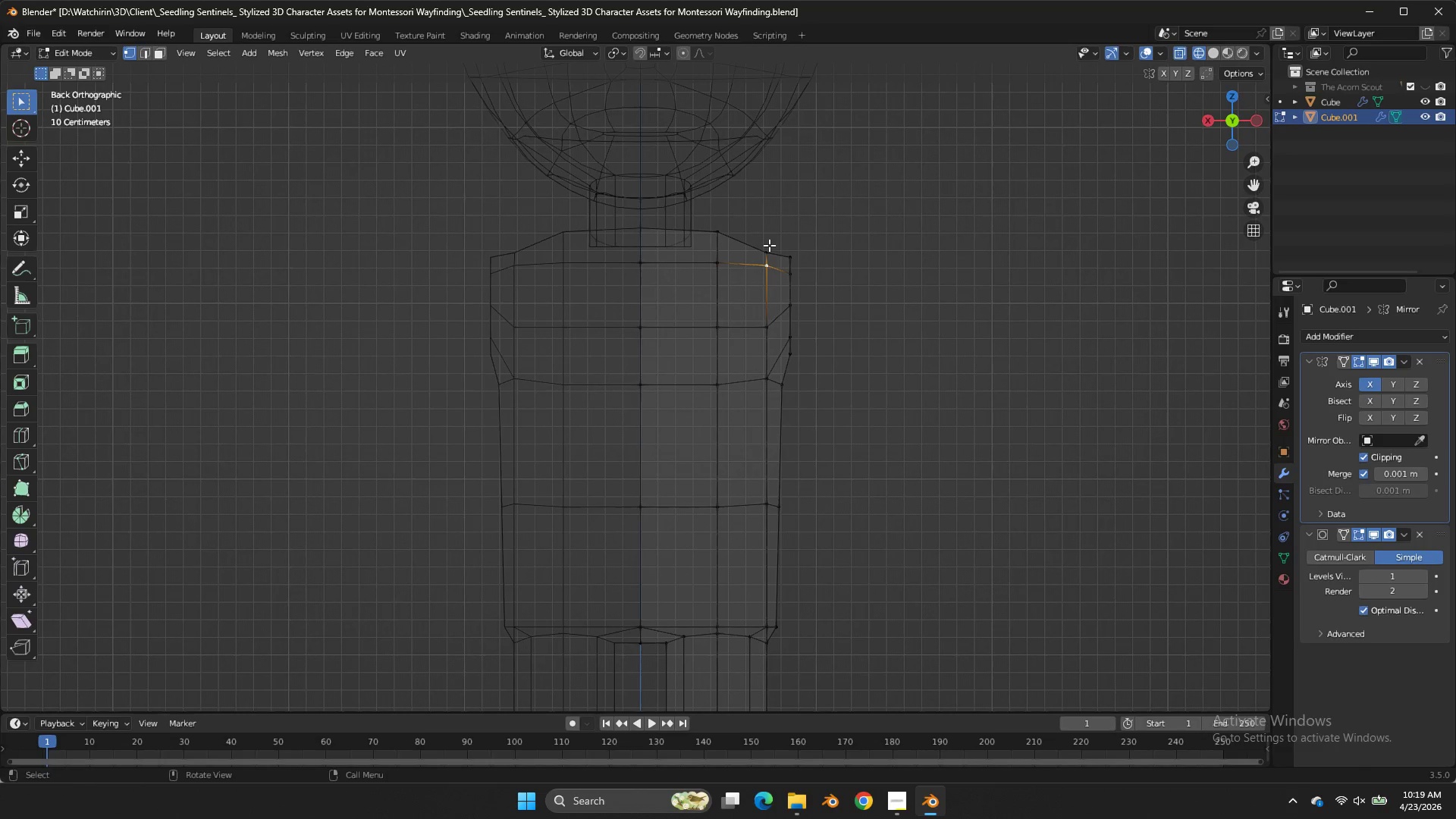 
left_click_drag(start_coordinate=[769, 245], to_coordinate=[752, 259])
 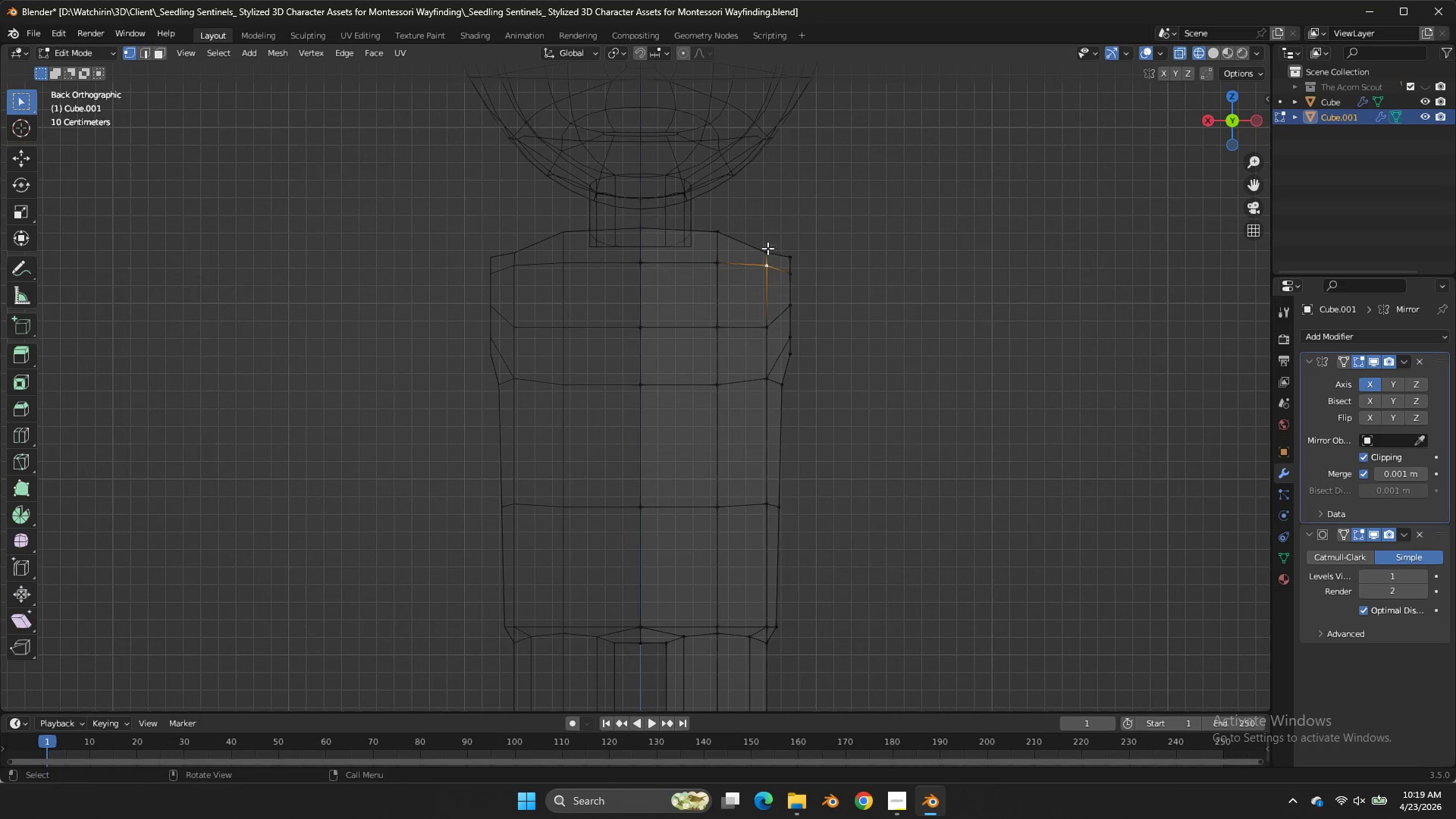 
double_click([752, 259])
 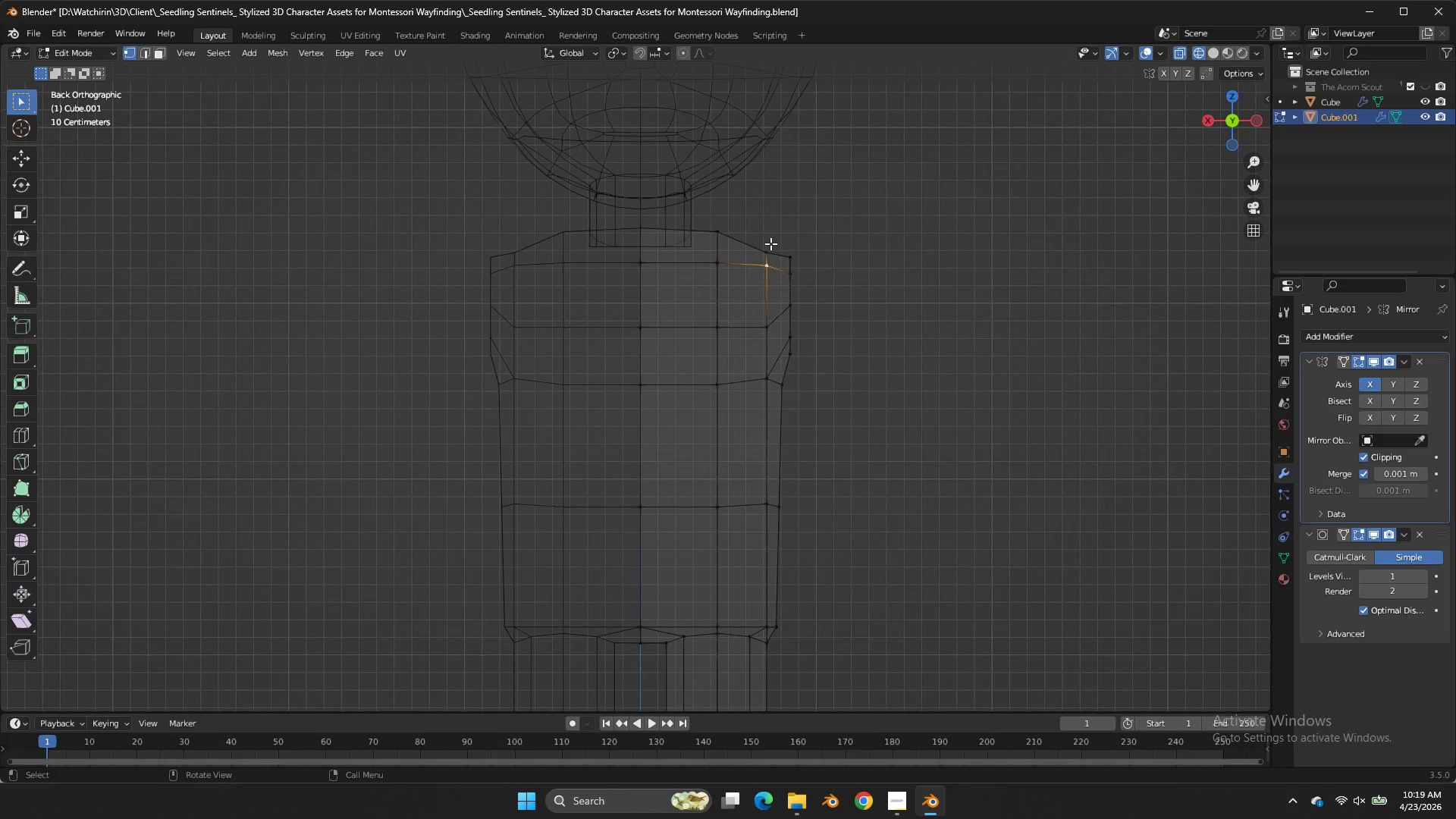 
double_click([757, 258])
 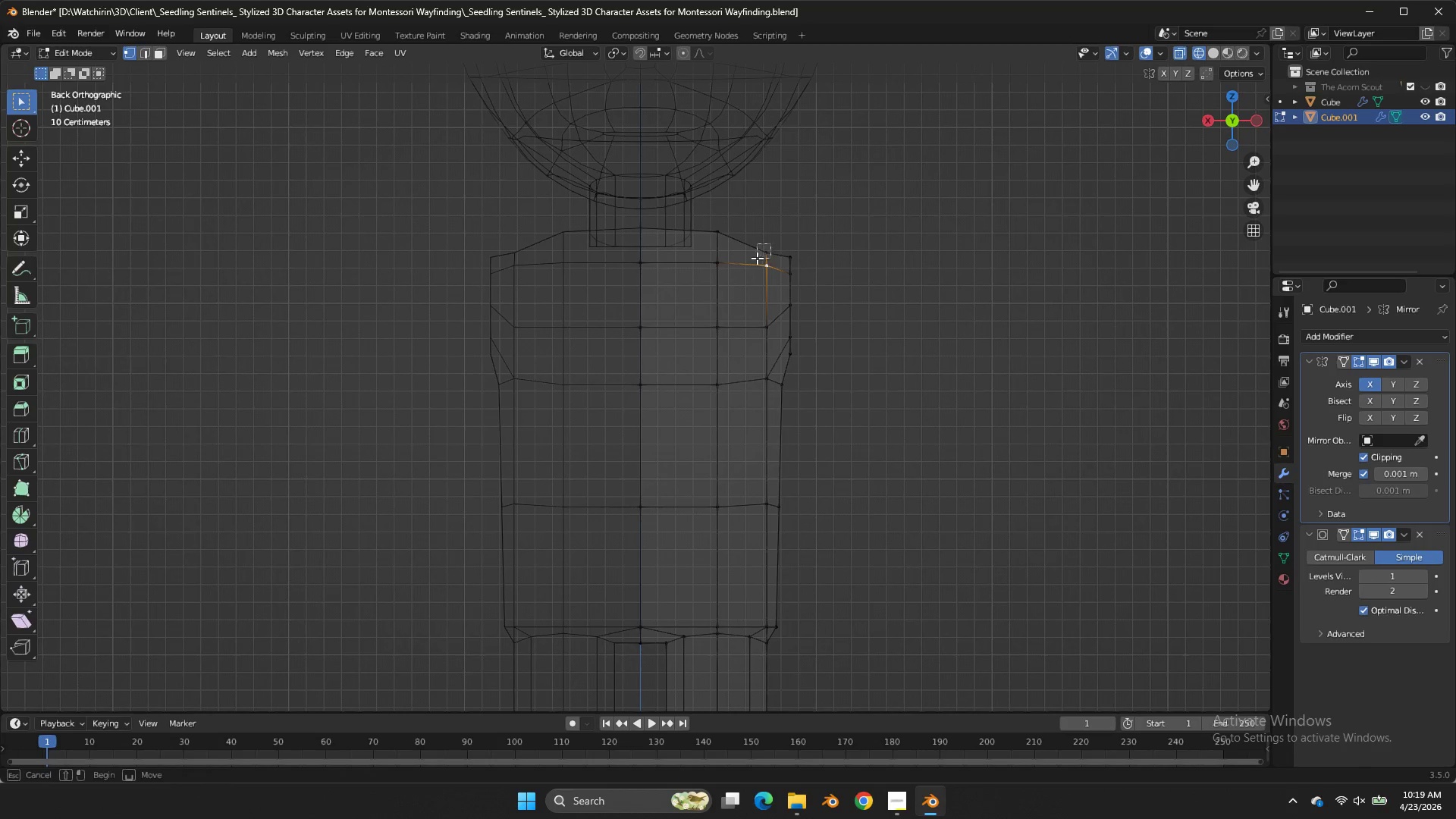 
left_click_drag(start_coordinate=[770, 243], to_coordinate=[757, 258])
 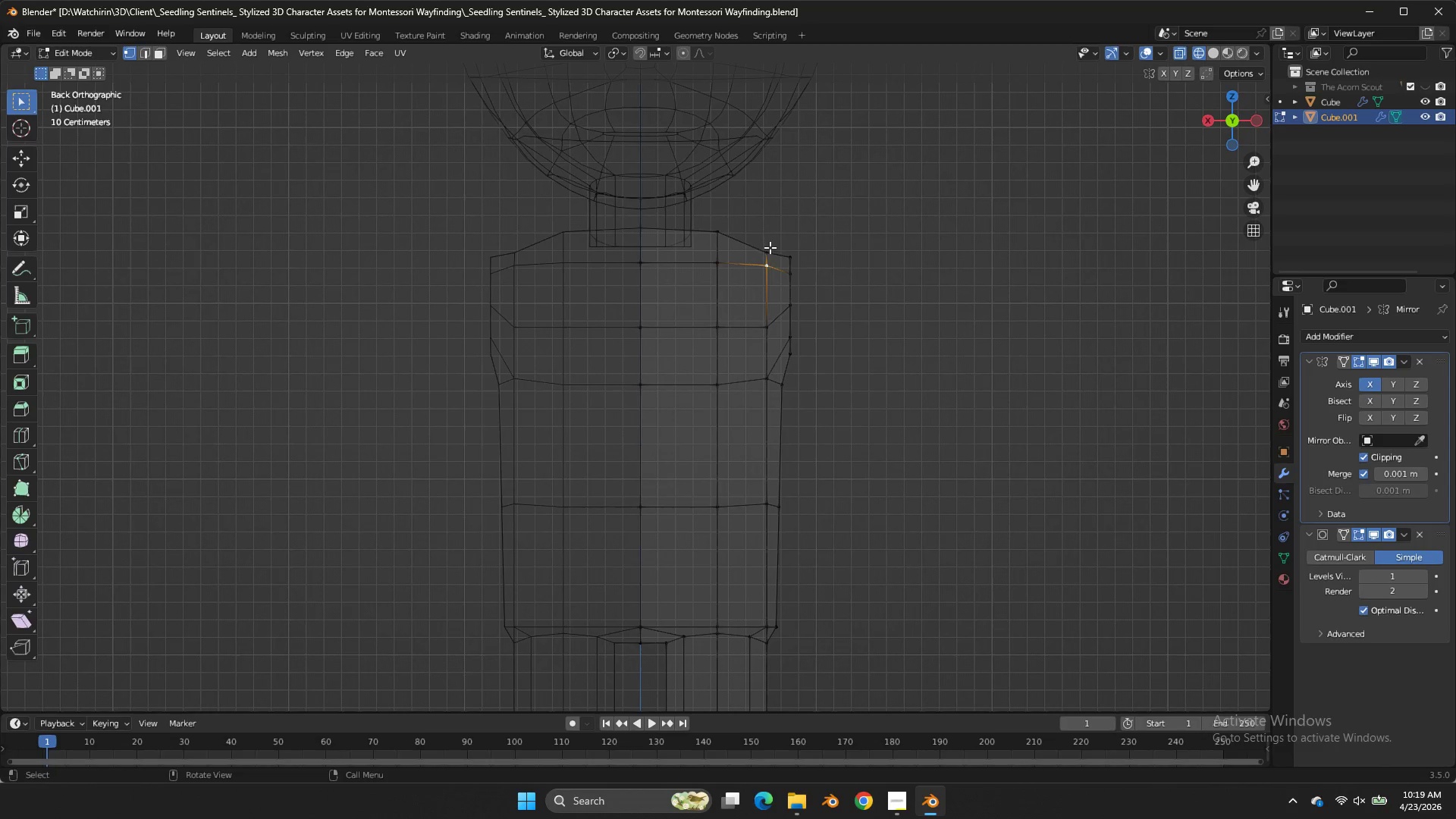 
triple_click([770, 247])
 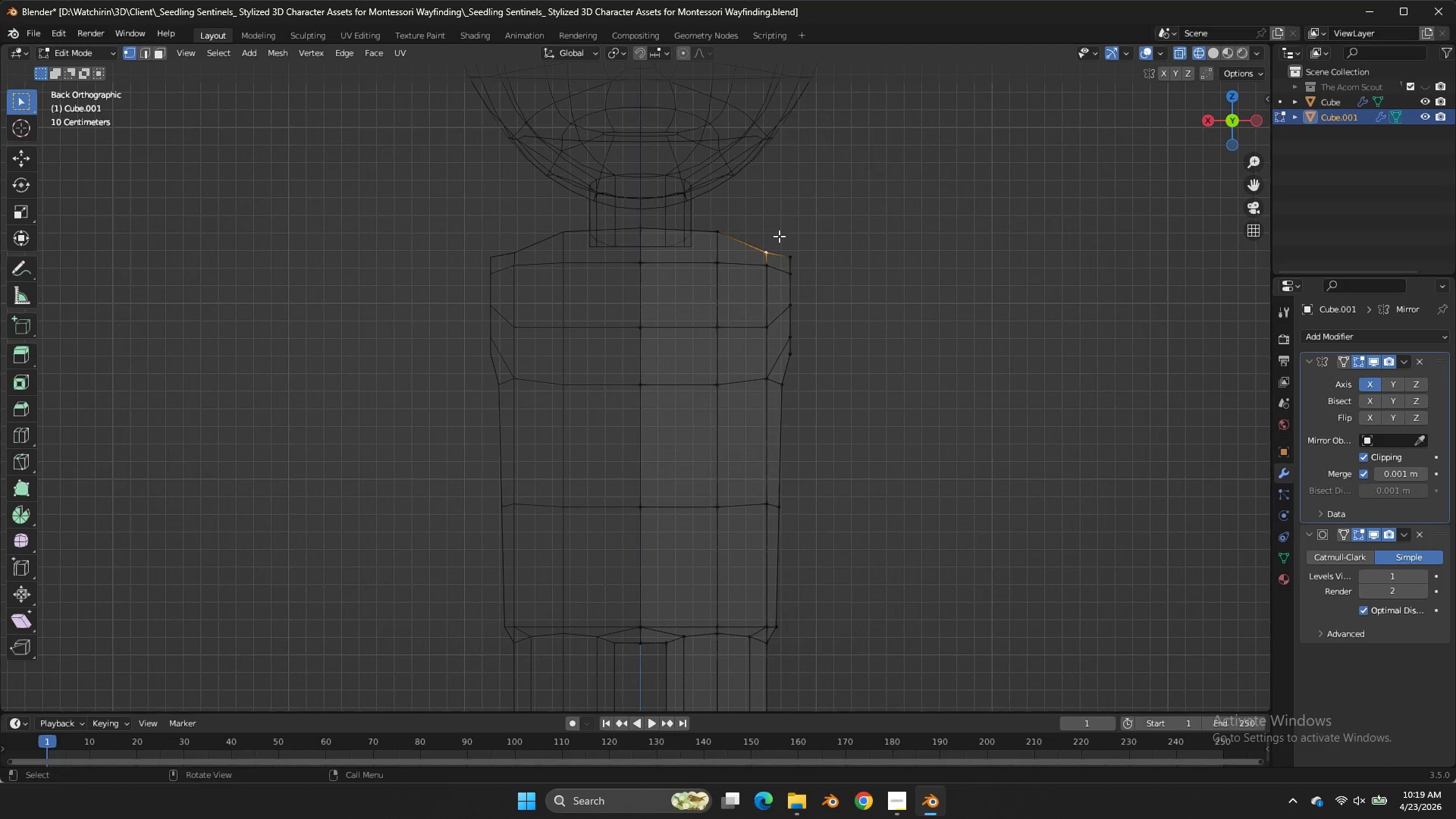 
triple_click([770, 247])
 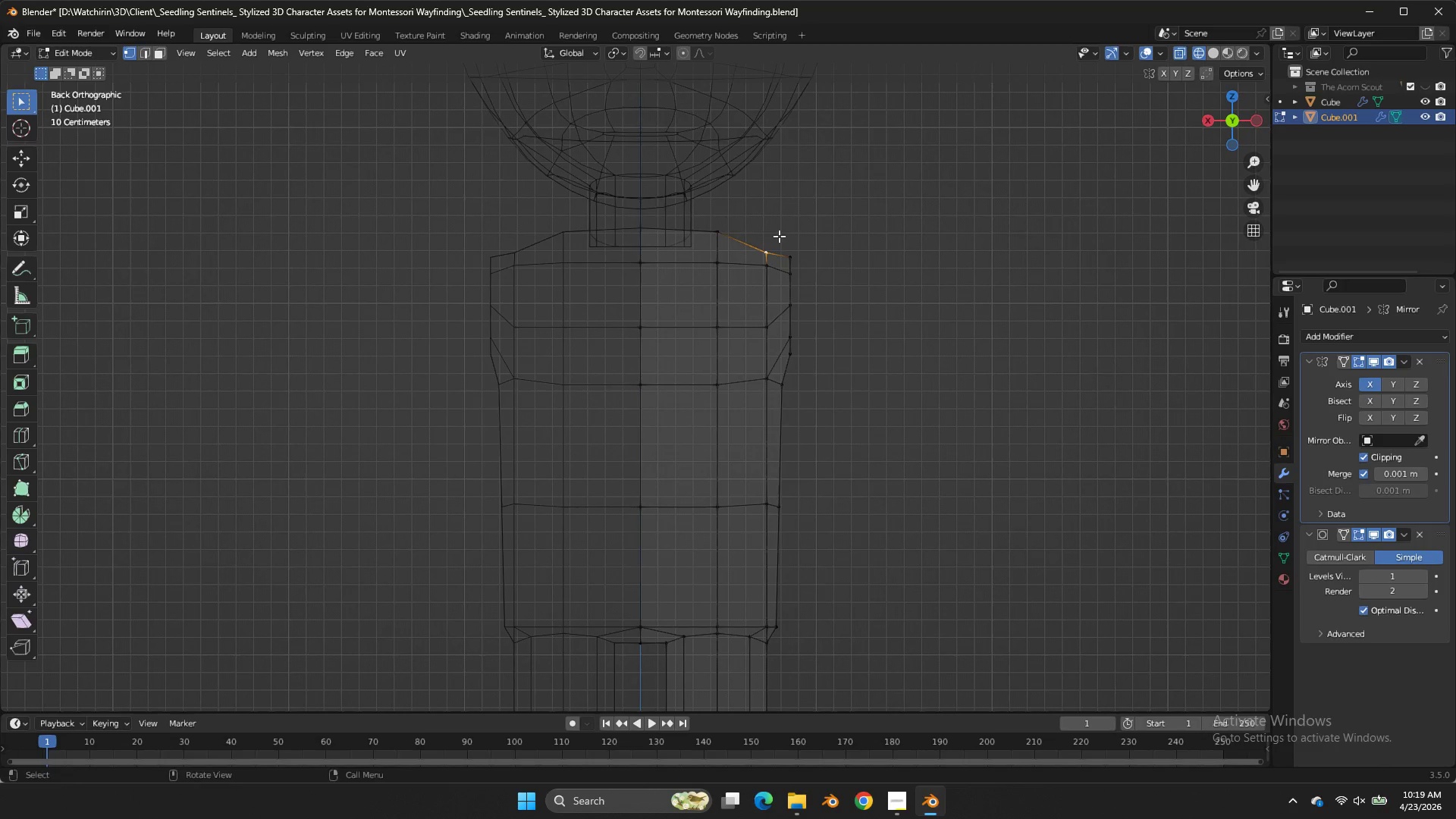 
type(gz)
 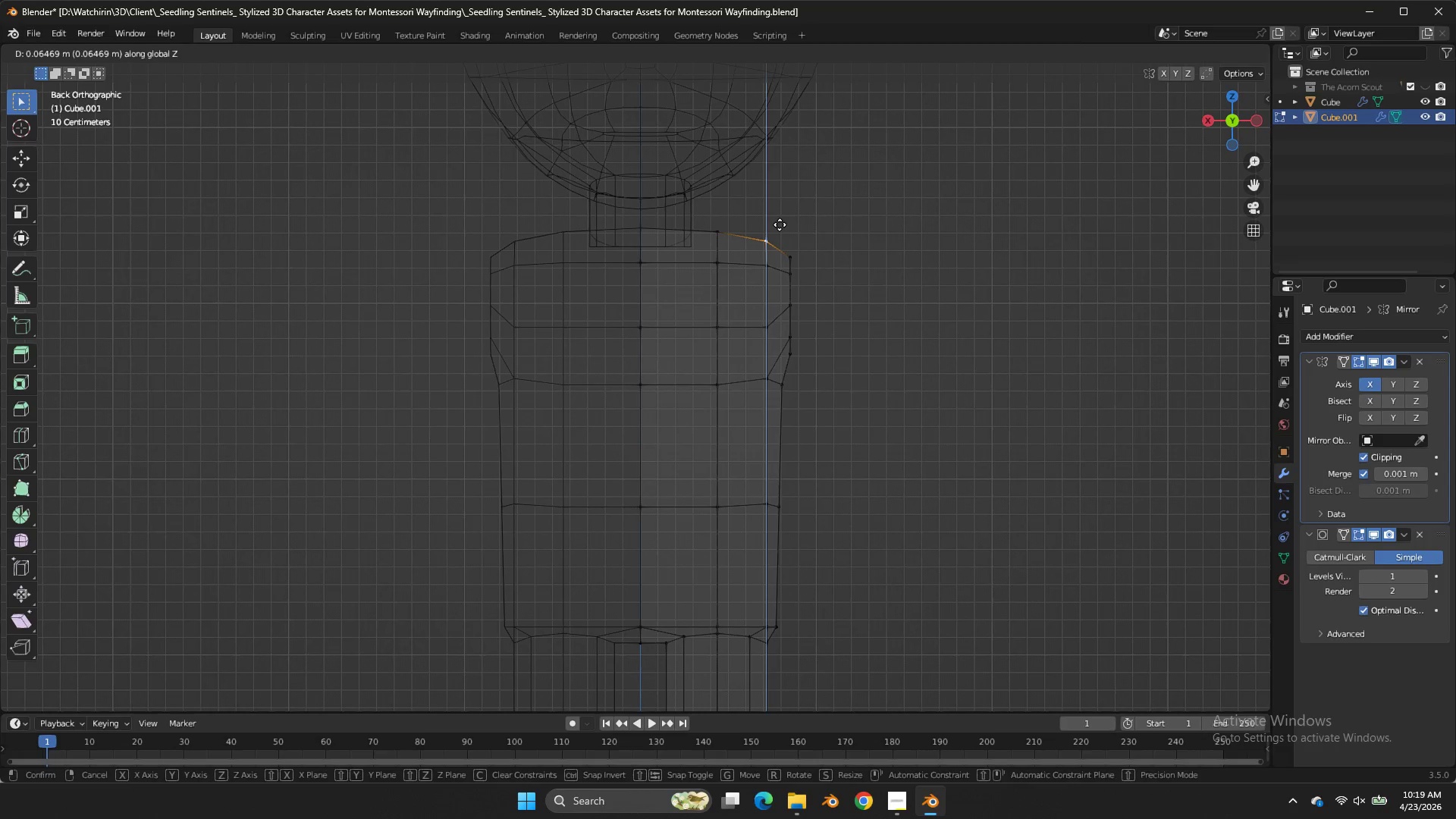 
left_click([780, 224])
 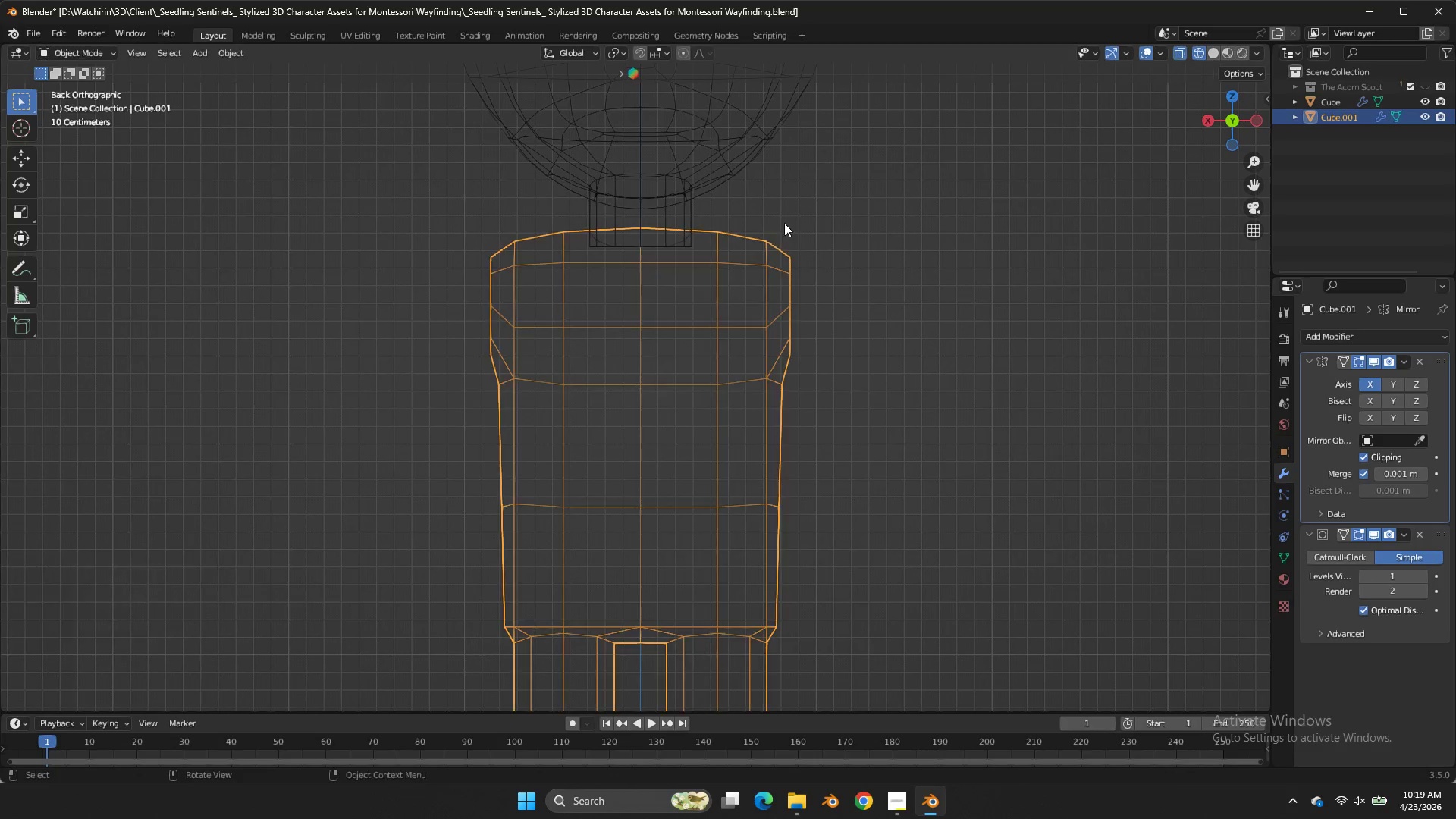 
key(Tab)
 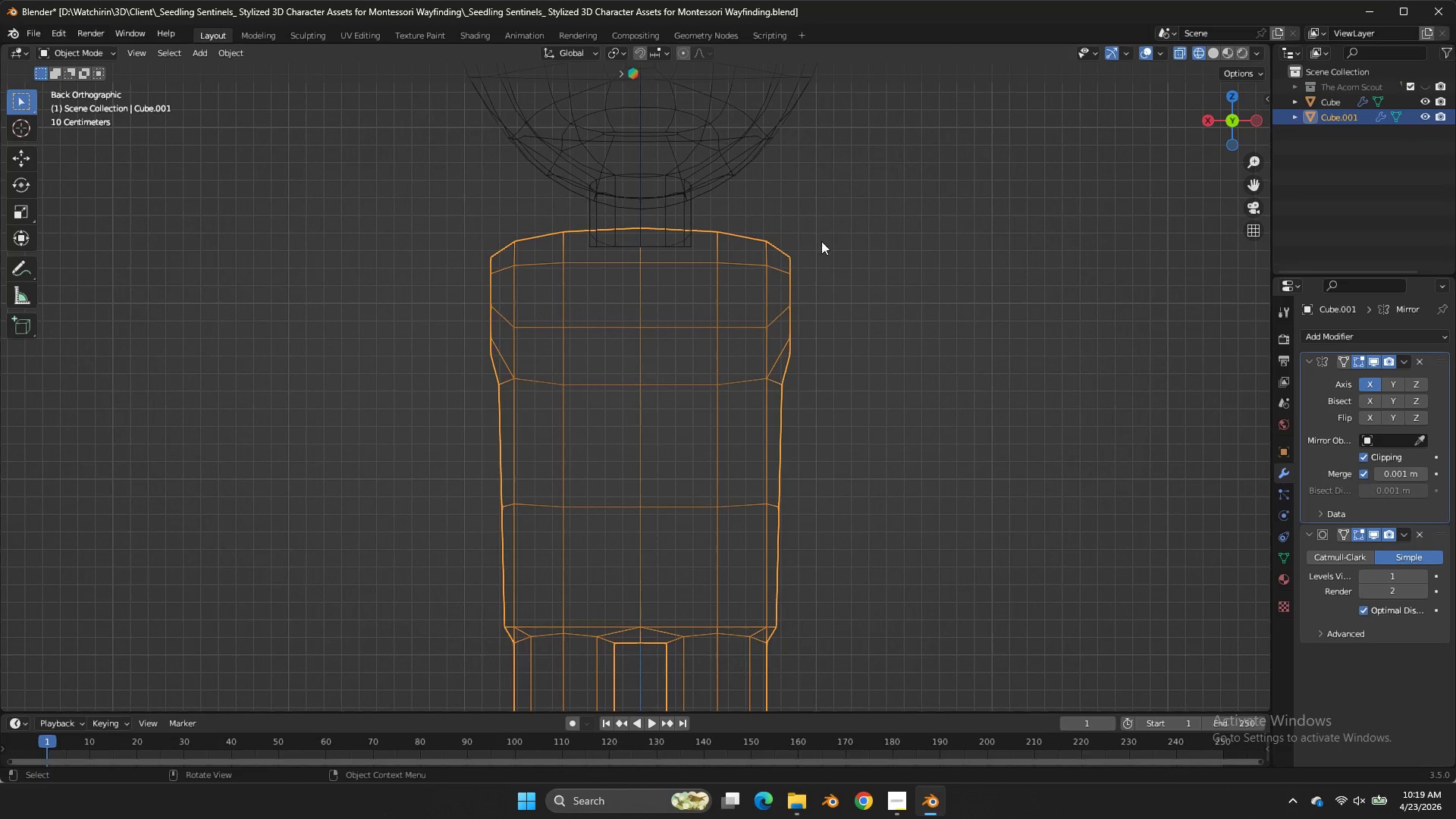 
key(Tab)
 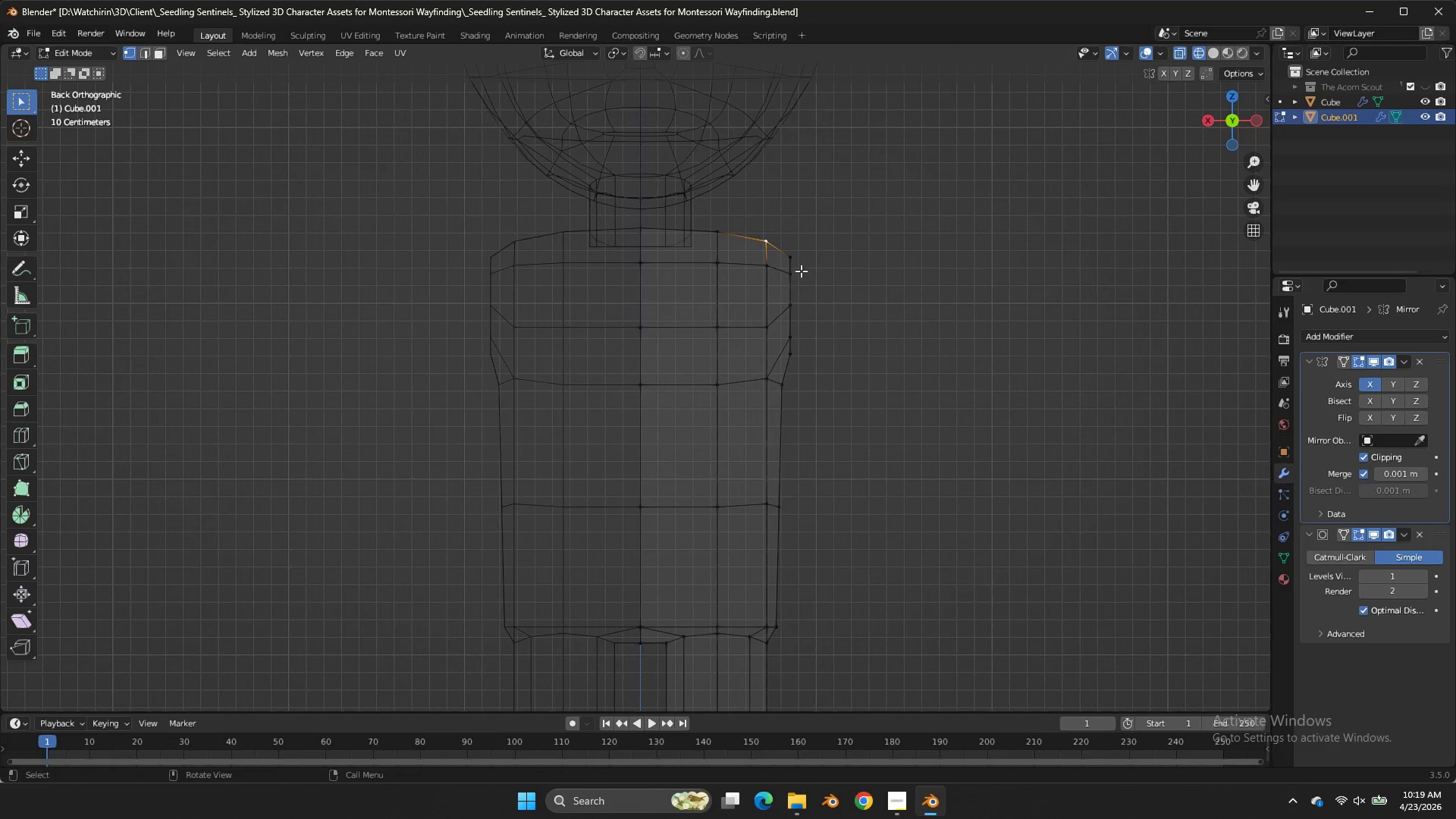 
left_click([801, 271])
 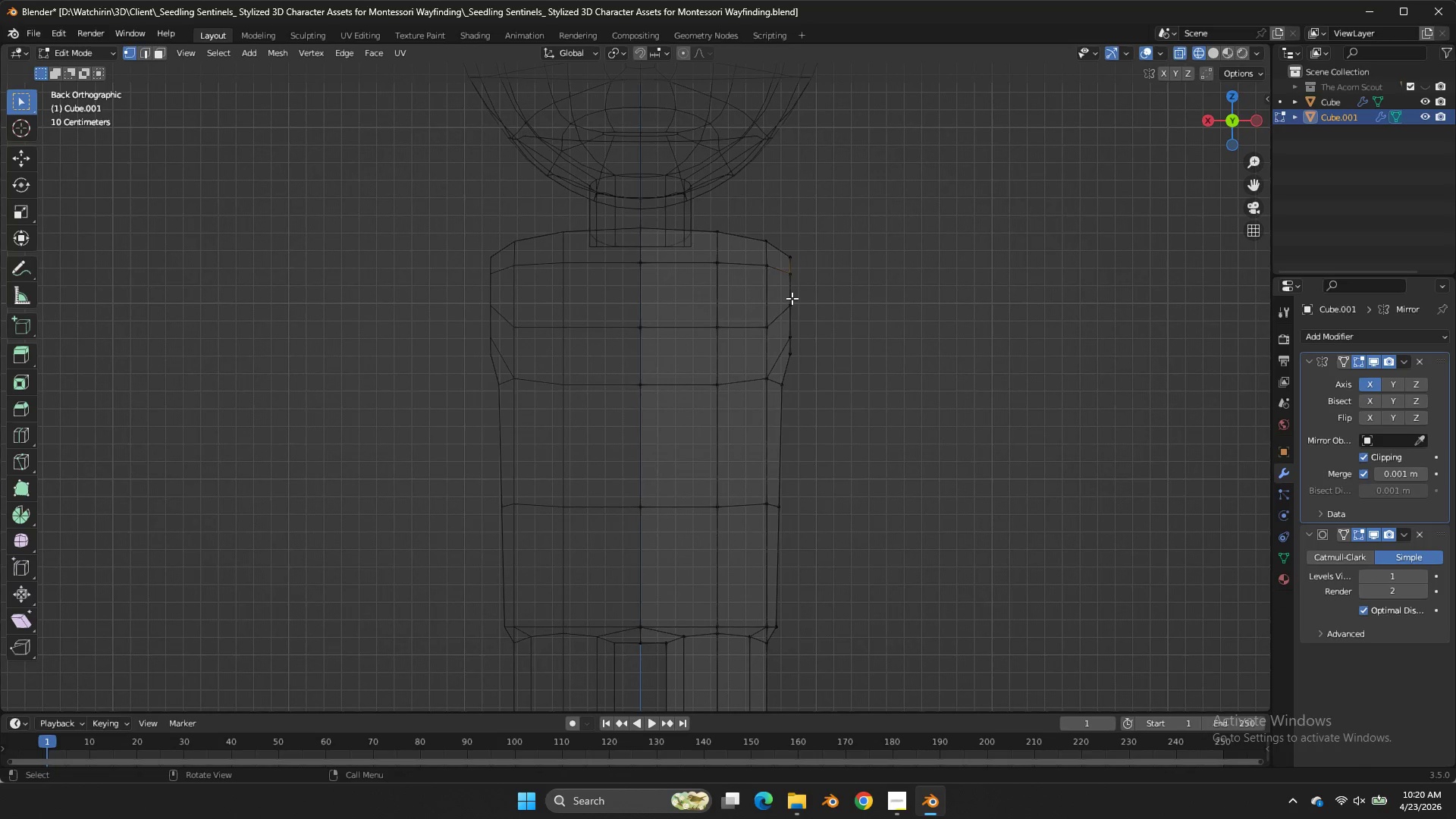 
double_click([792, 298])
 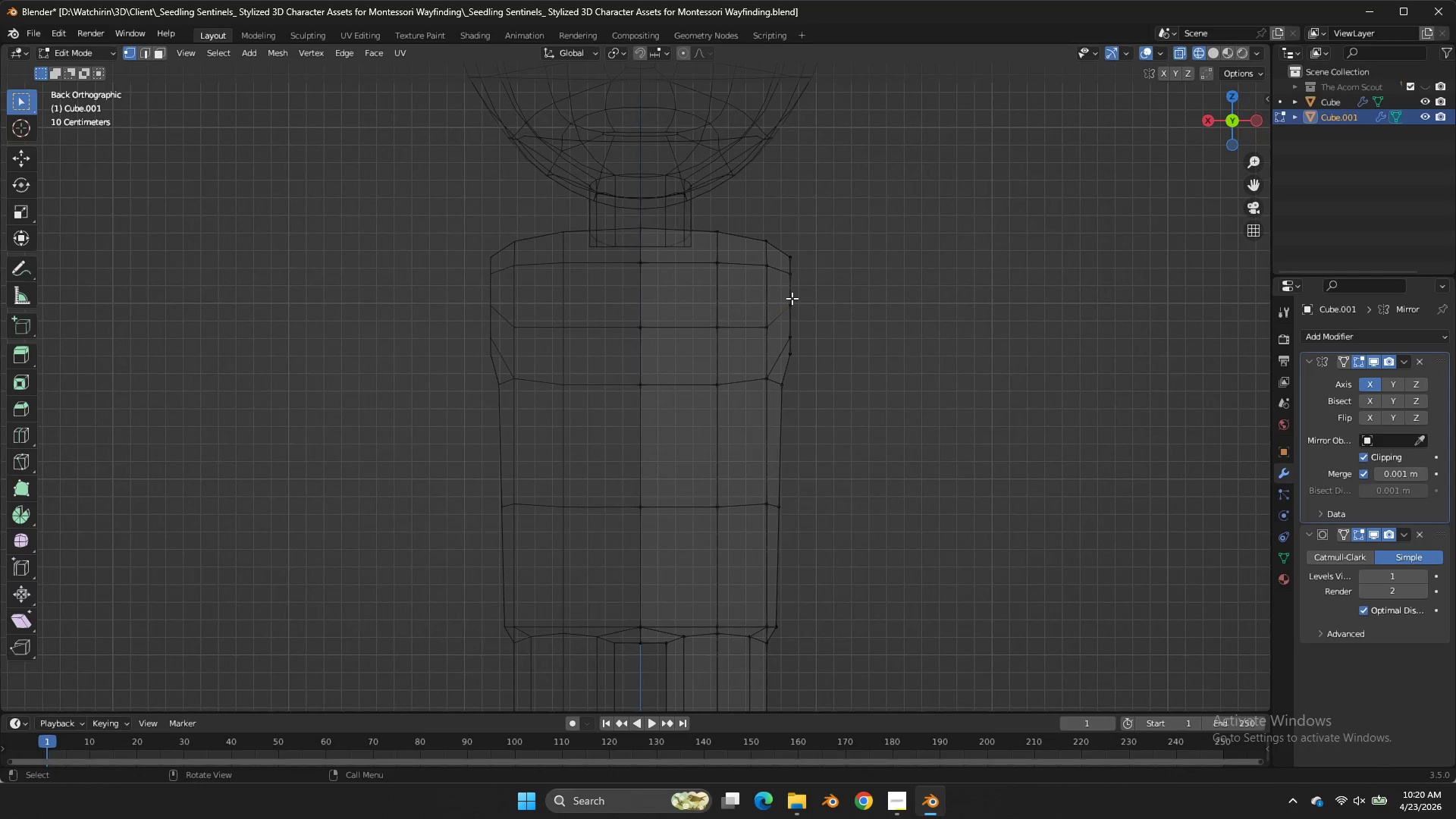 
triple_click([792, 298])
 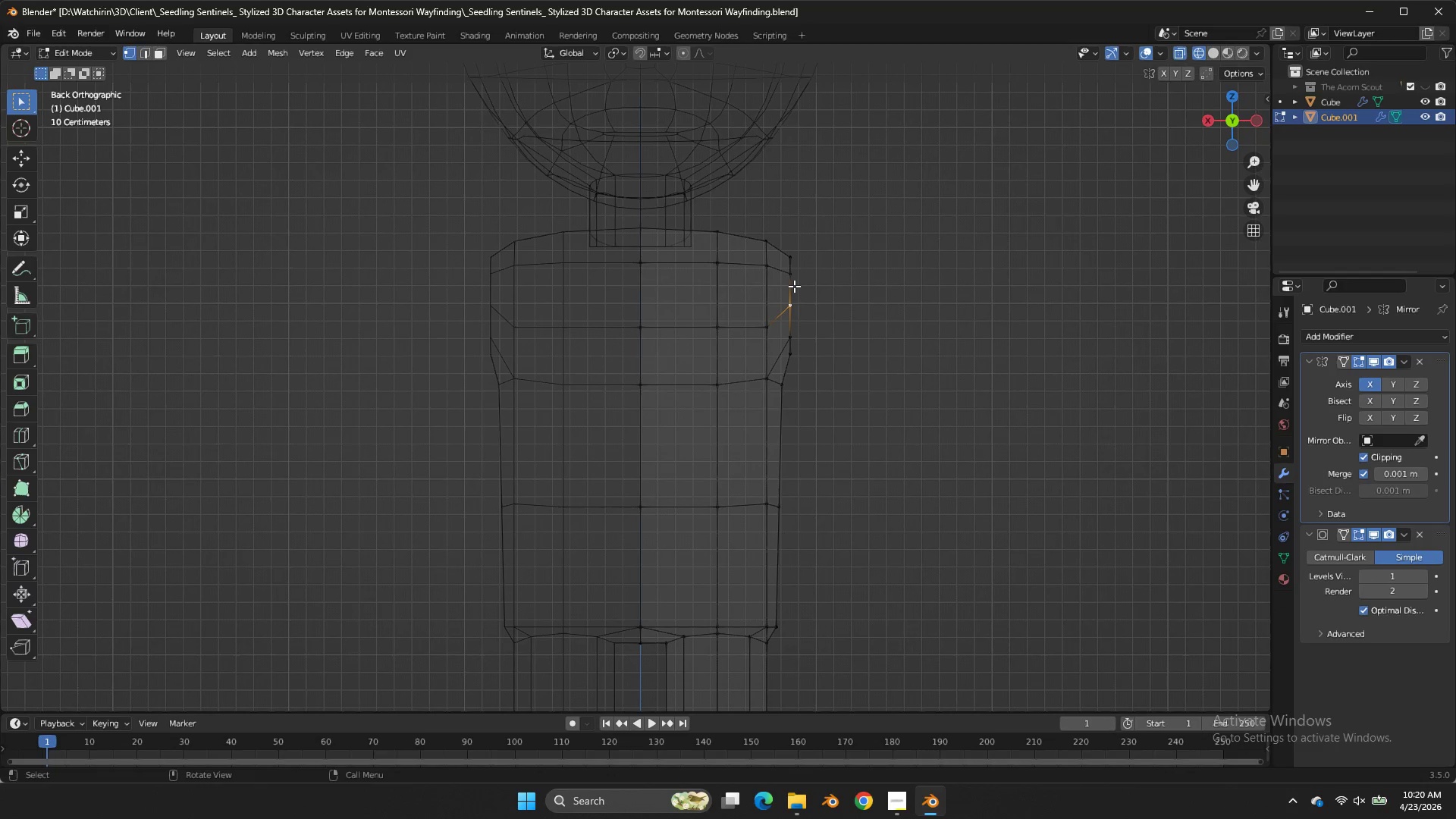 
double_click([794, 286])
 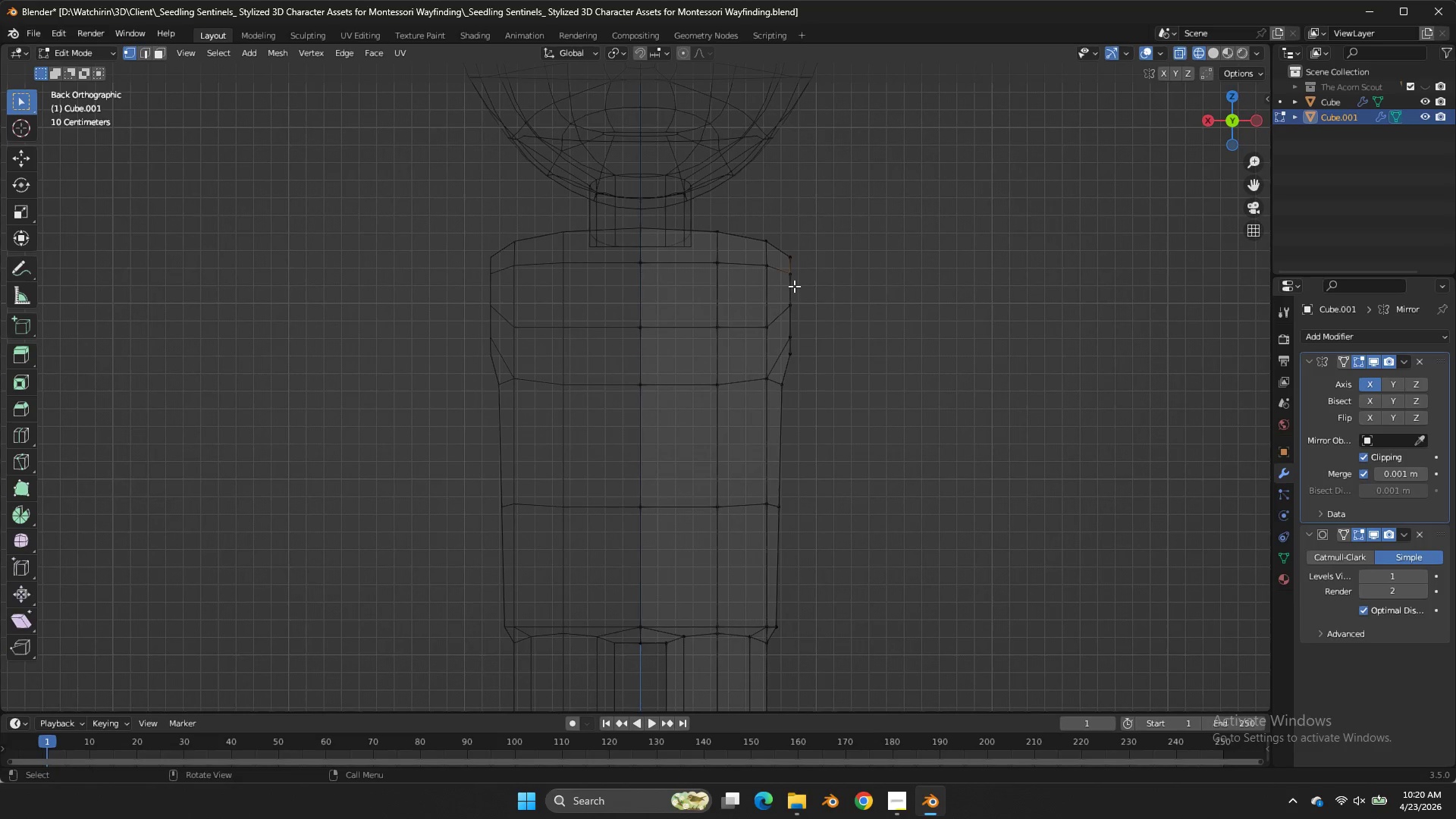 
triple_click([794, 286])
 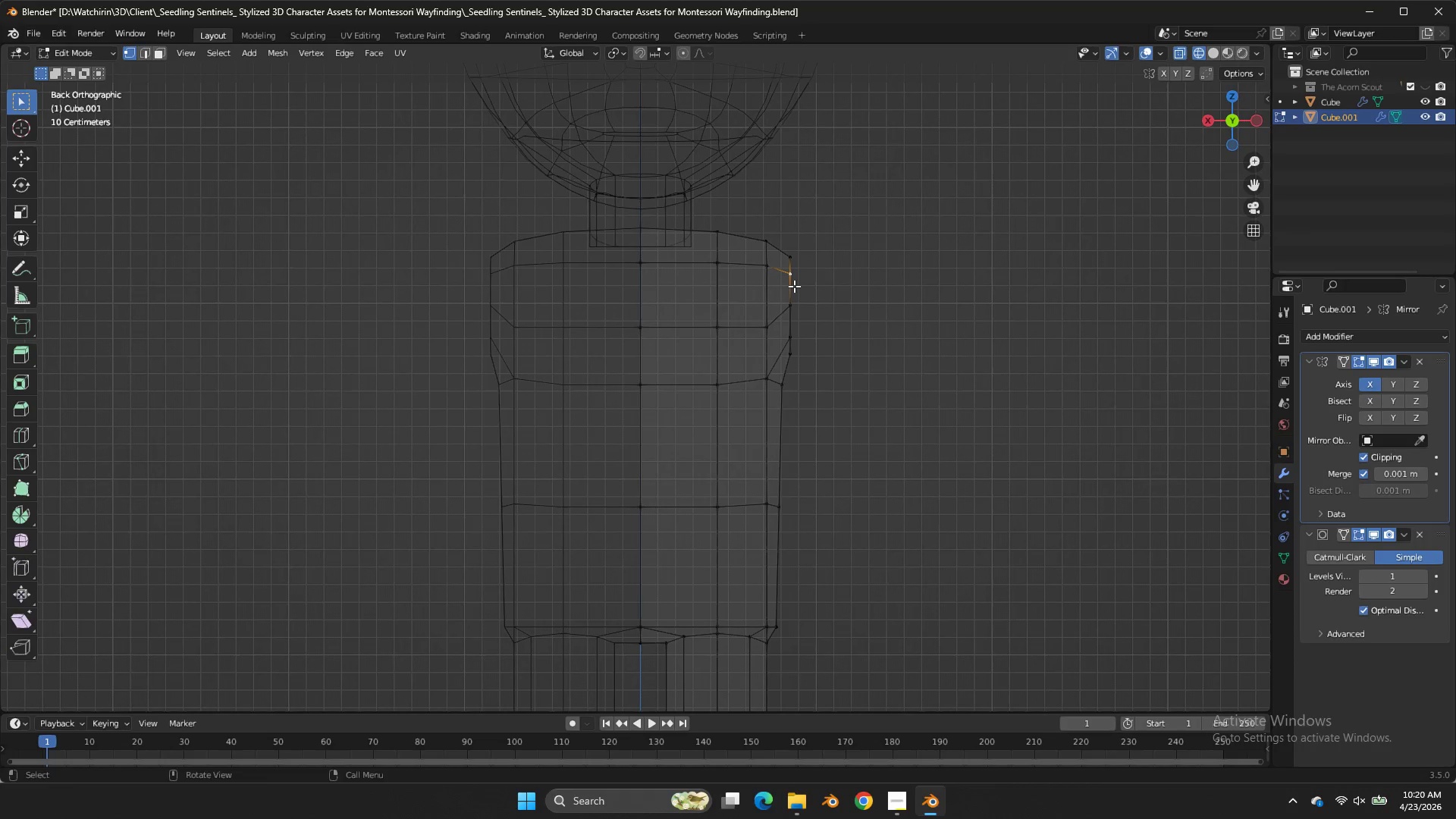 
triple_click([794, 286])
 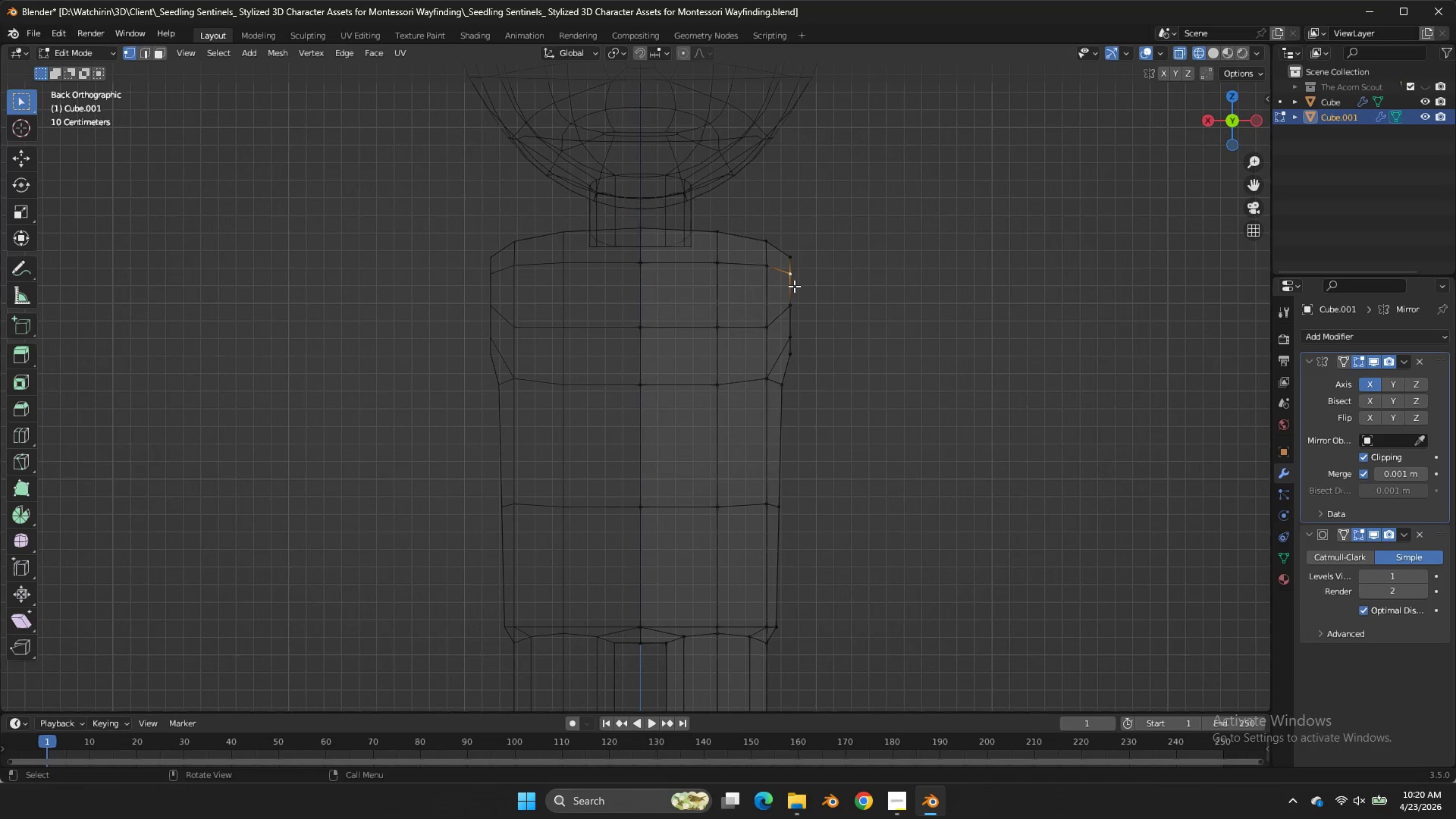 
triple_click([794, 286])
 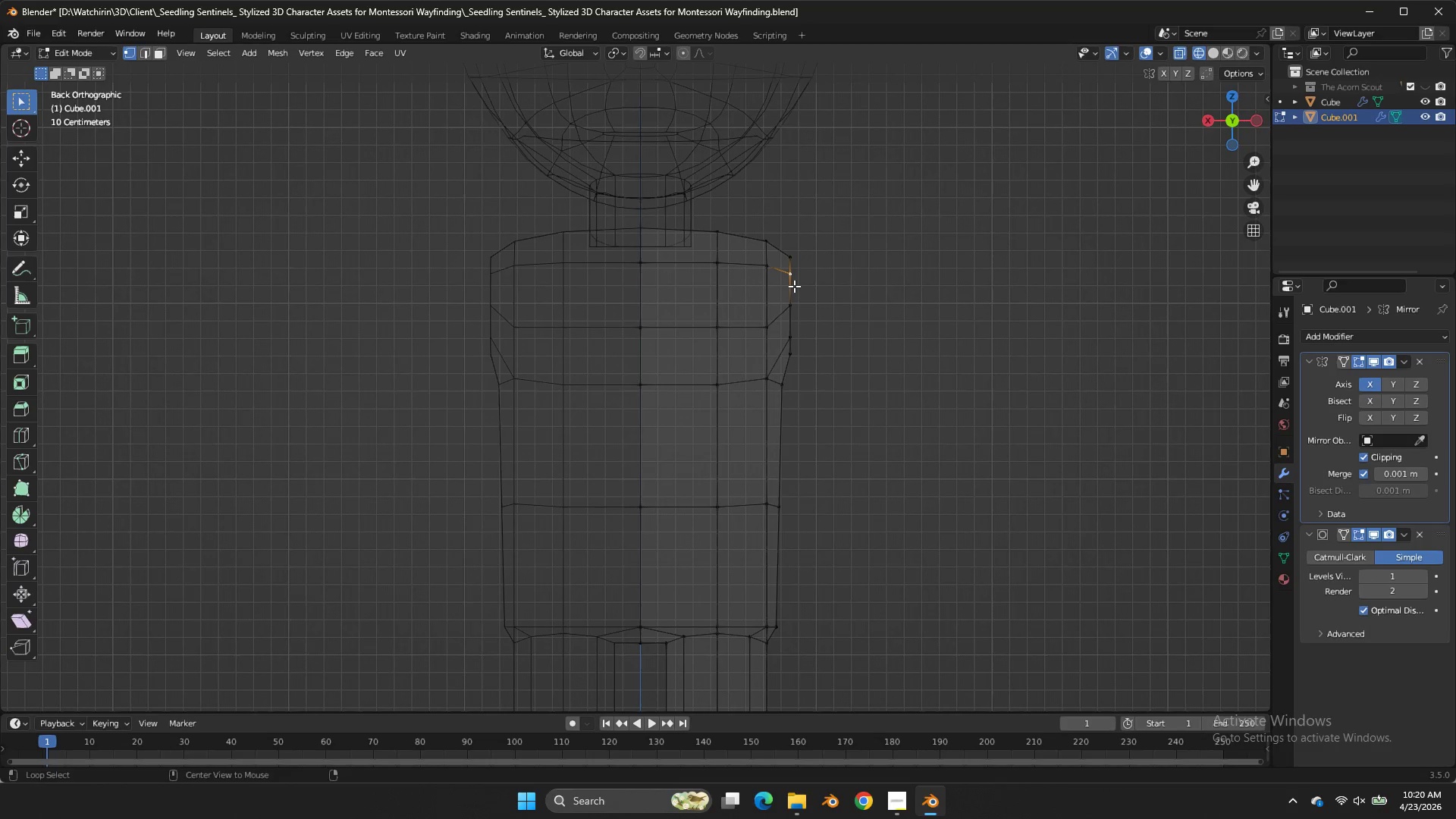 
hold_key(key=AltLeft, duration=0.92)
left_click([794, 286])
 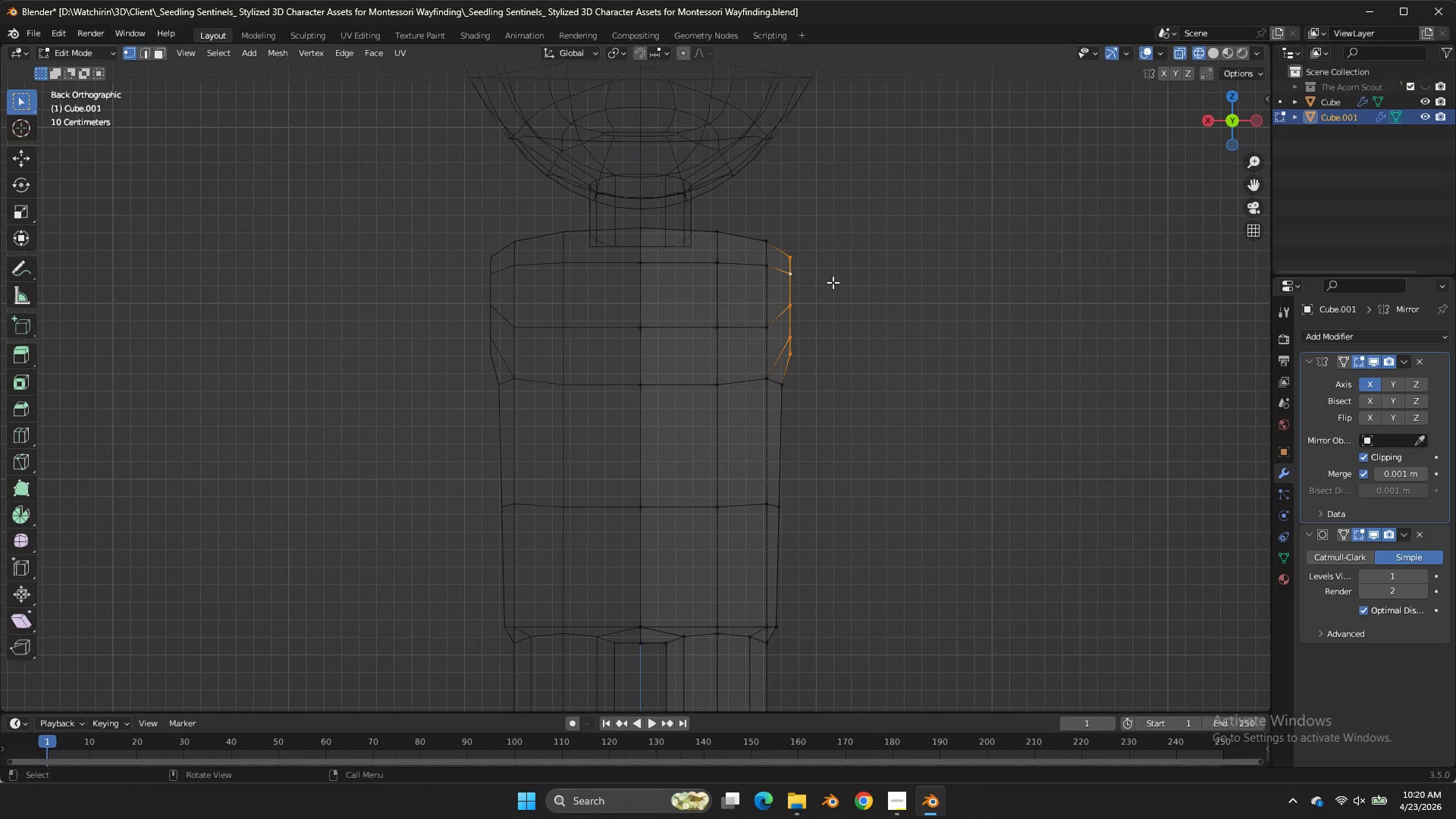 
scroll: coordinate [833, 282], scroll_direction: down, amount: 4.0
 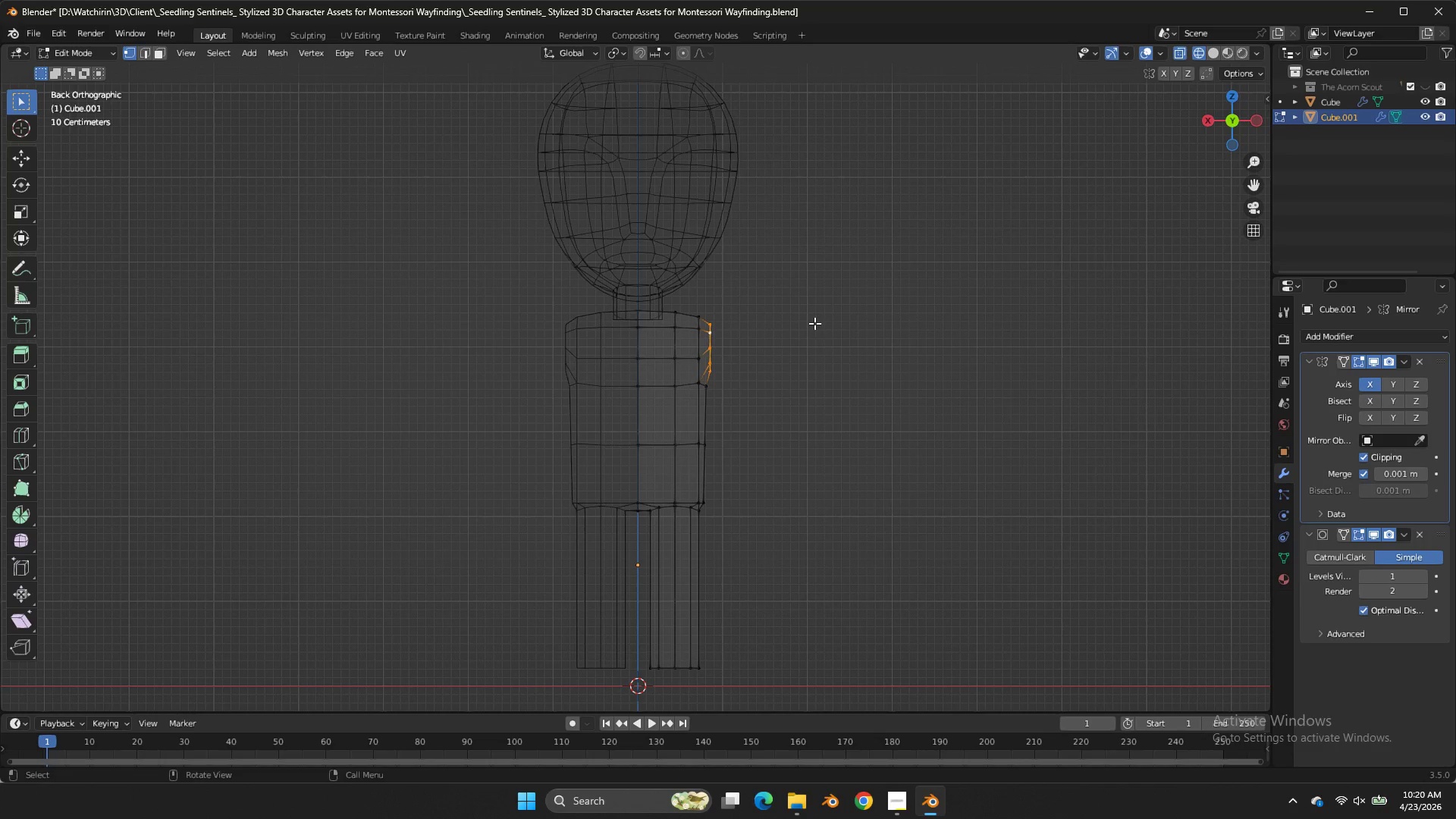 
left_click([814, 323])
 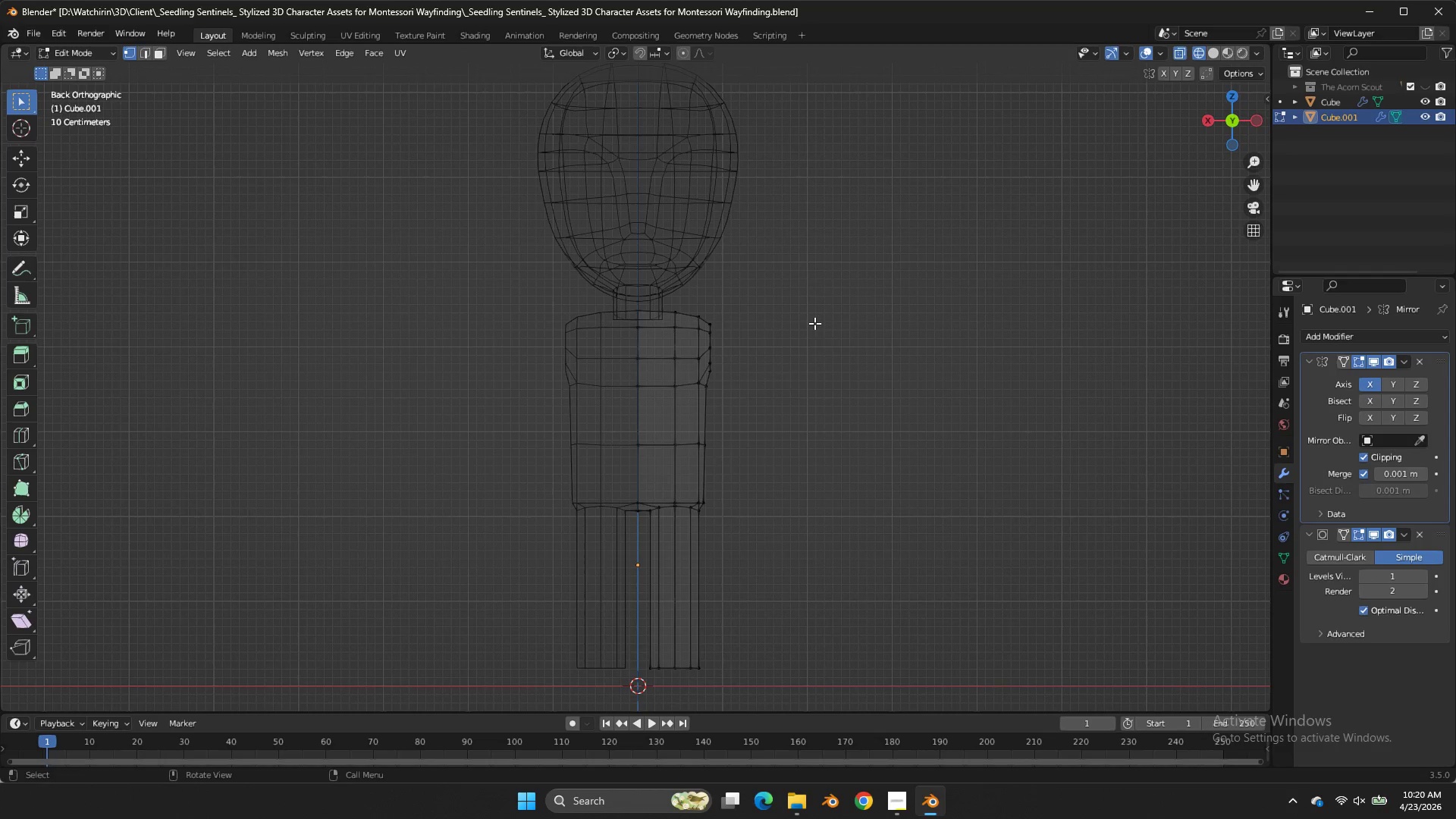 
left_click([814, 323])
 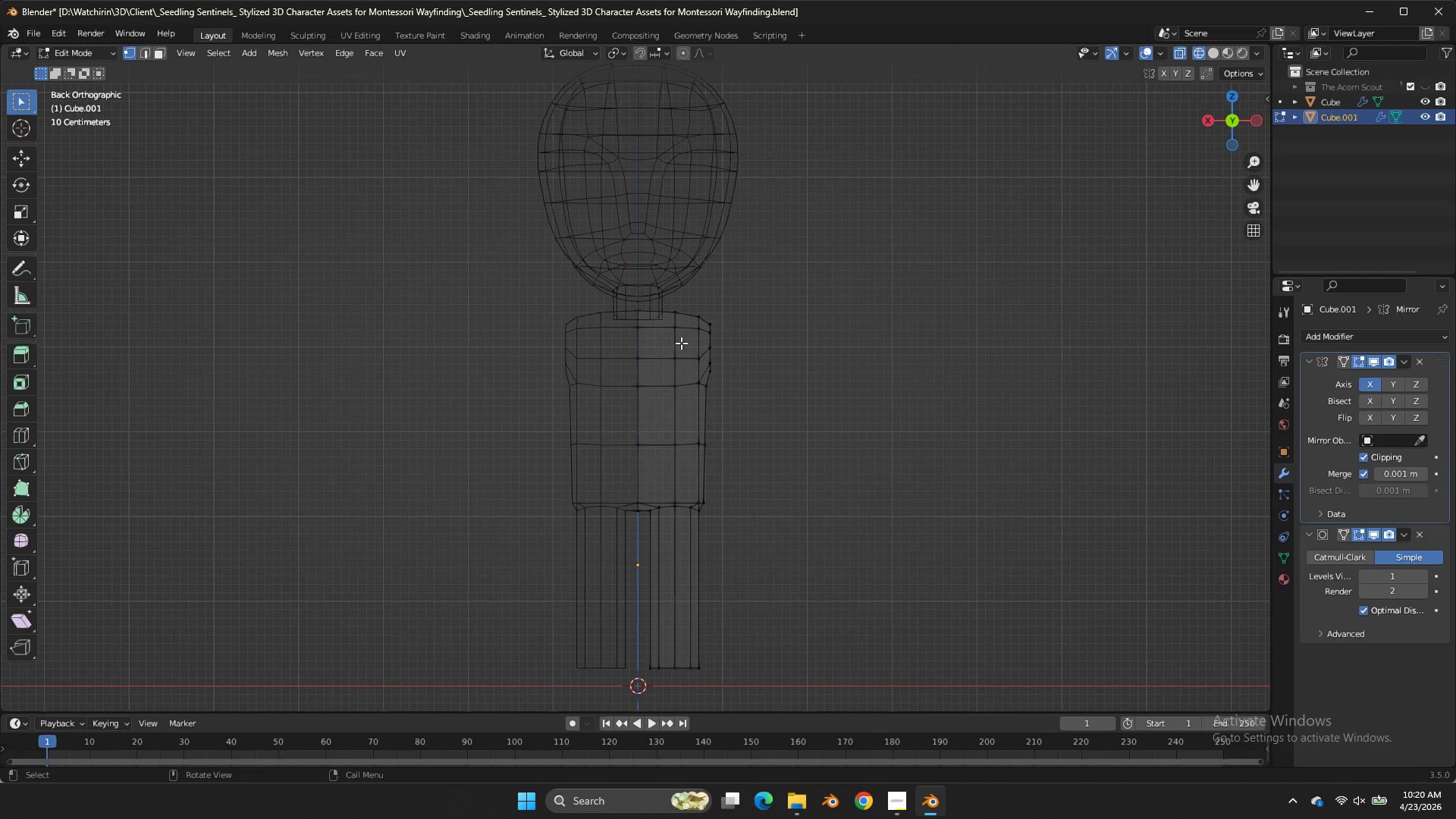 
double_click([681, 343])
 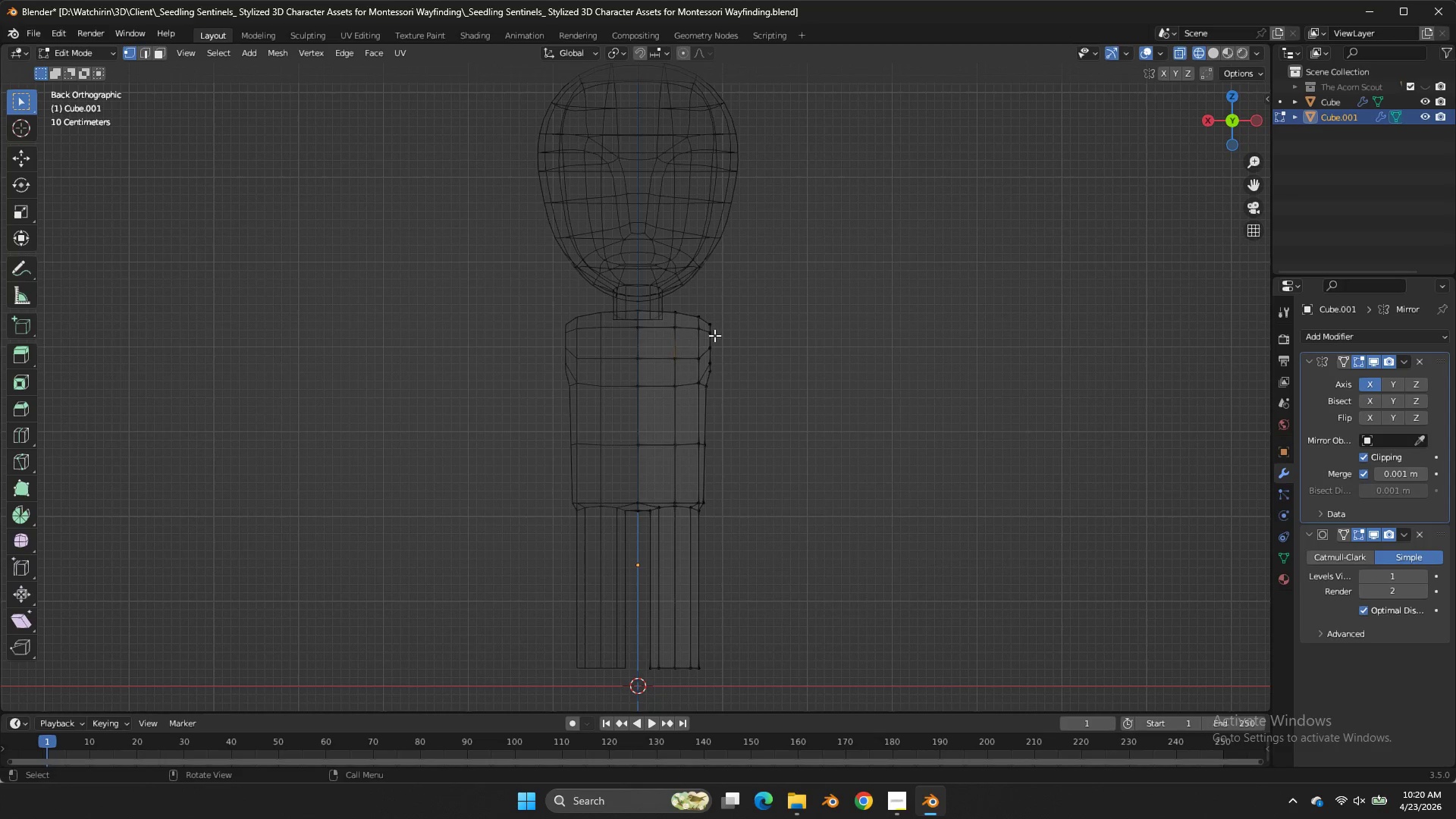 
double_click([716, 334])
 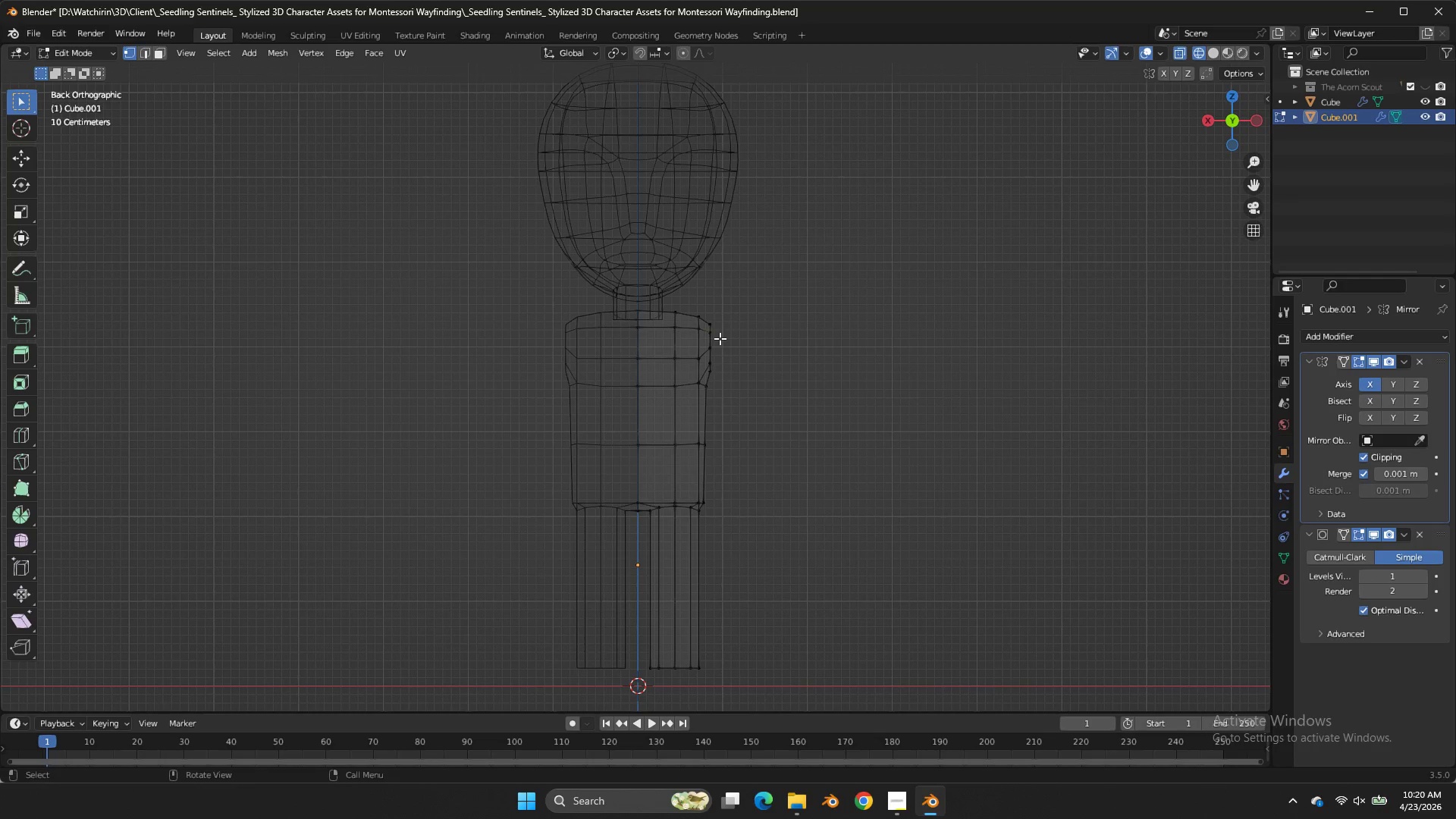 
triple_click([720, 338])
 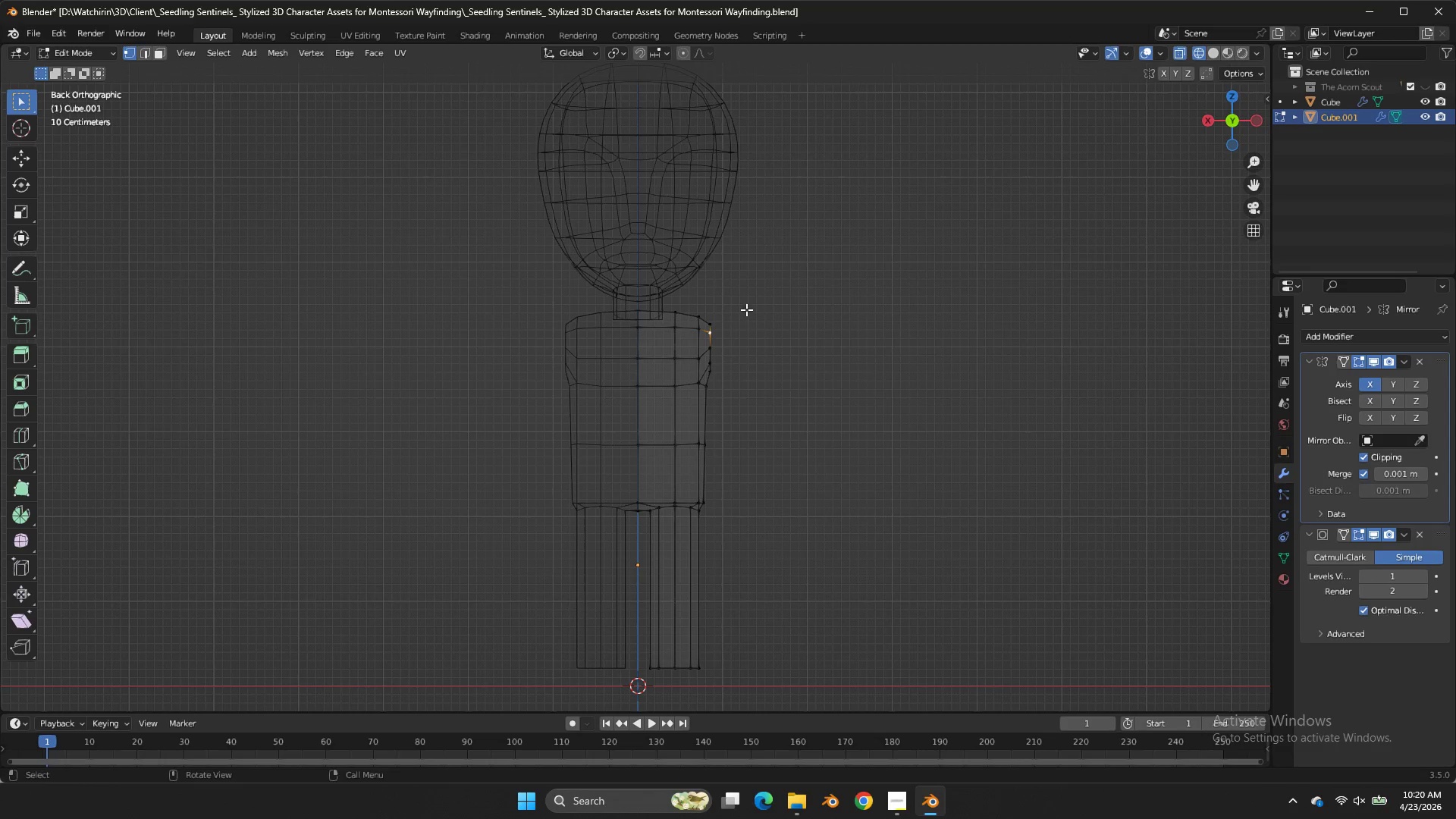 
left_click_drag(start_coordinate=[746, 309], to_coordinate=[708, 381])
 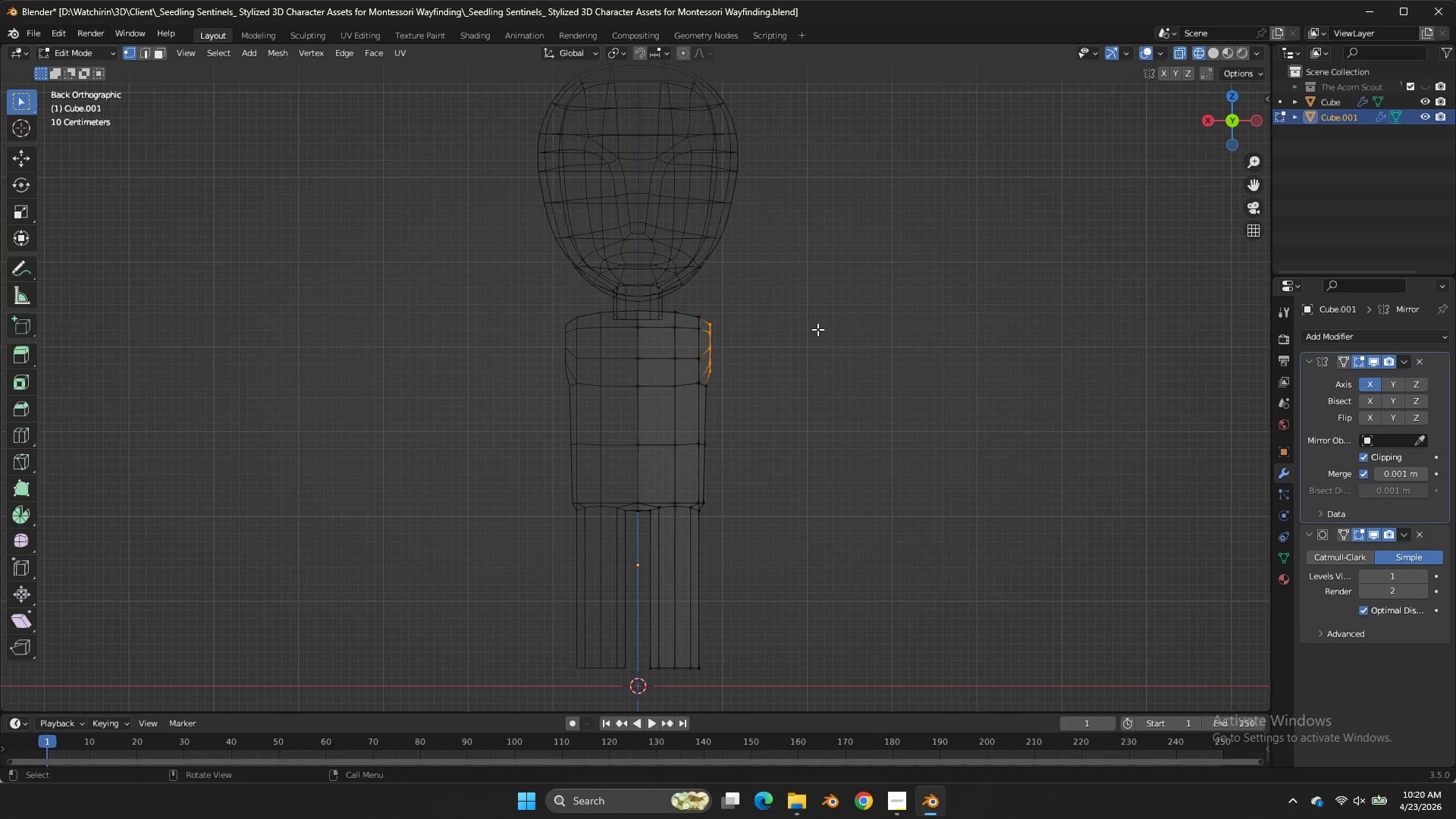 
hold_key(key=ShiftLeft, duration=1.03)
 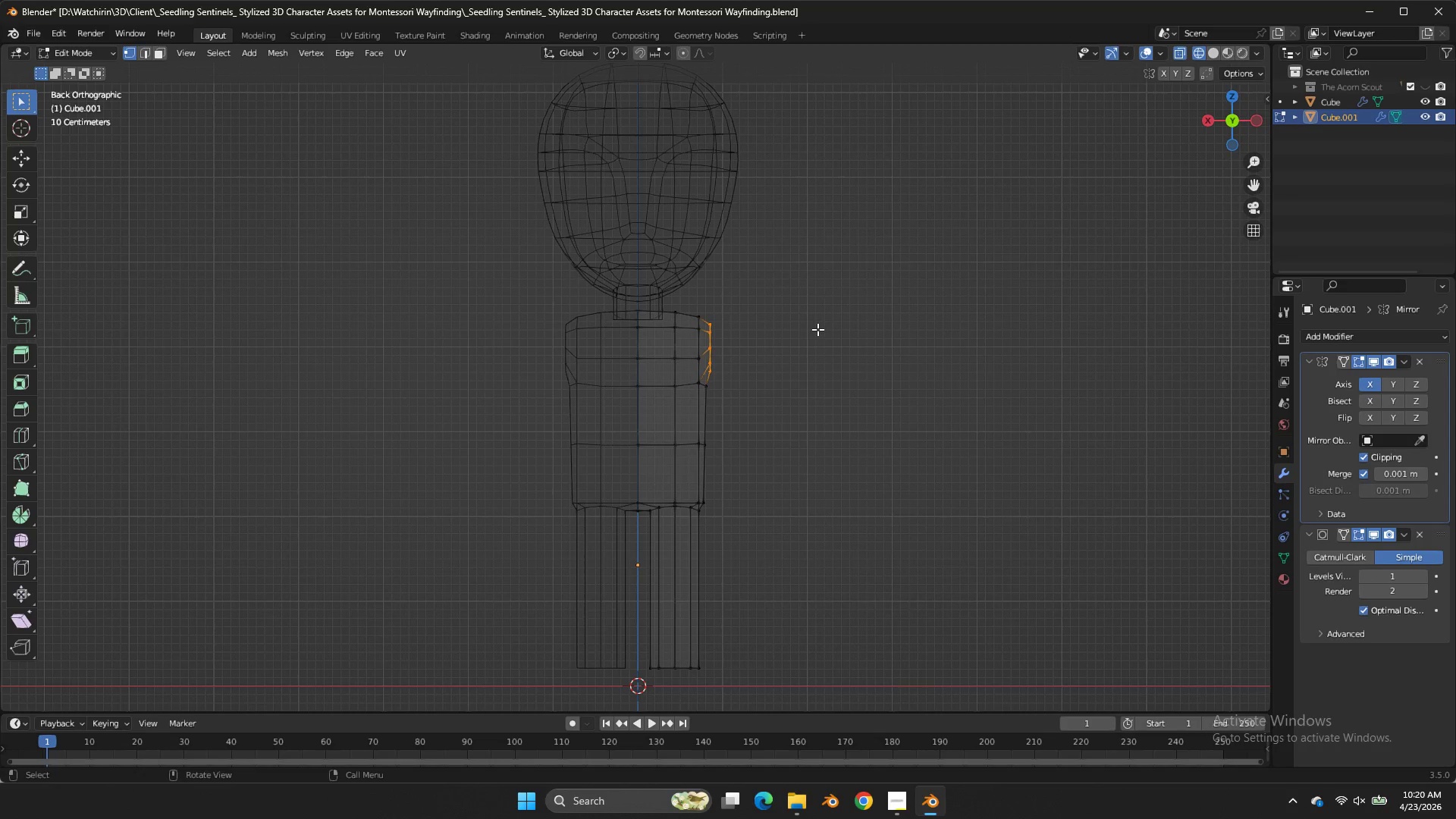 
key(E)
 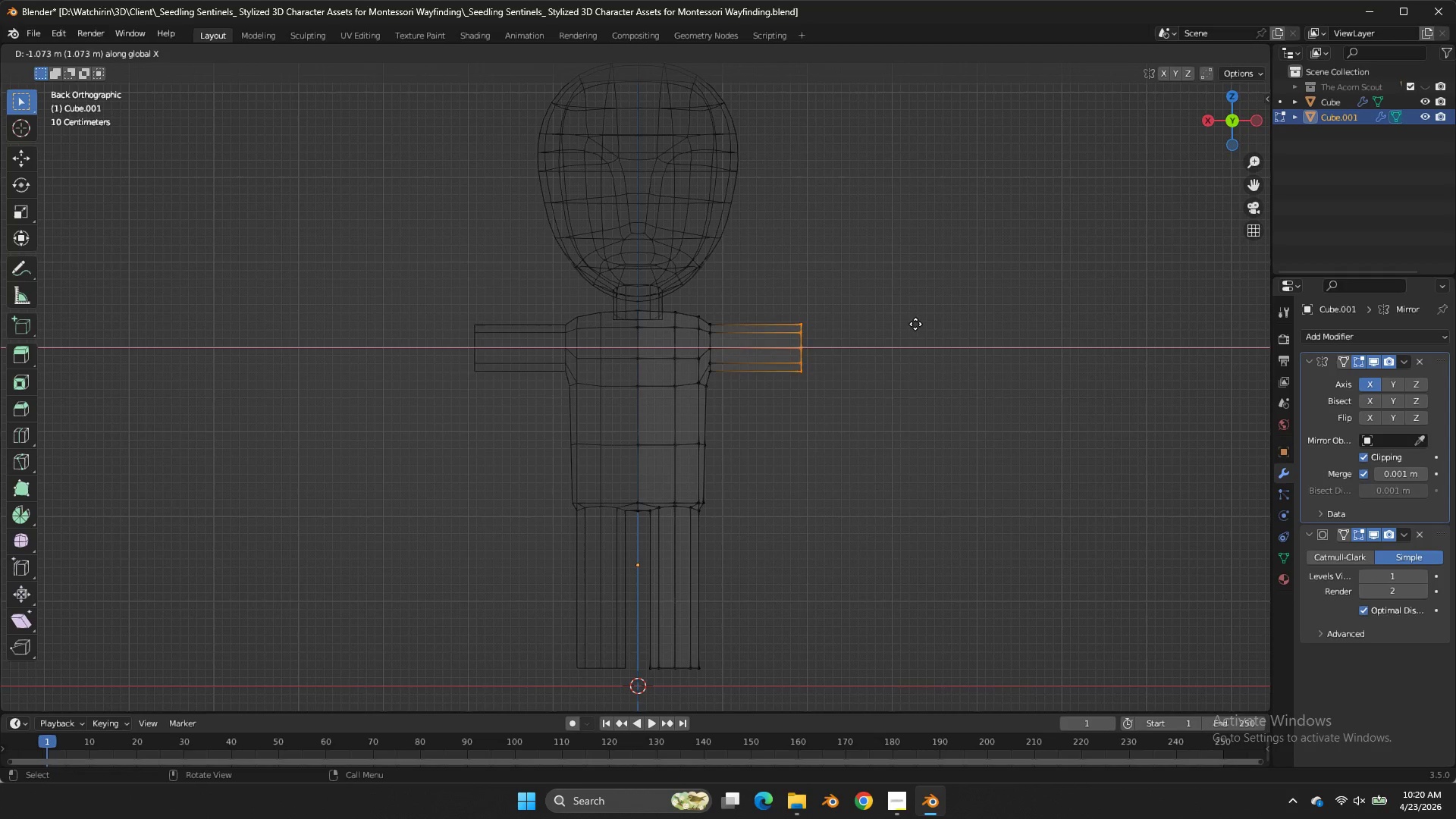 
key(X)
 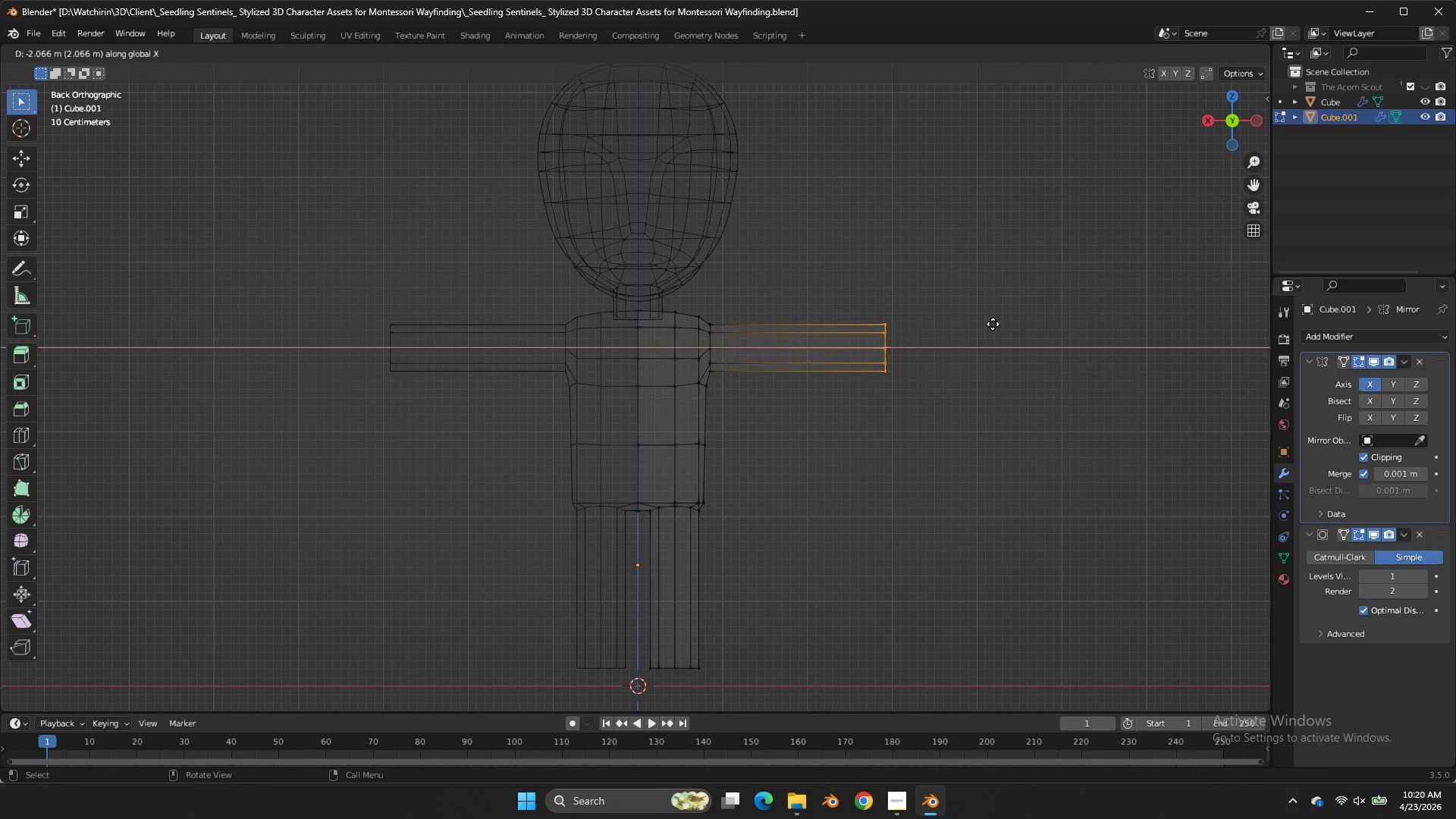 
wait(5.36)
 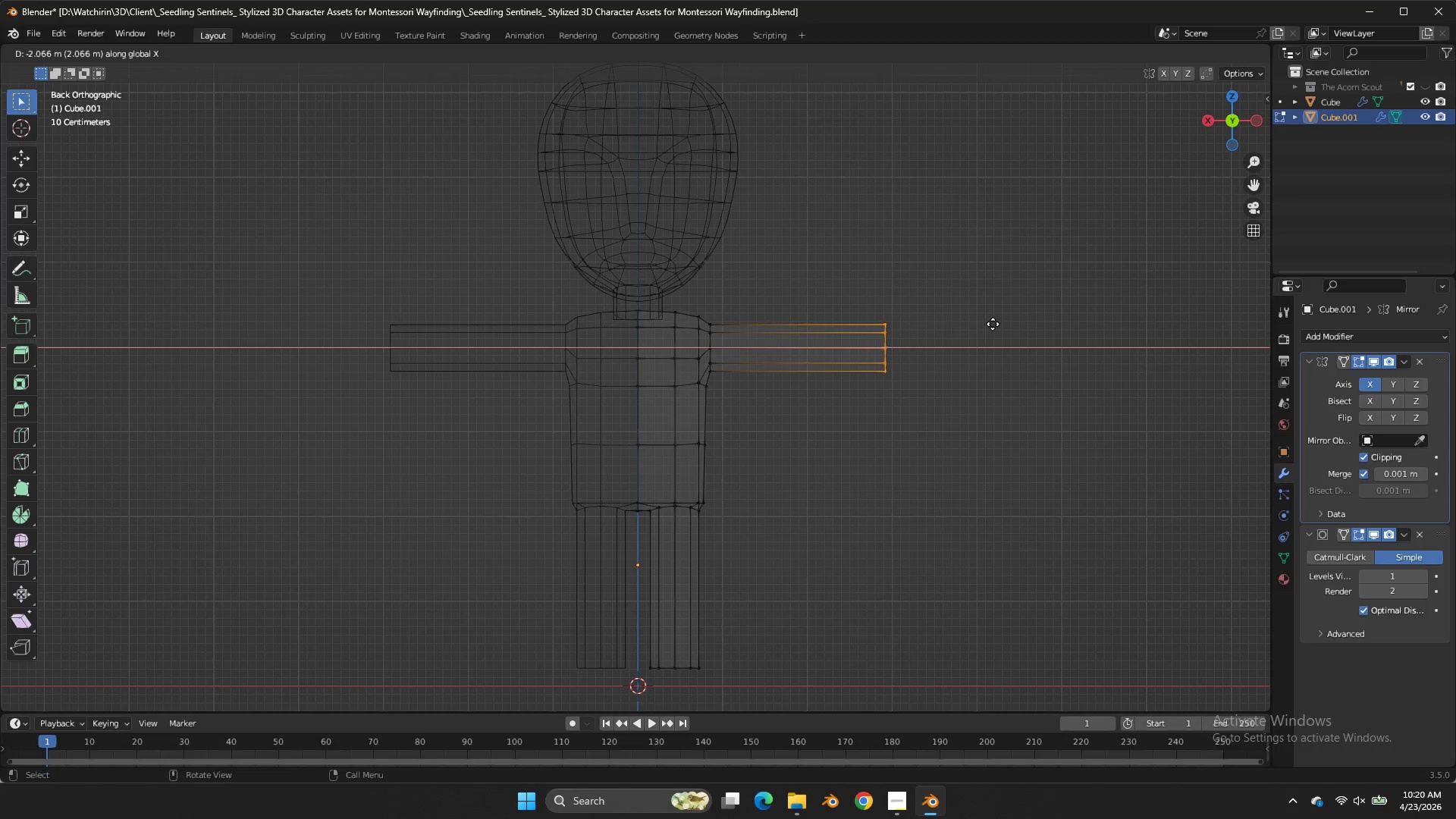 
double_click([991, 325])
 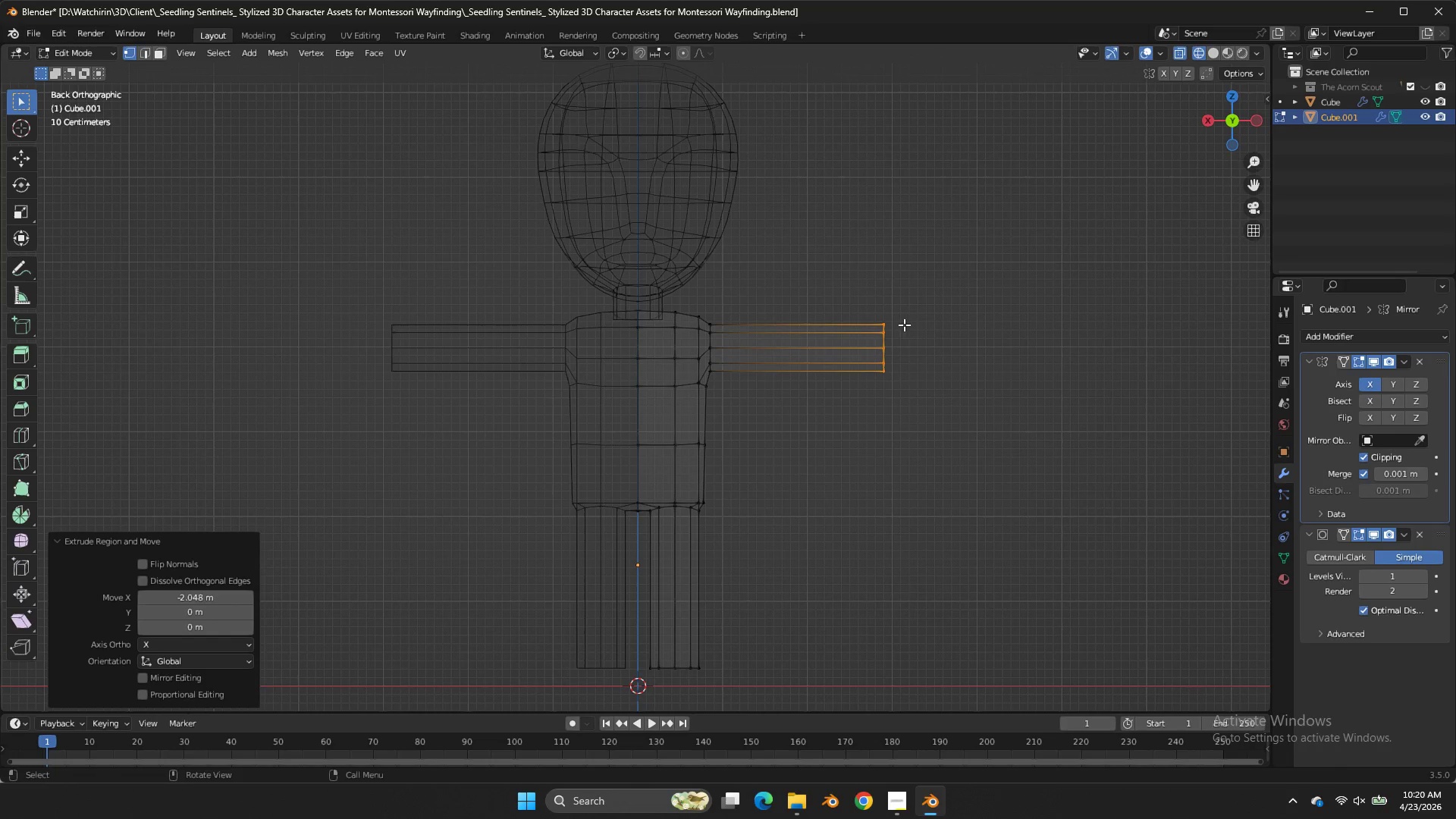 
key(Tab)
 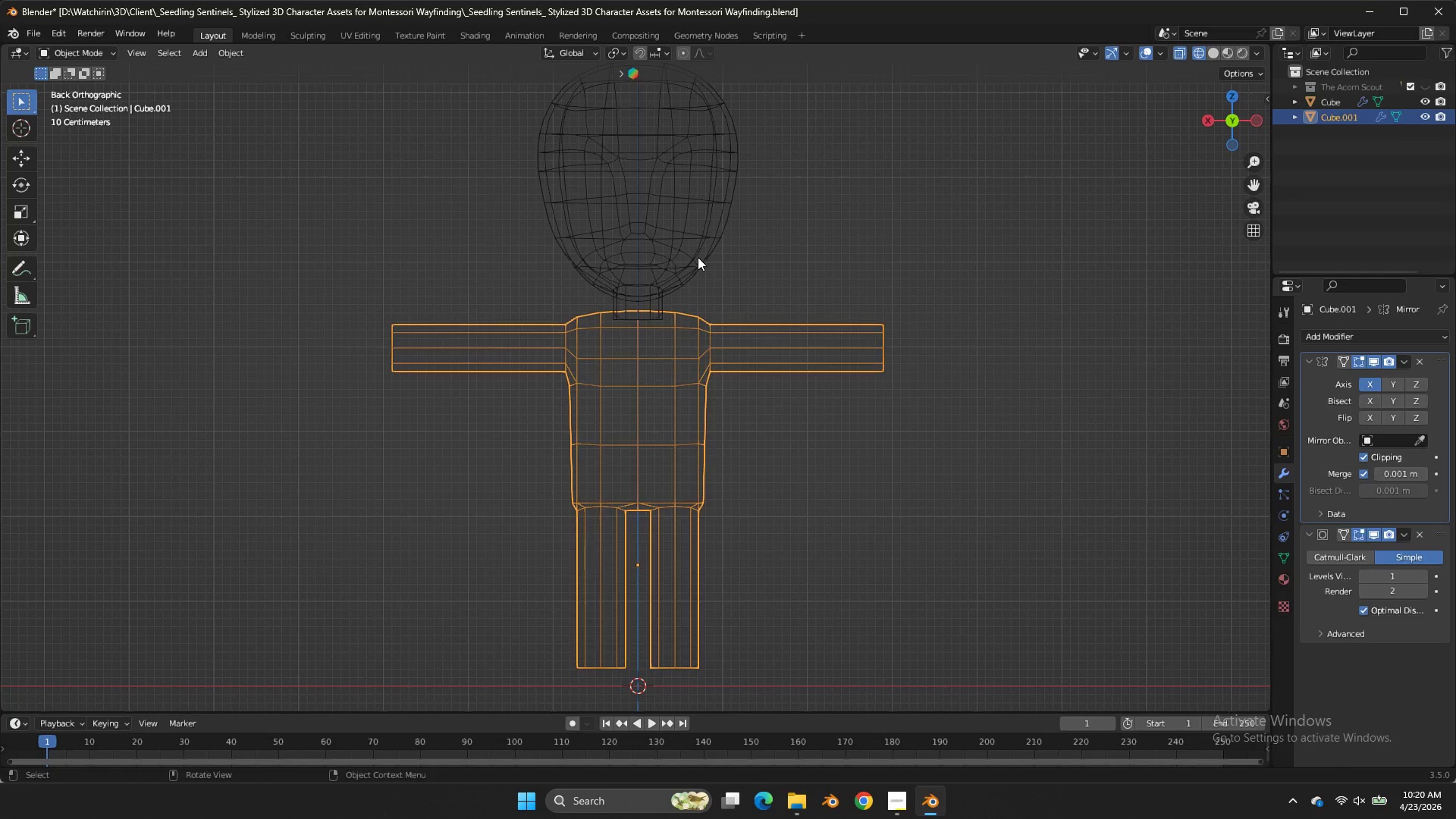 
double_click([698, 257])
 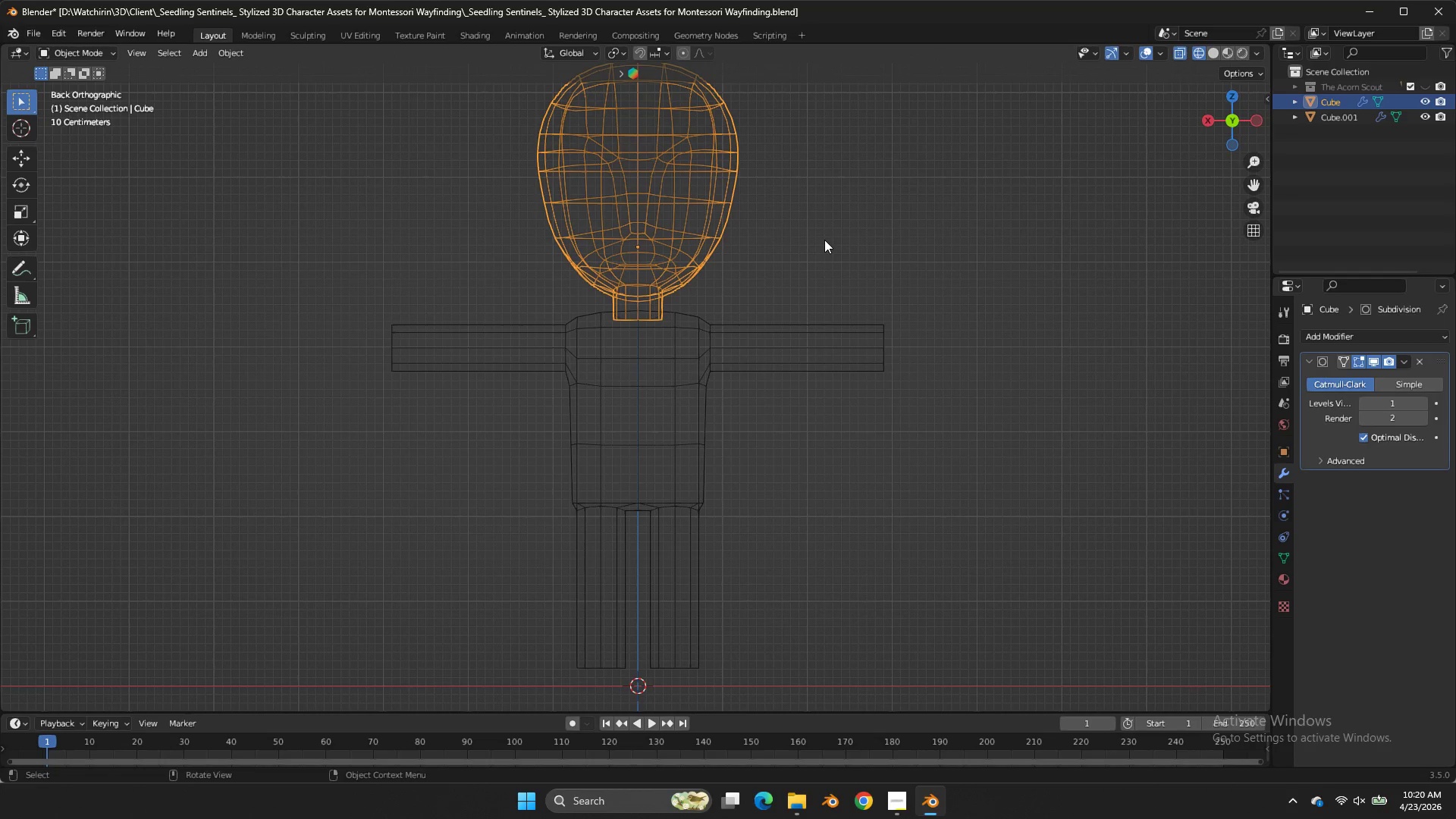 
key(S)
 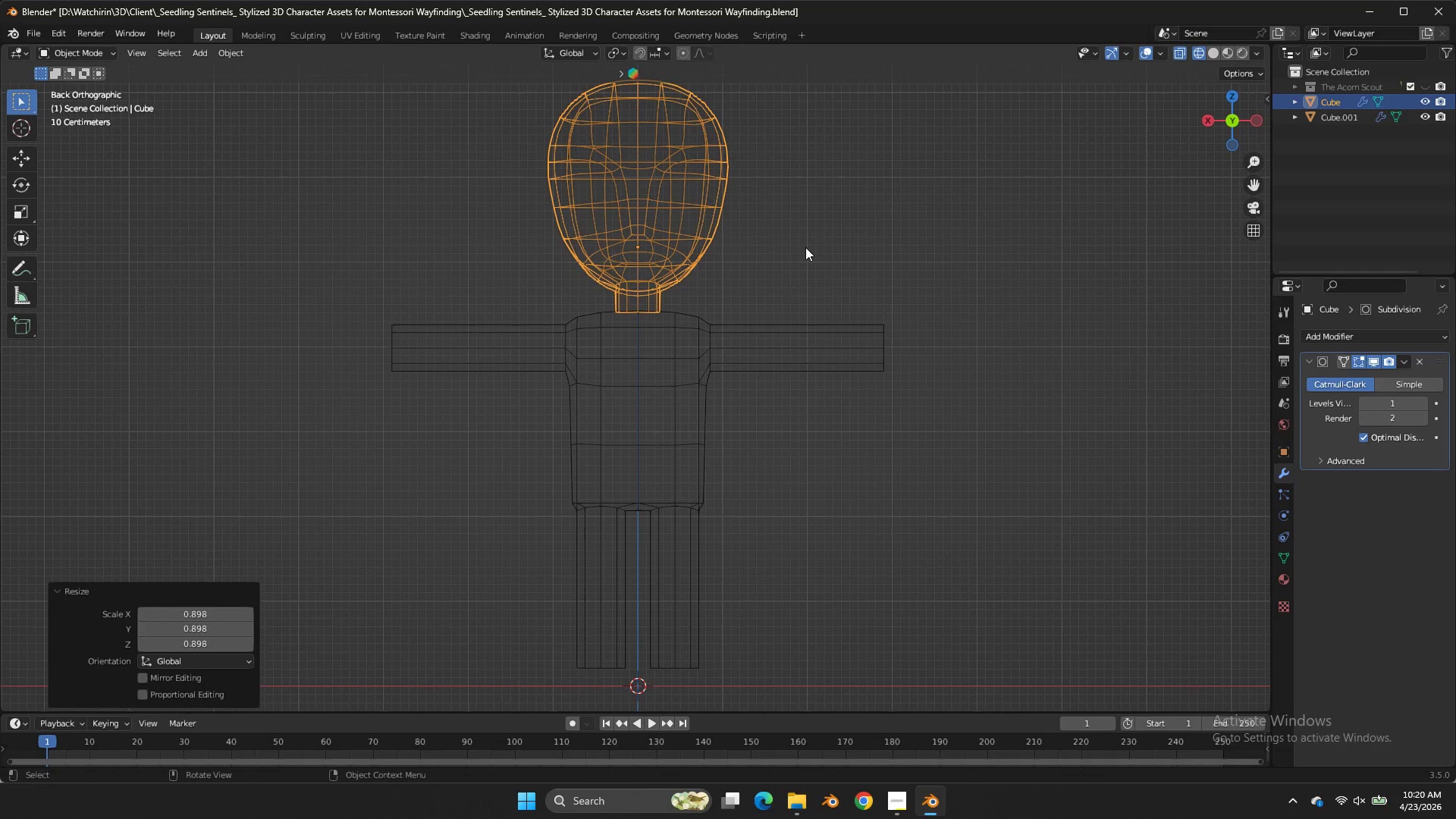 
double_click([805, 247])
 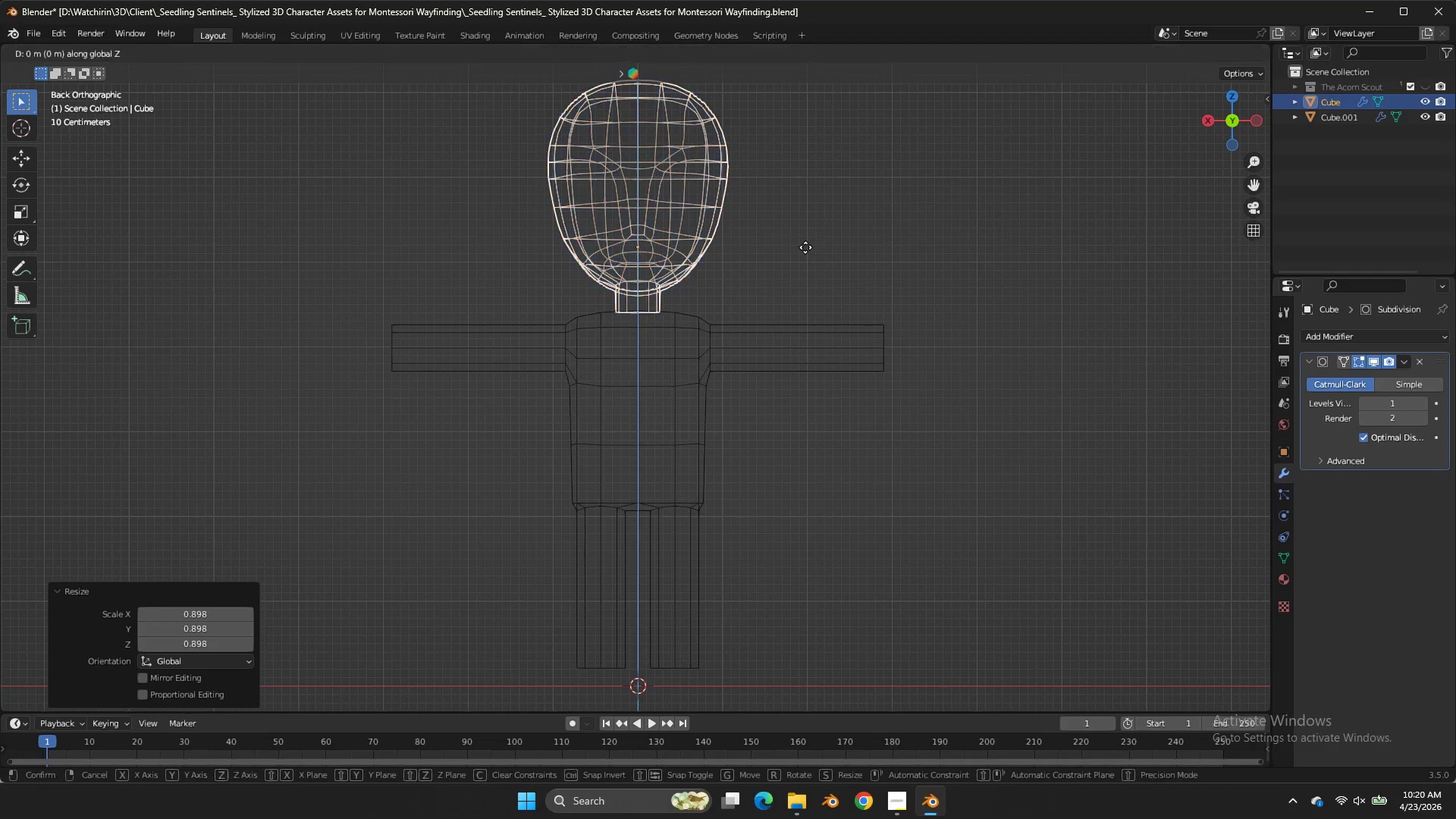 
type(gz)
 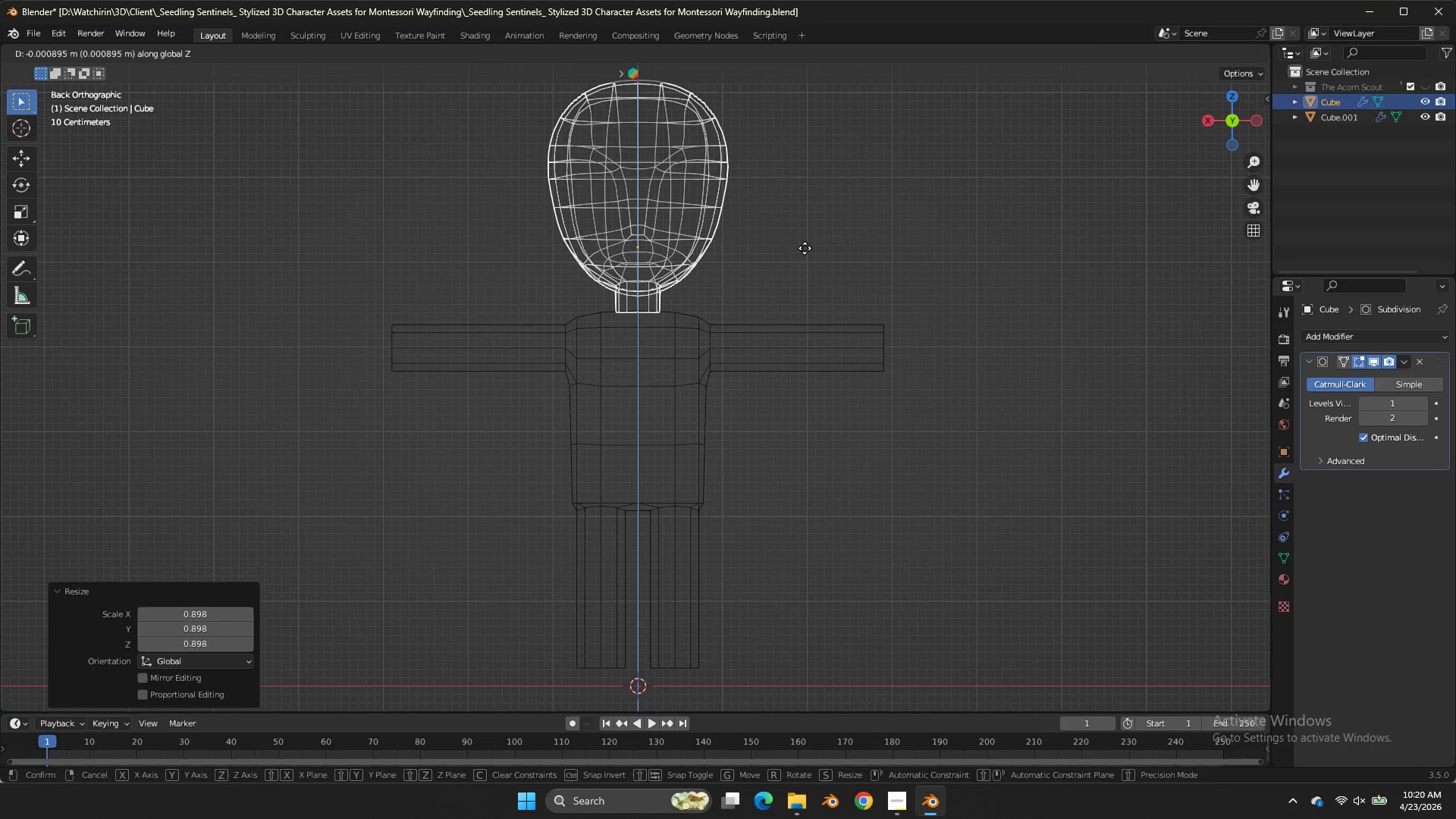 
hold_key(key=ShiftLeft, duration=0.66)
double_click([804, 280])
 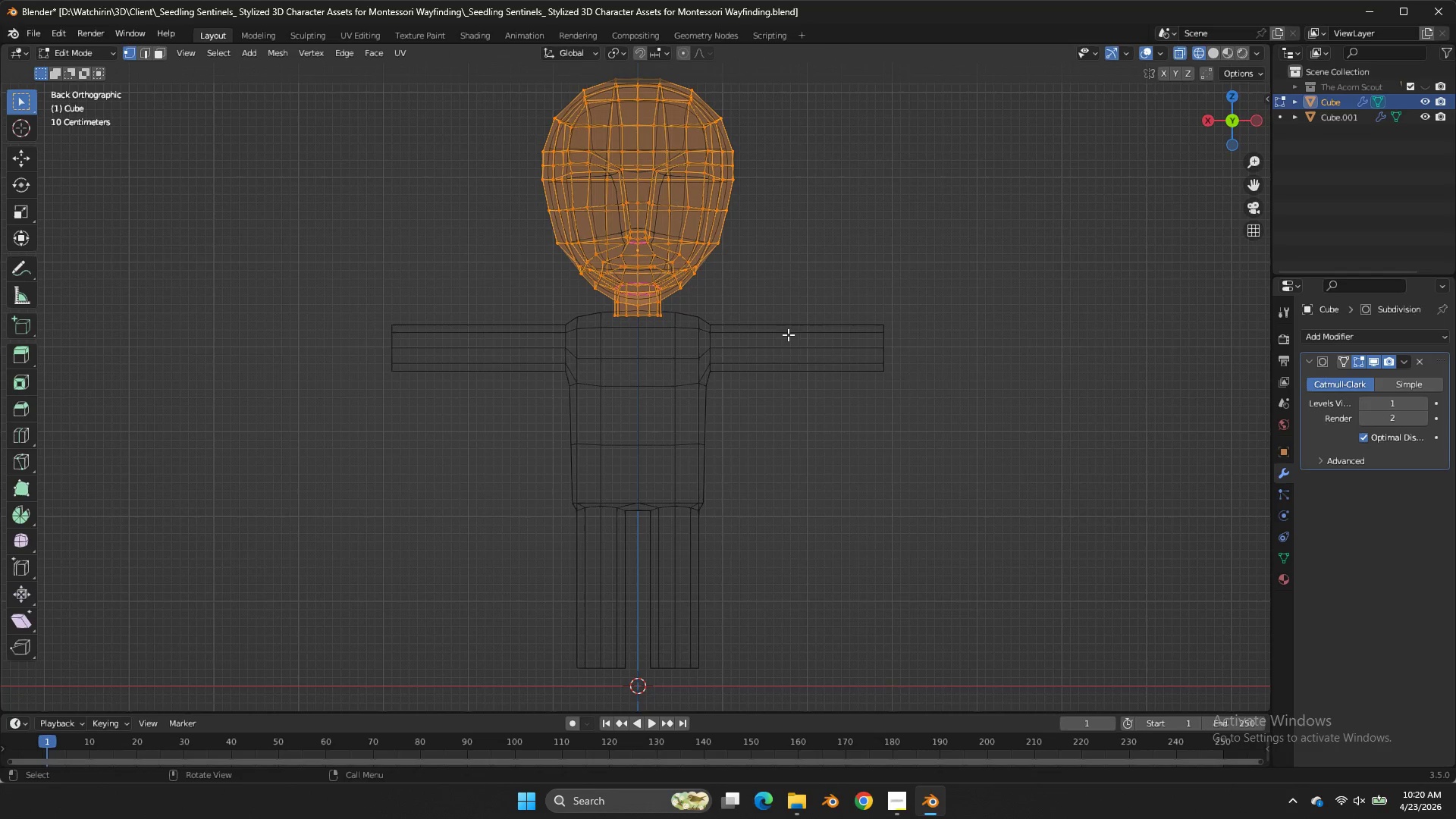 
key(Tab)
 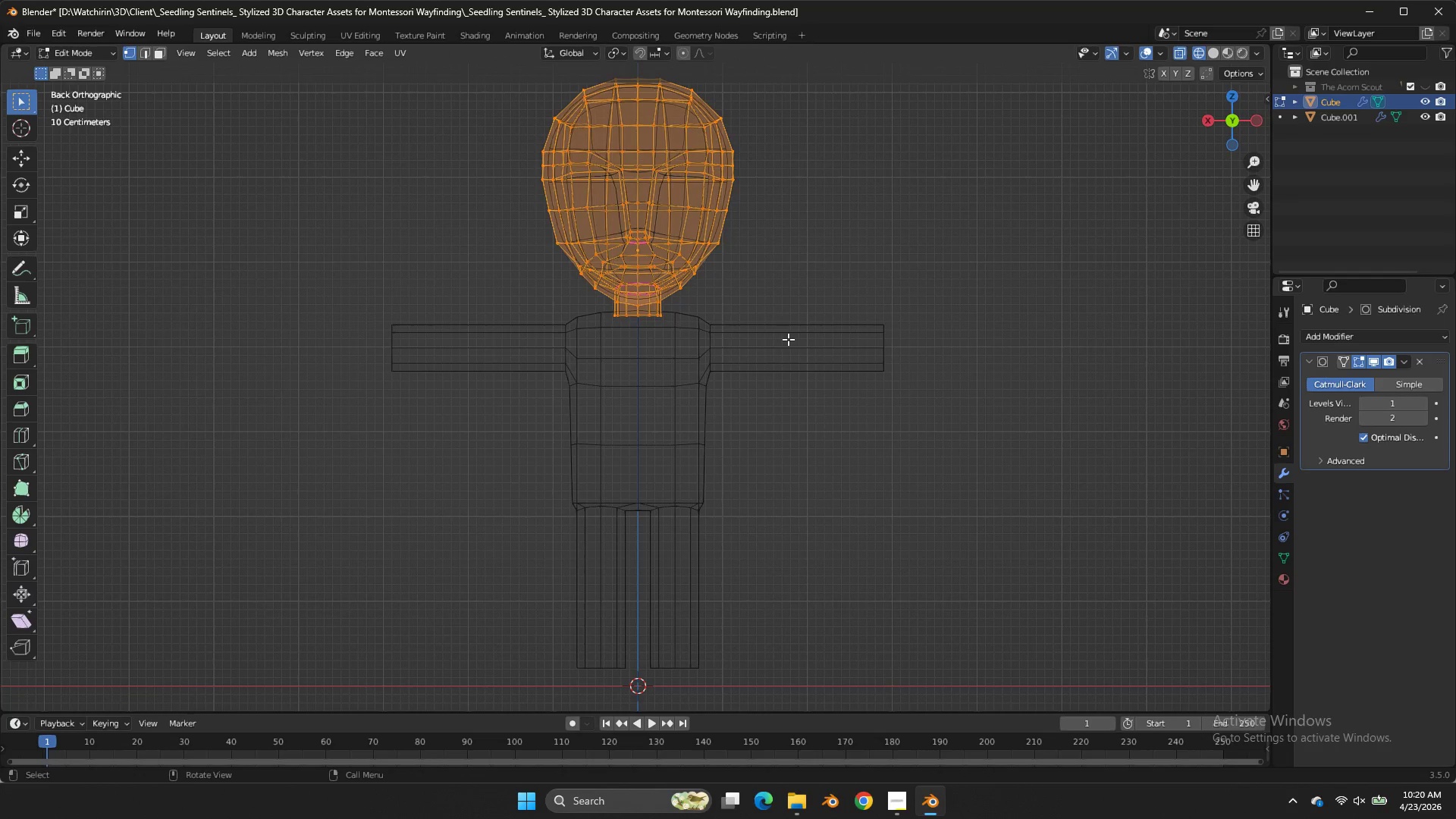 
triple_click([788, 339])
 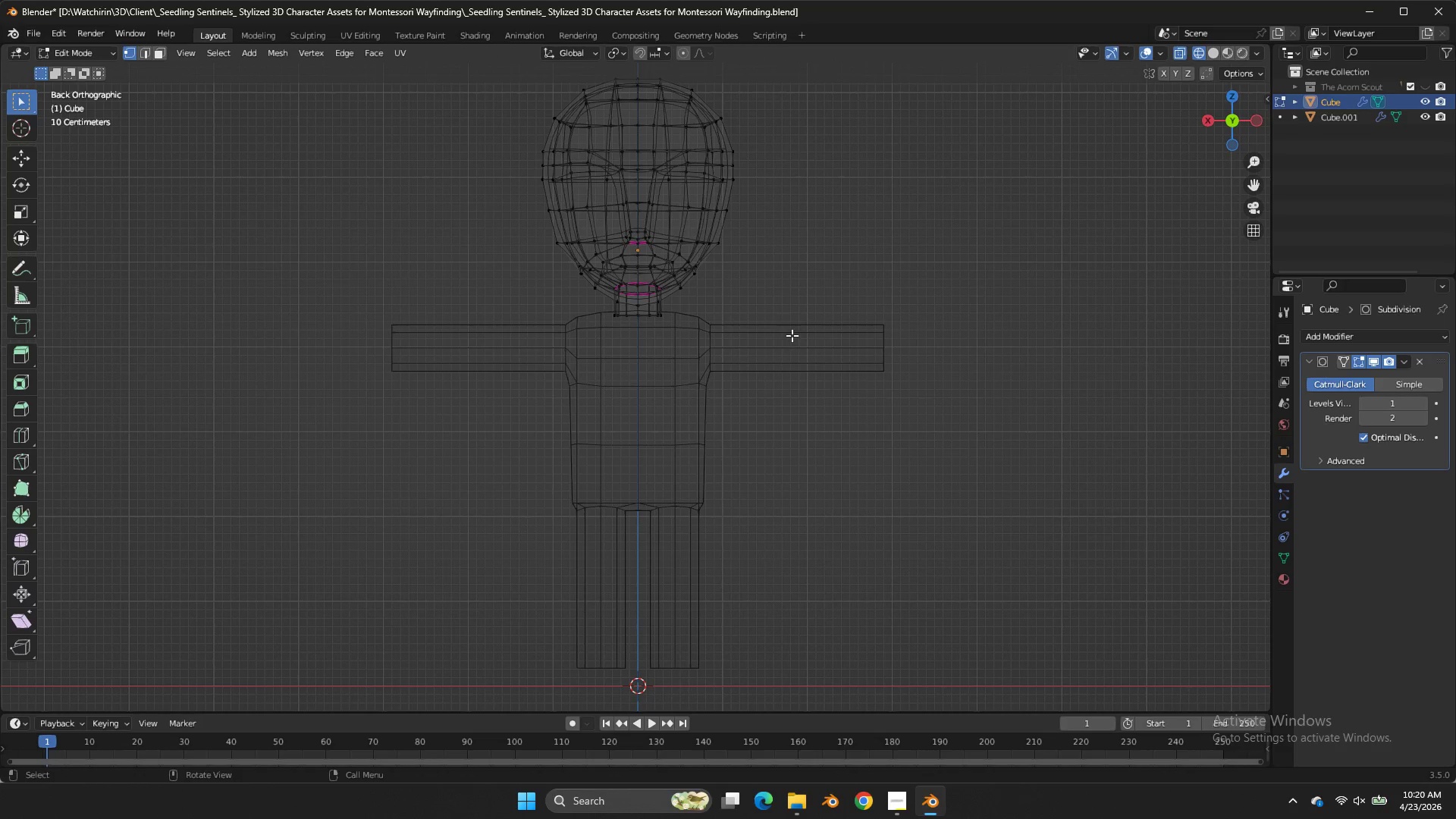 
left_click([792, 334])
 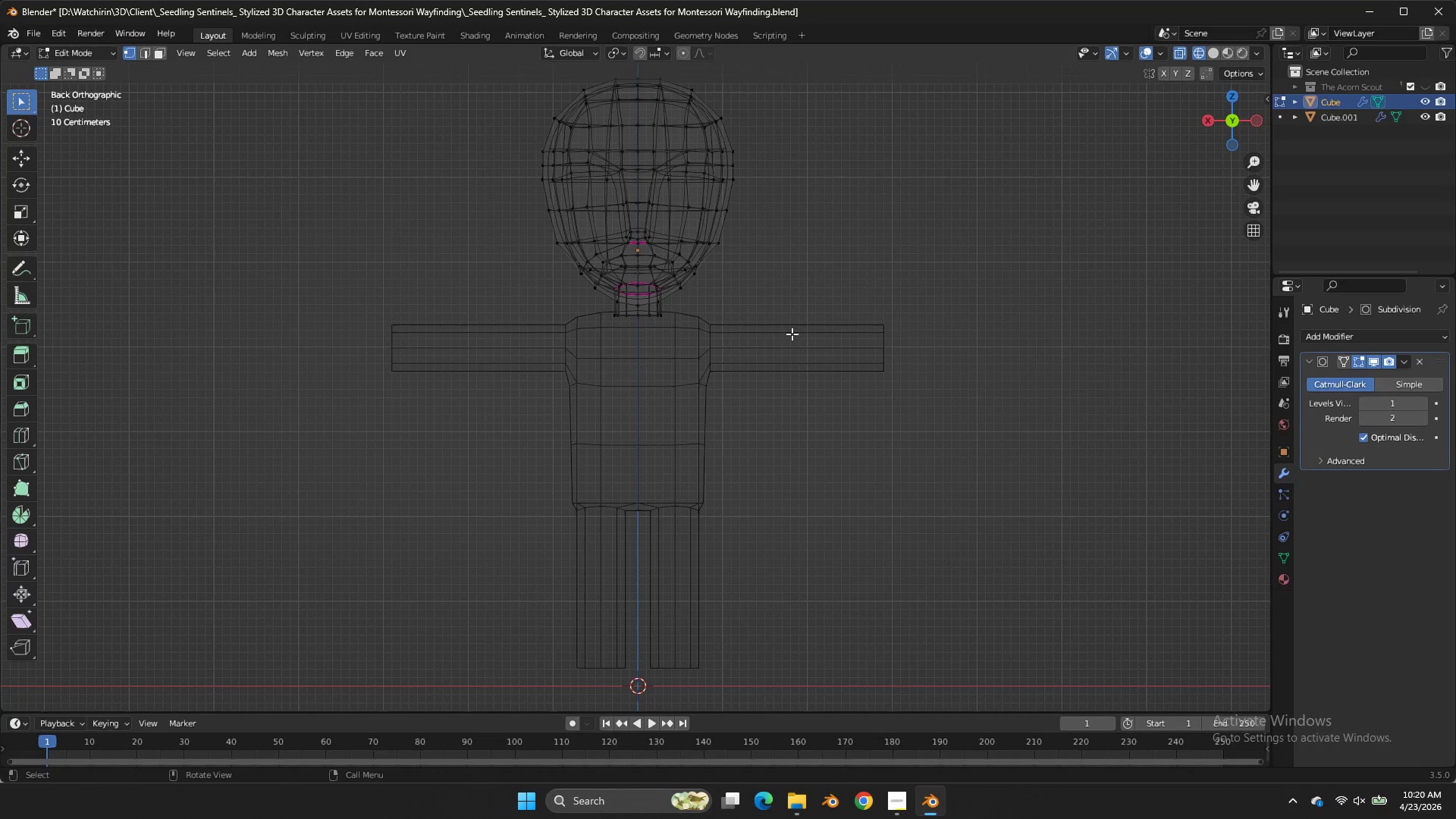 
key(Tab)
 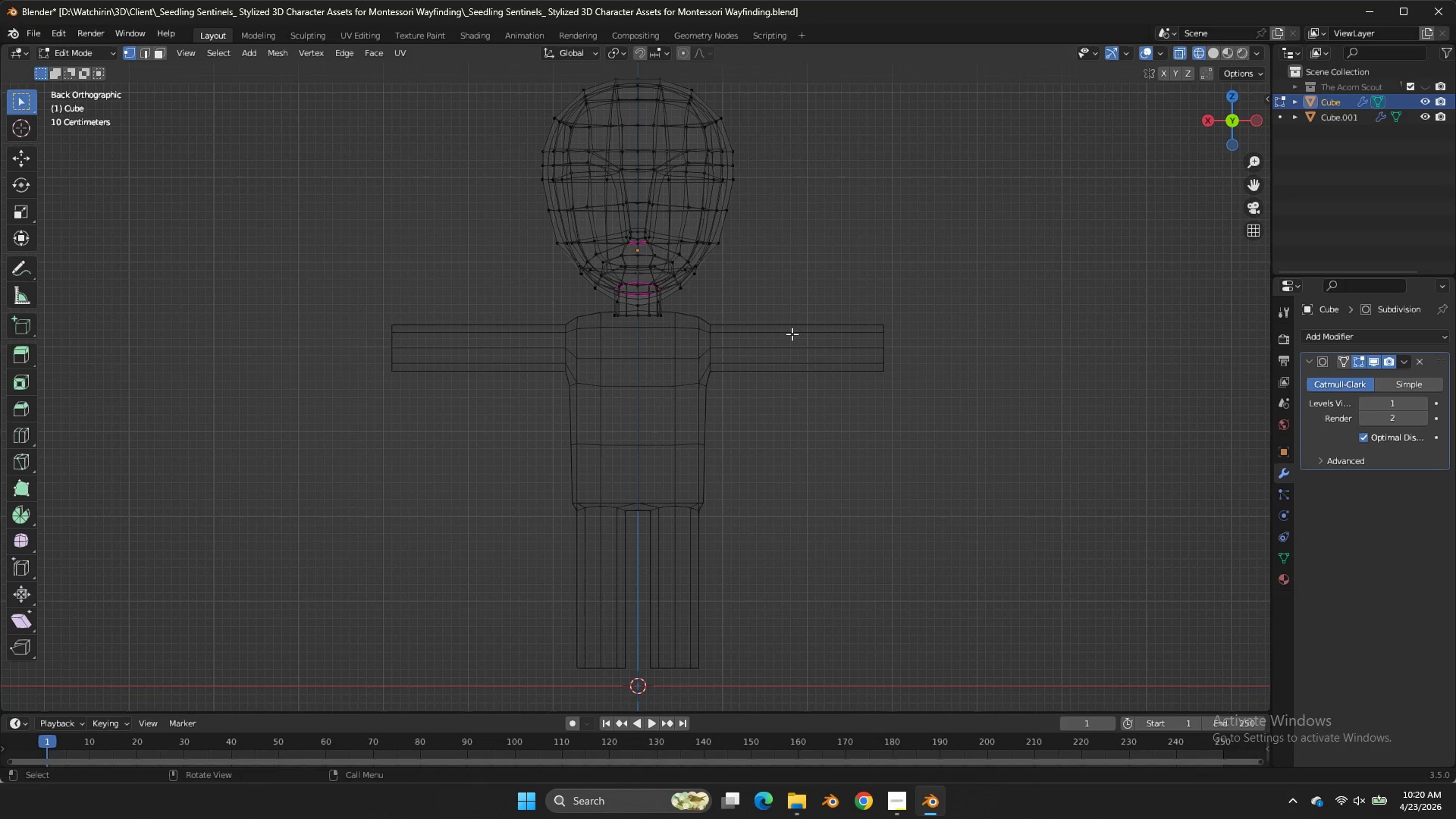 
double_click([792, 334])
 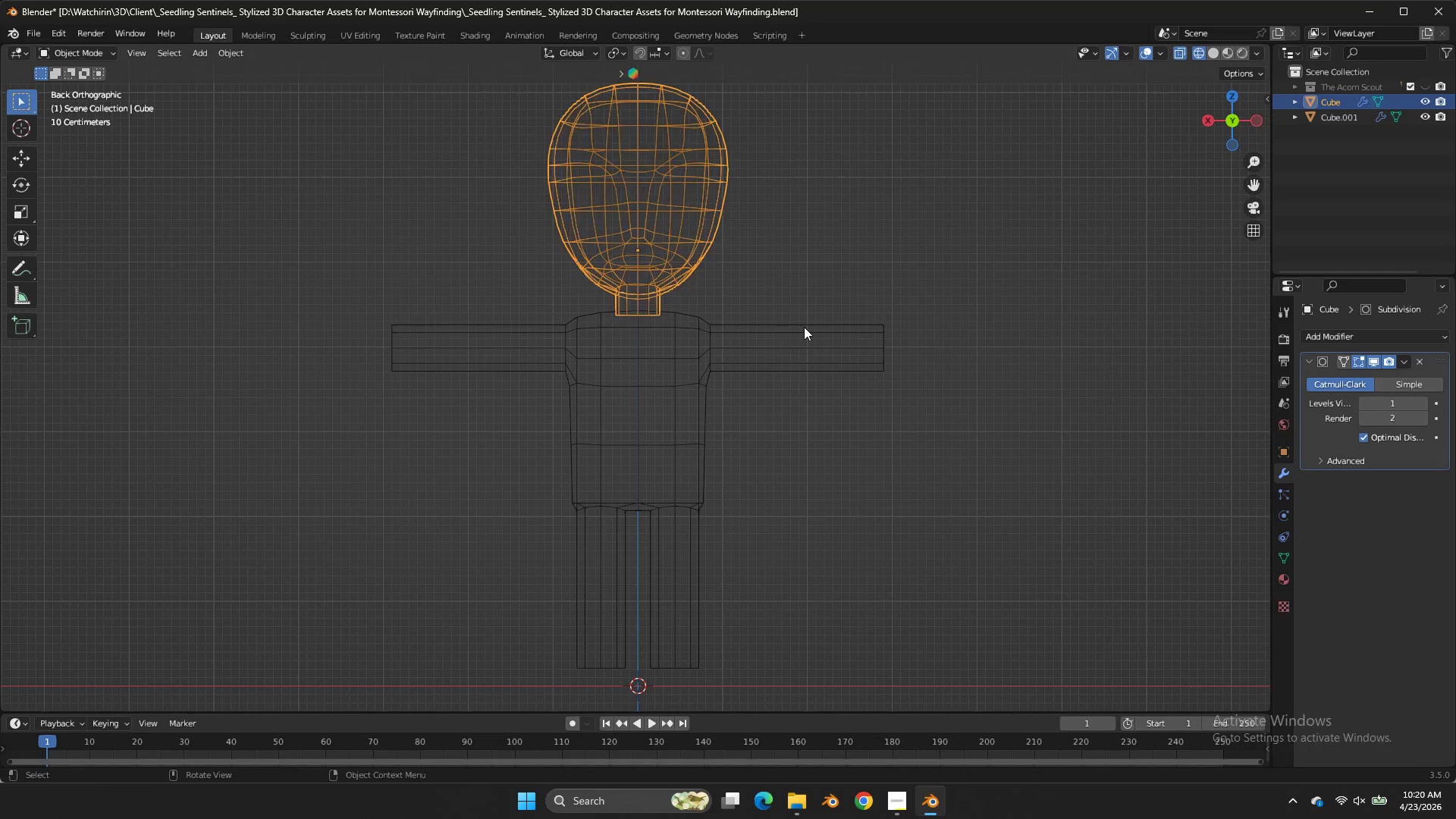 
key(Tab)
 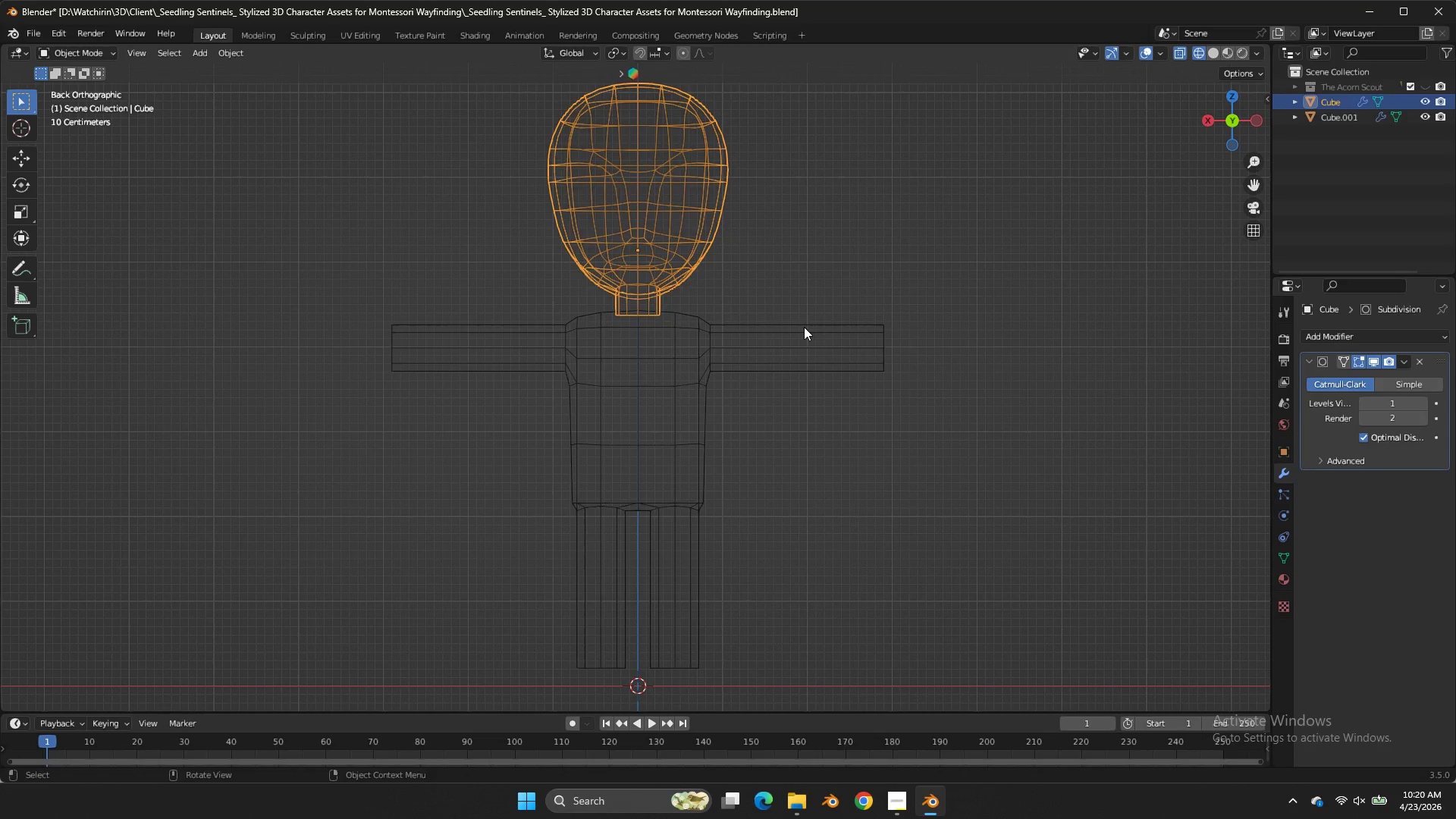 
triple_click([804, 327])
 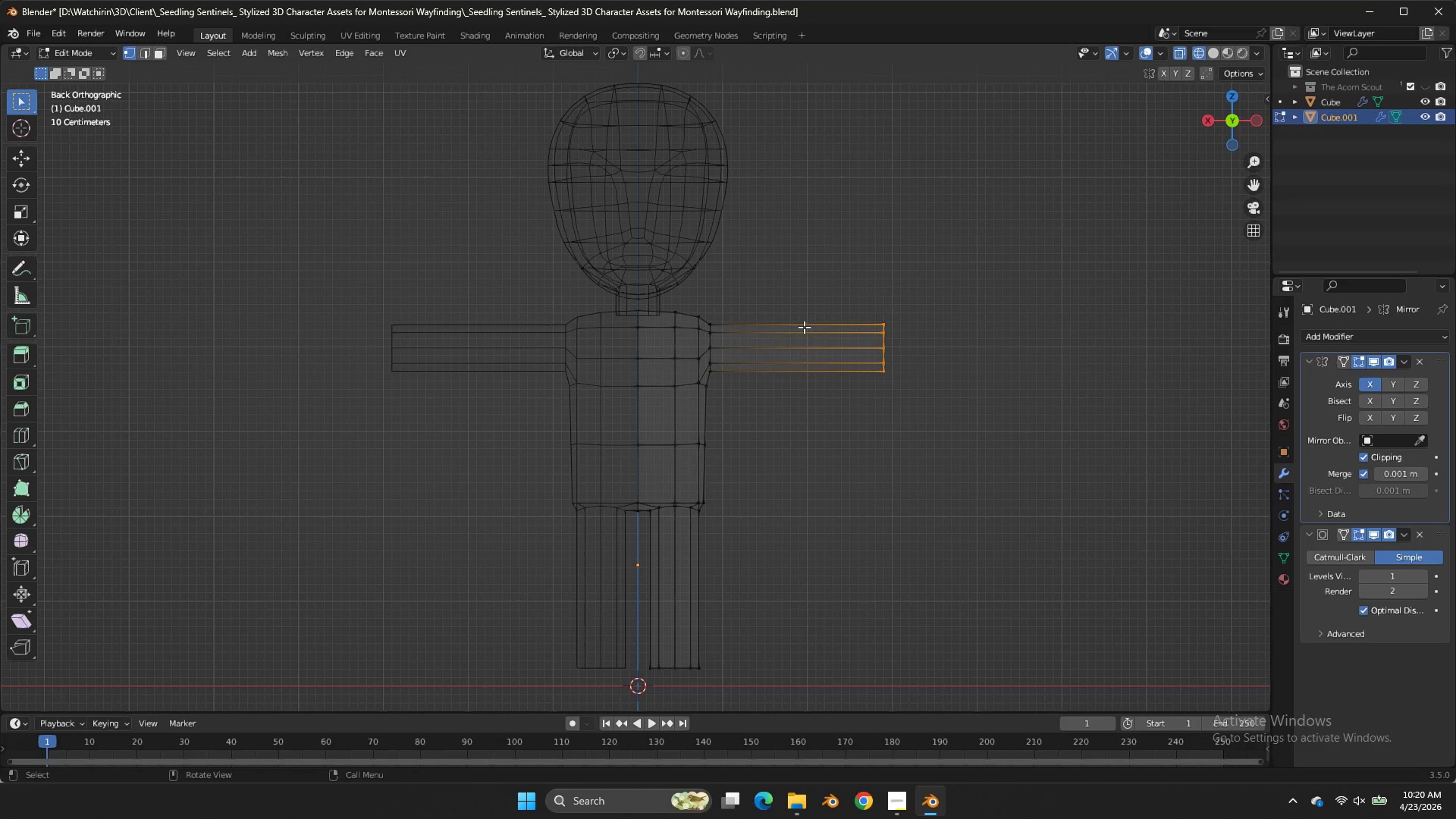 
key(Tab)
 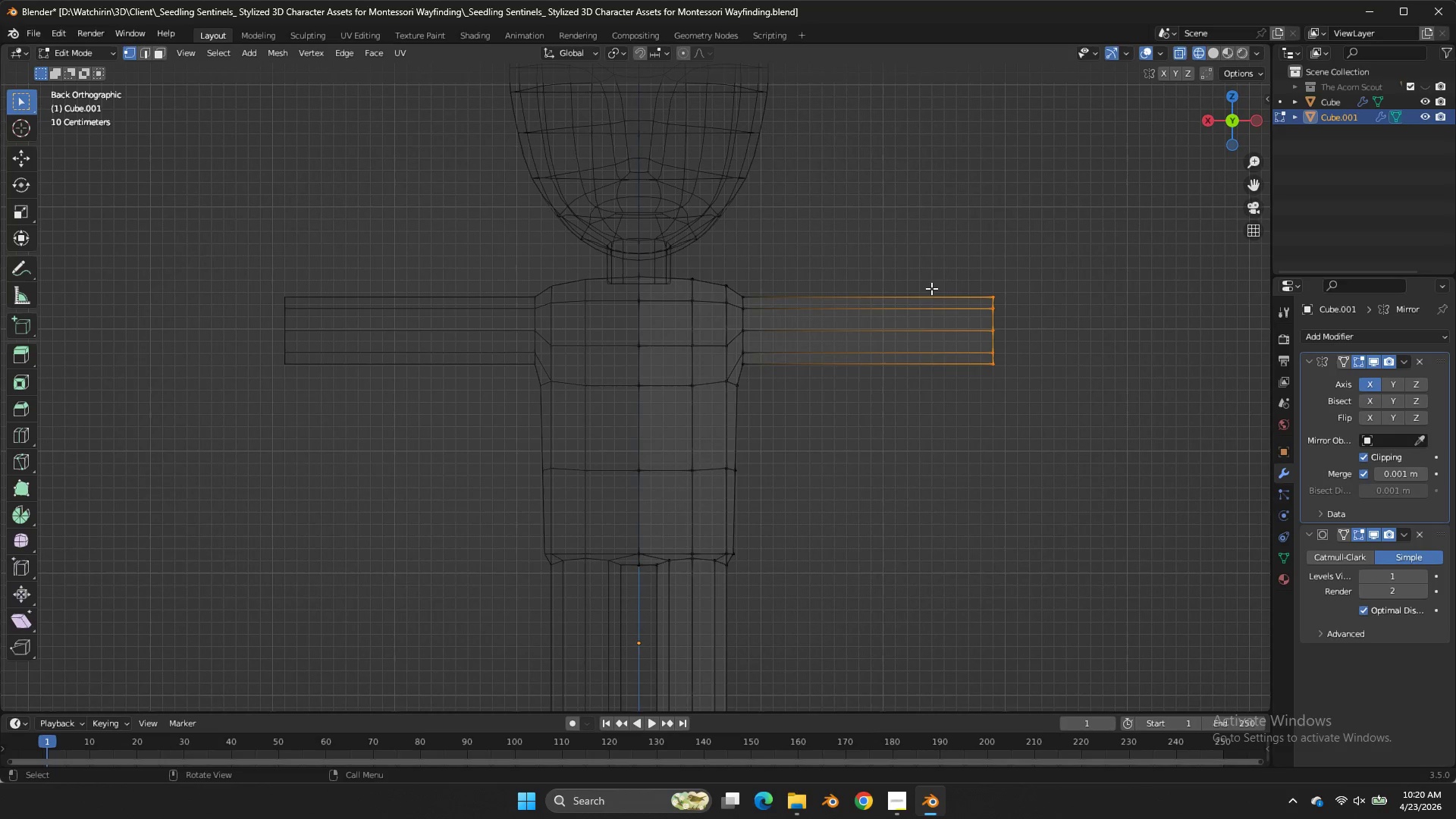 
key(Alt+AltLeft)
 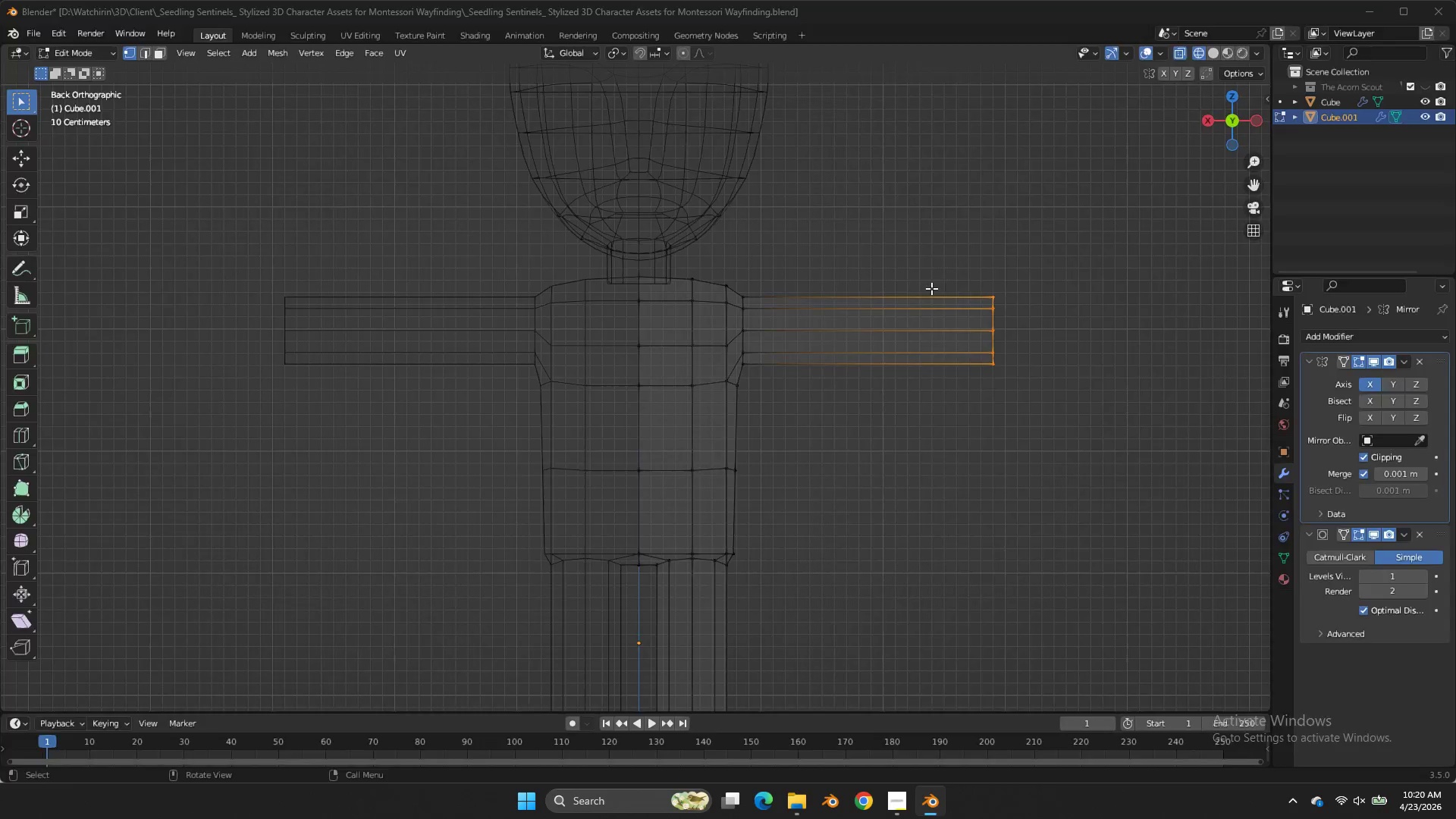 
key(Alt+Tab)
 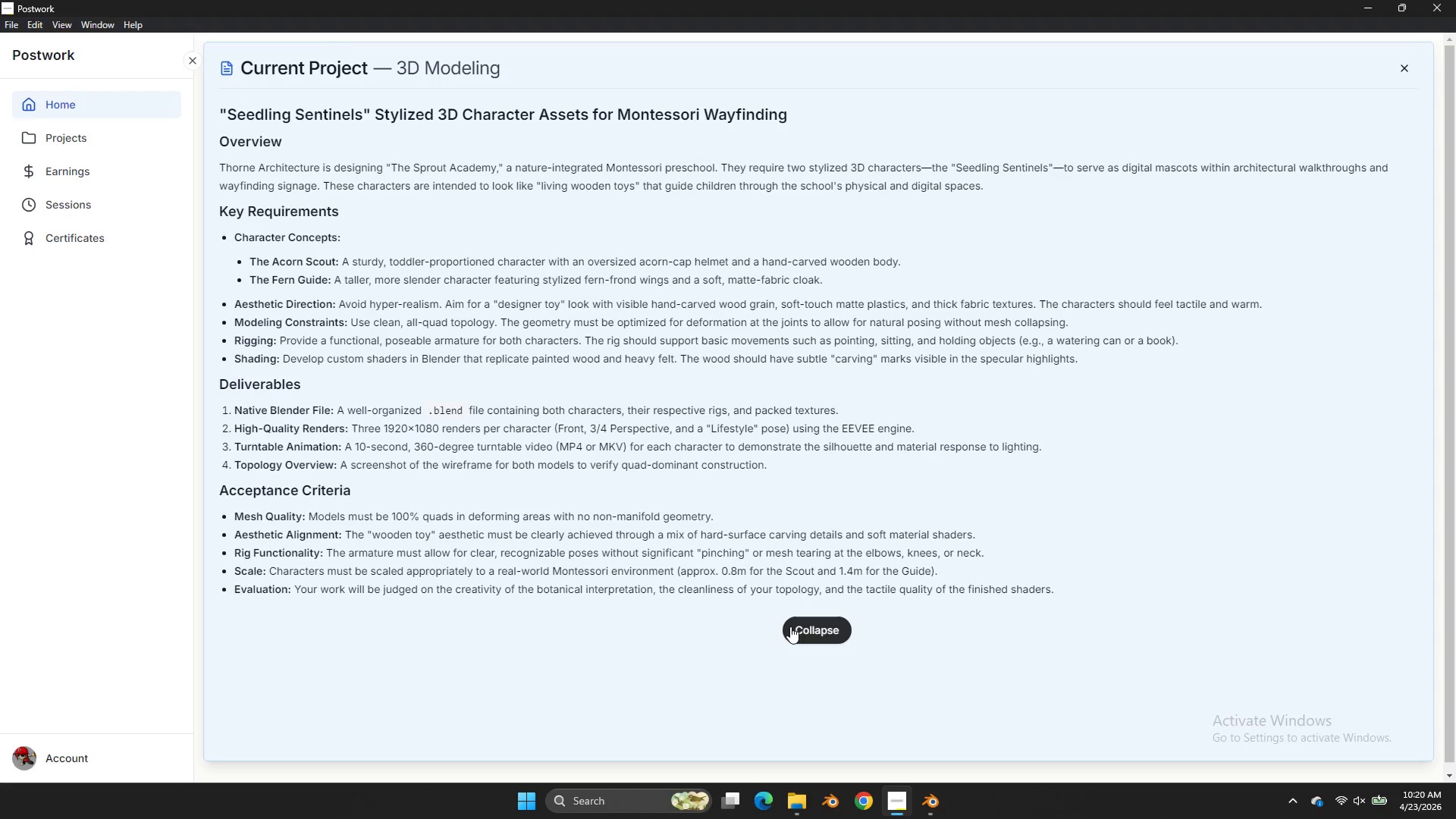 
scroll: coordinate [931, 288], scroll_direction: up, amount: 2.0